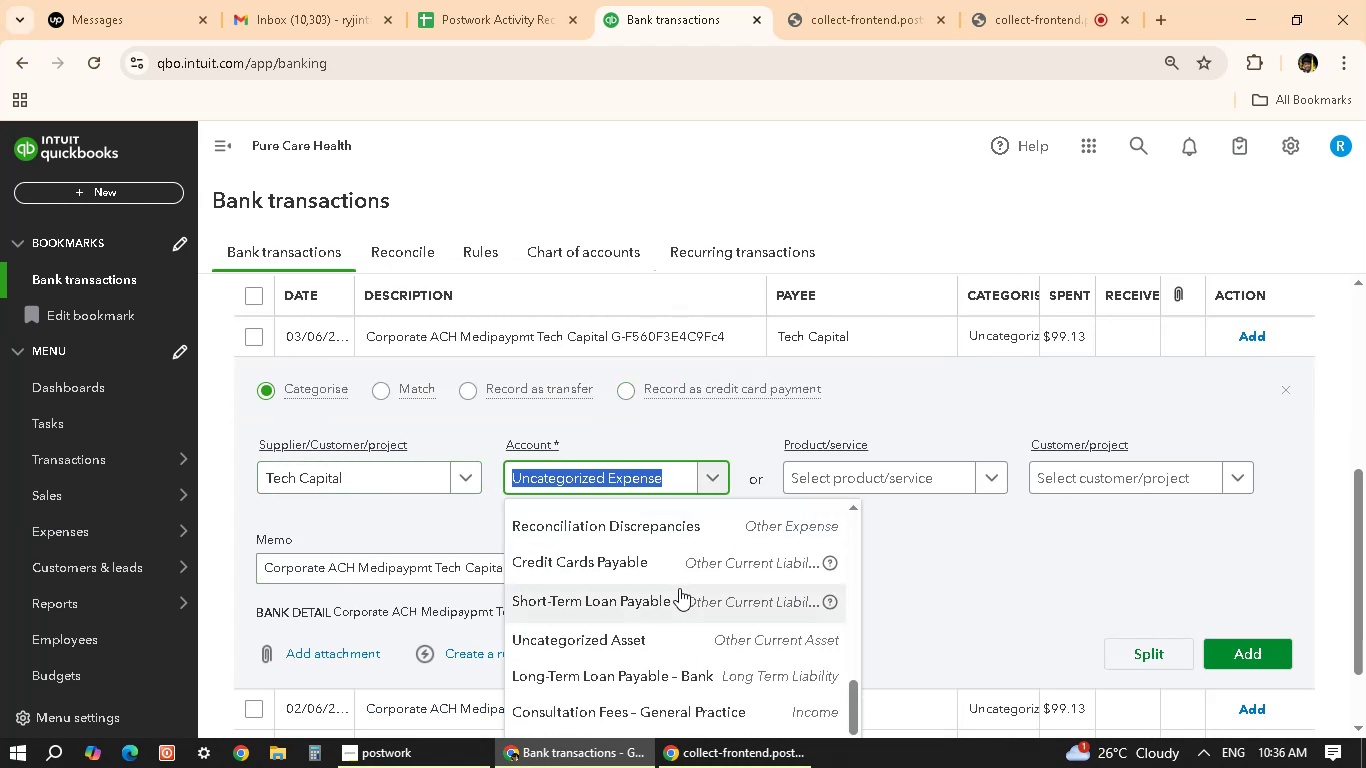 
scroll: coordinate [649, 629], scroll_direction: up, amount: 15.0
 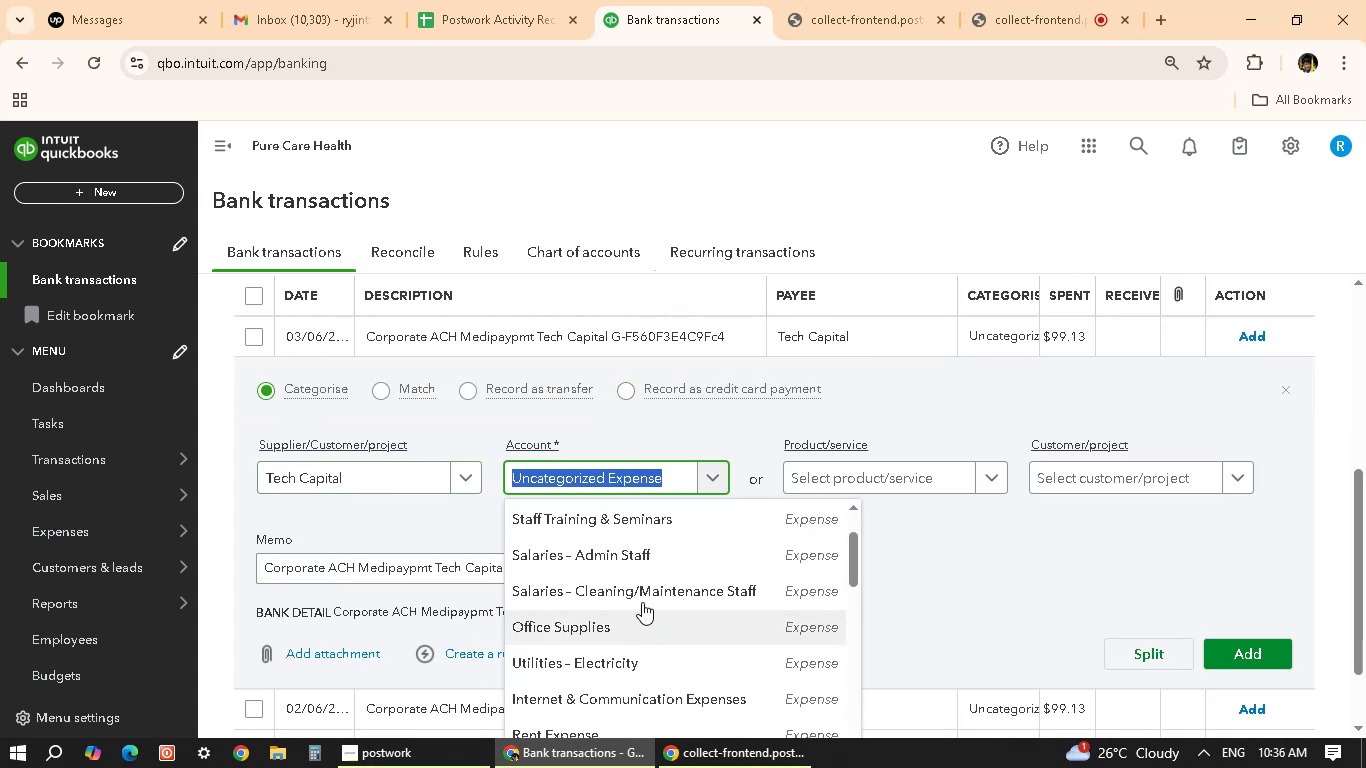 
scroll: coordinate [643, 592], scroll_direction: down, amount: 1.0
 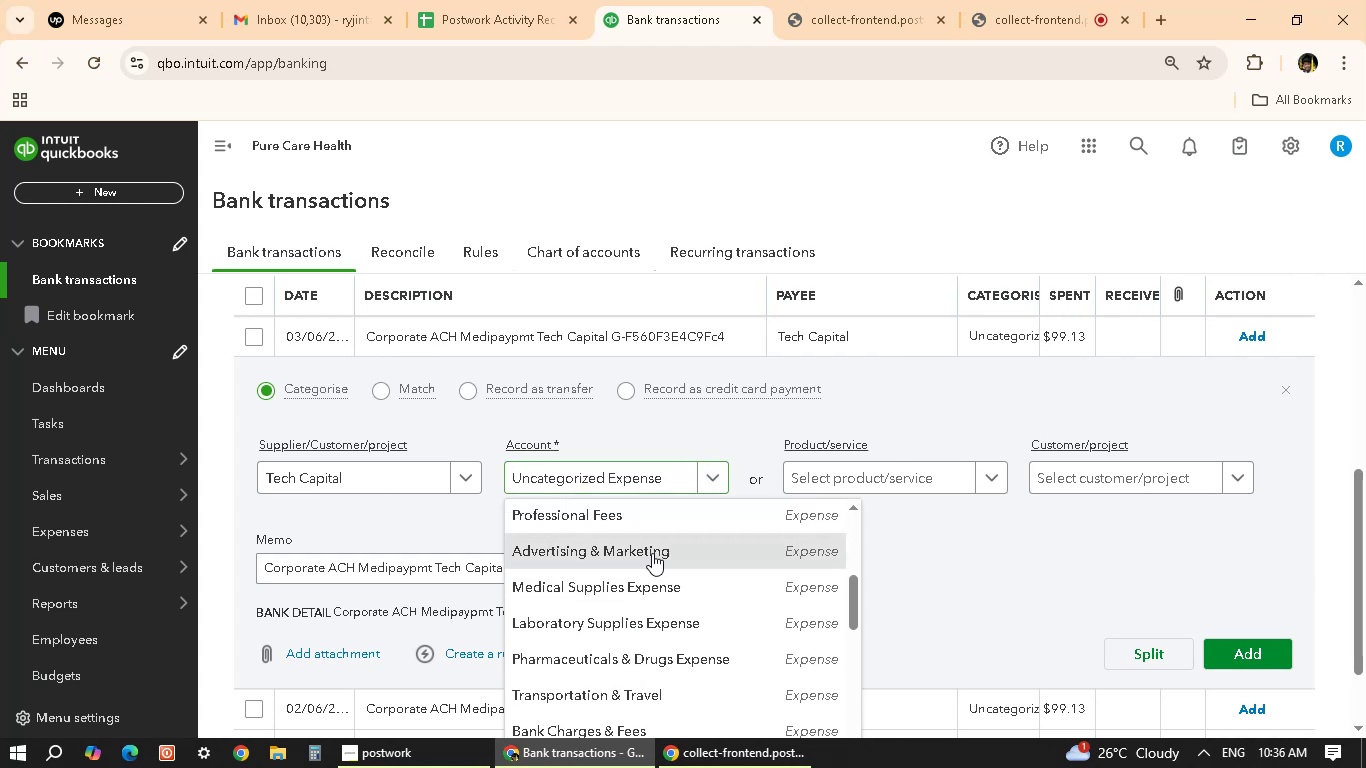 
wait(5.19)
 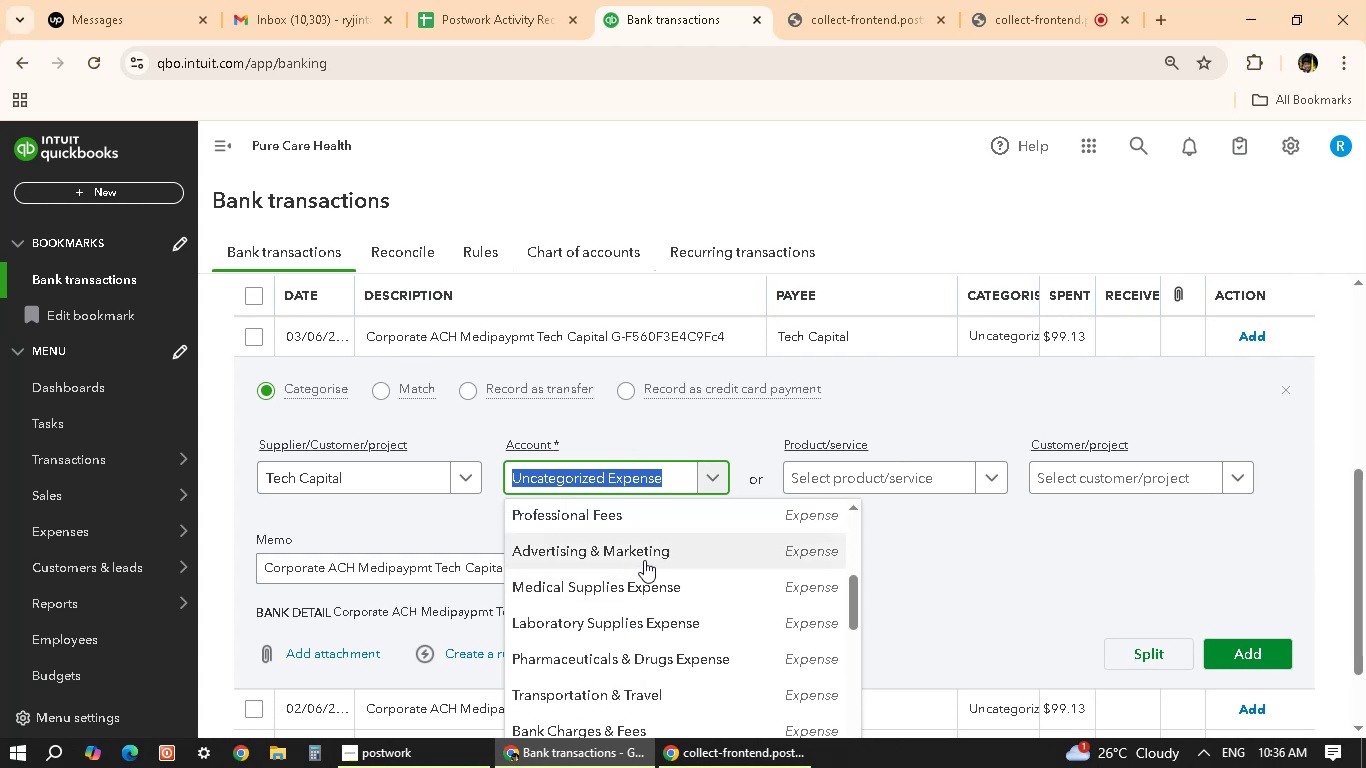 
scroll: coordinate [960, 562], scroll_direction: down, amount: 2.0
 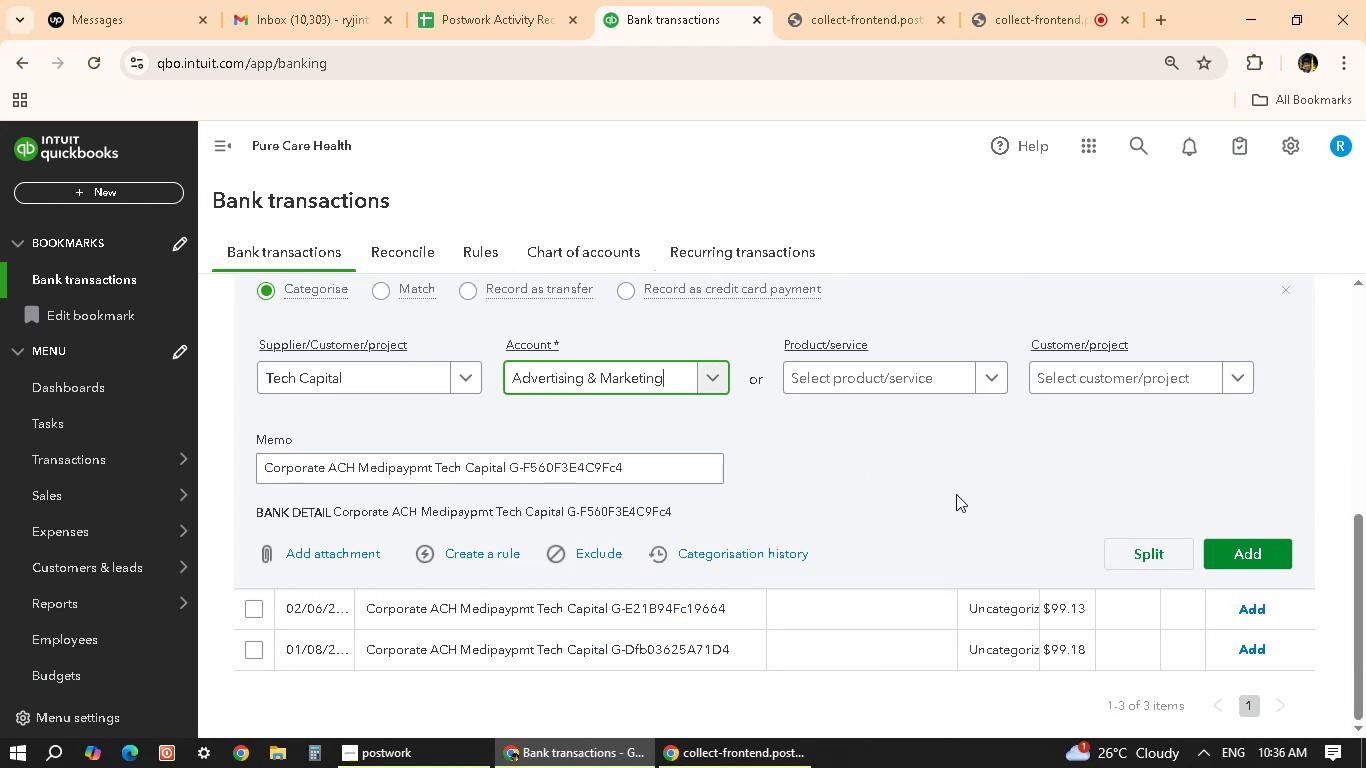 
left_click([959, 478])
 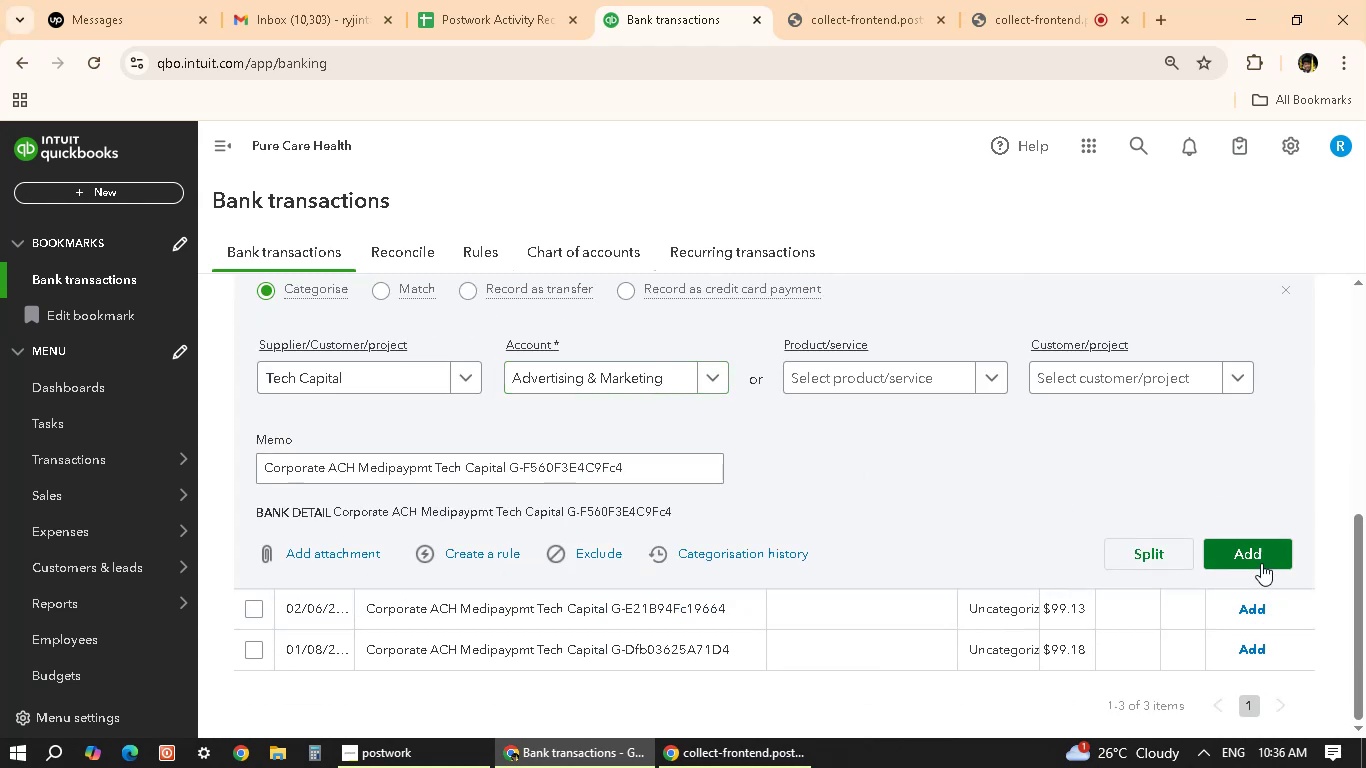 
left_click([1261, 559])
 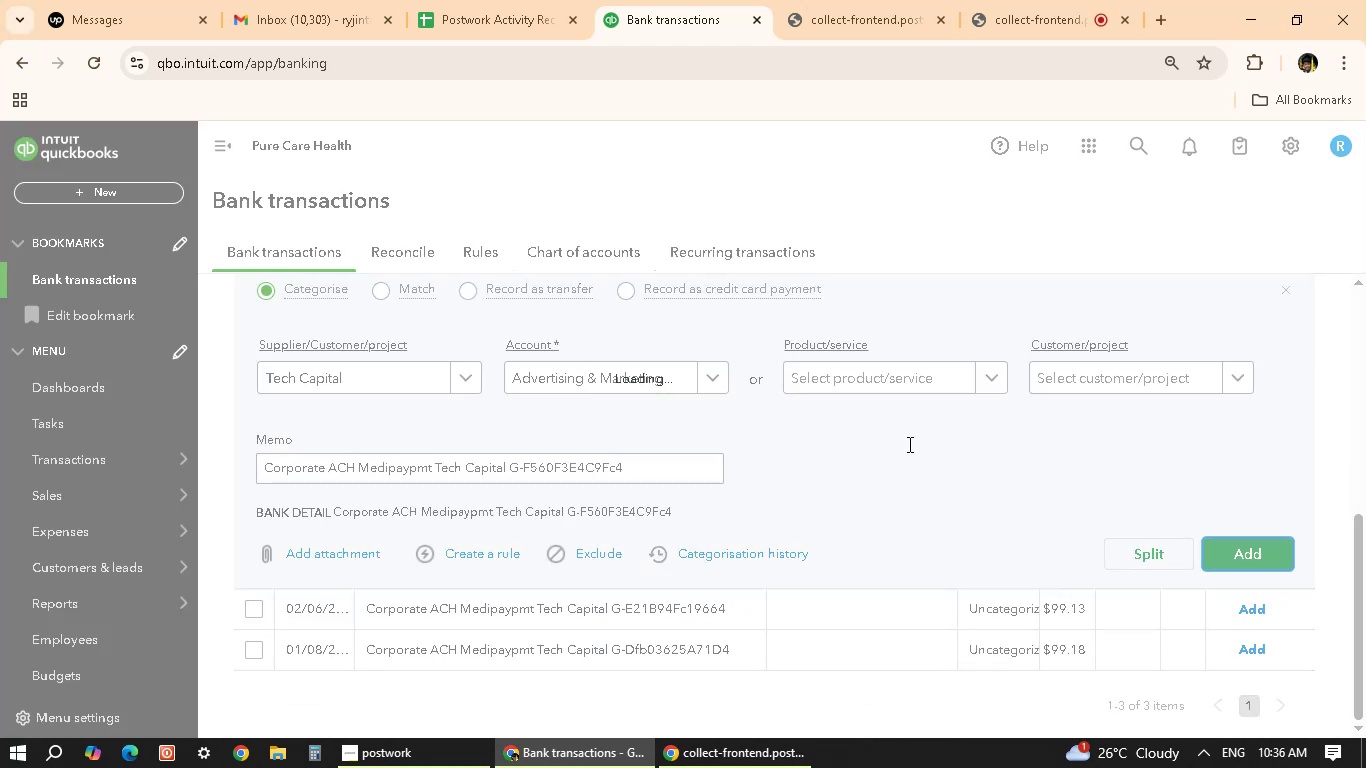 
scroll: coordinate [634, 510], scroll_direction: down, amount: 2.0
 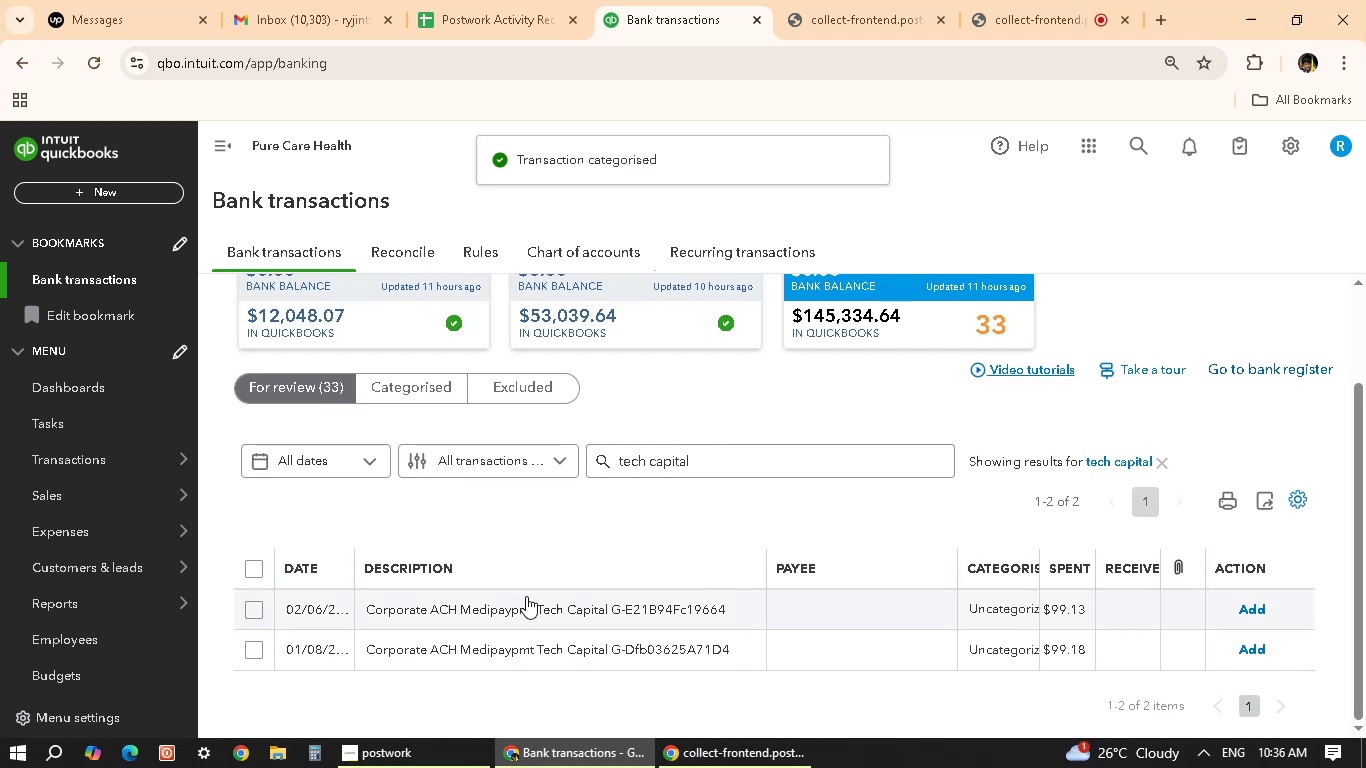 
left_click([527, 613])
 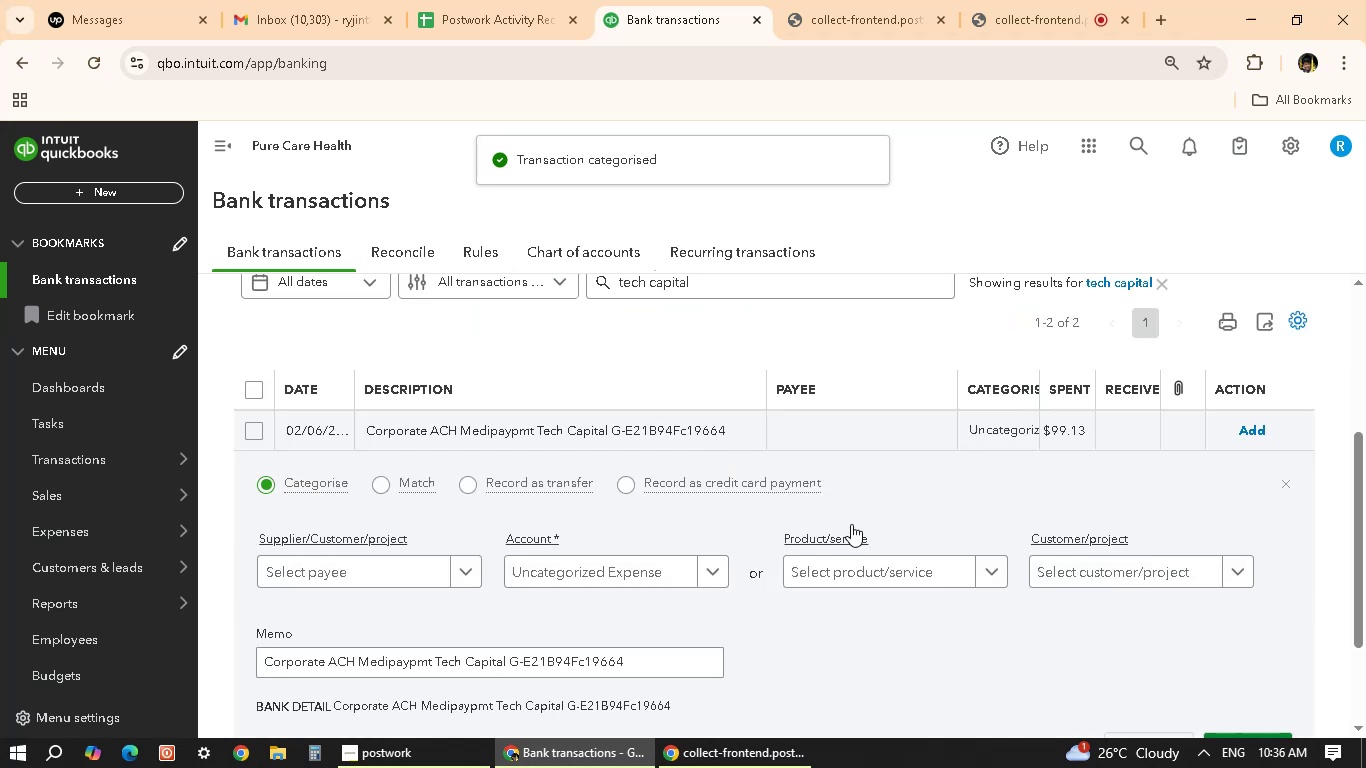 
scroll: coordinate [598, 538], scroll_direction: down, amount: 1.0
 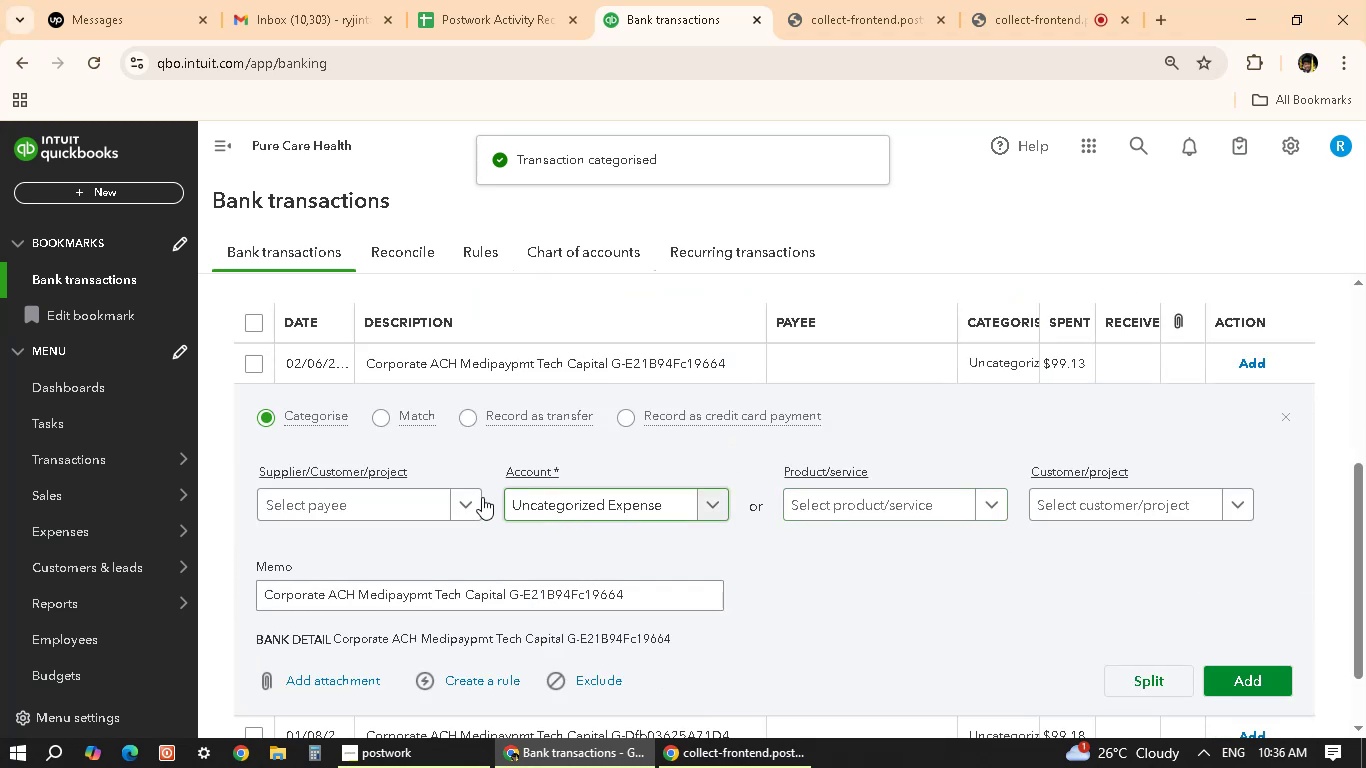 
left_click([443, 506])
 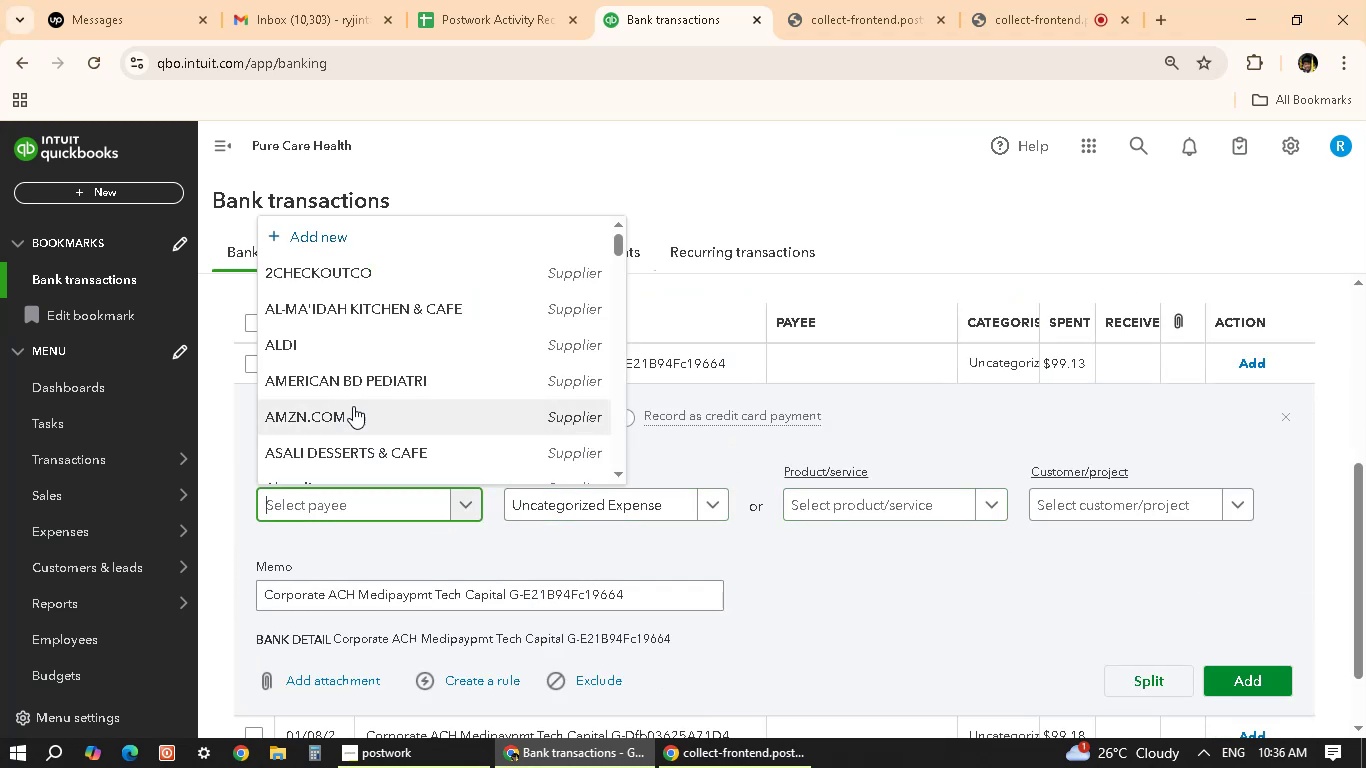 
scroll: coordinate [471, 395], scroll_direction: down, amount: 32.0
 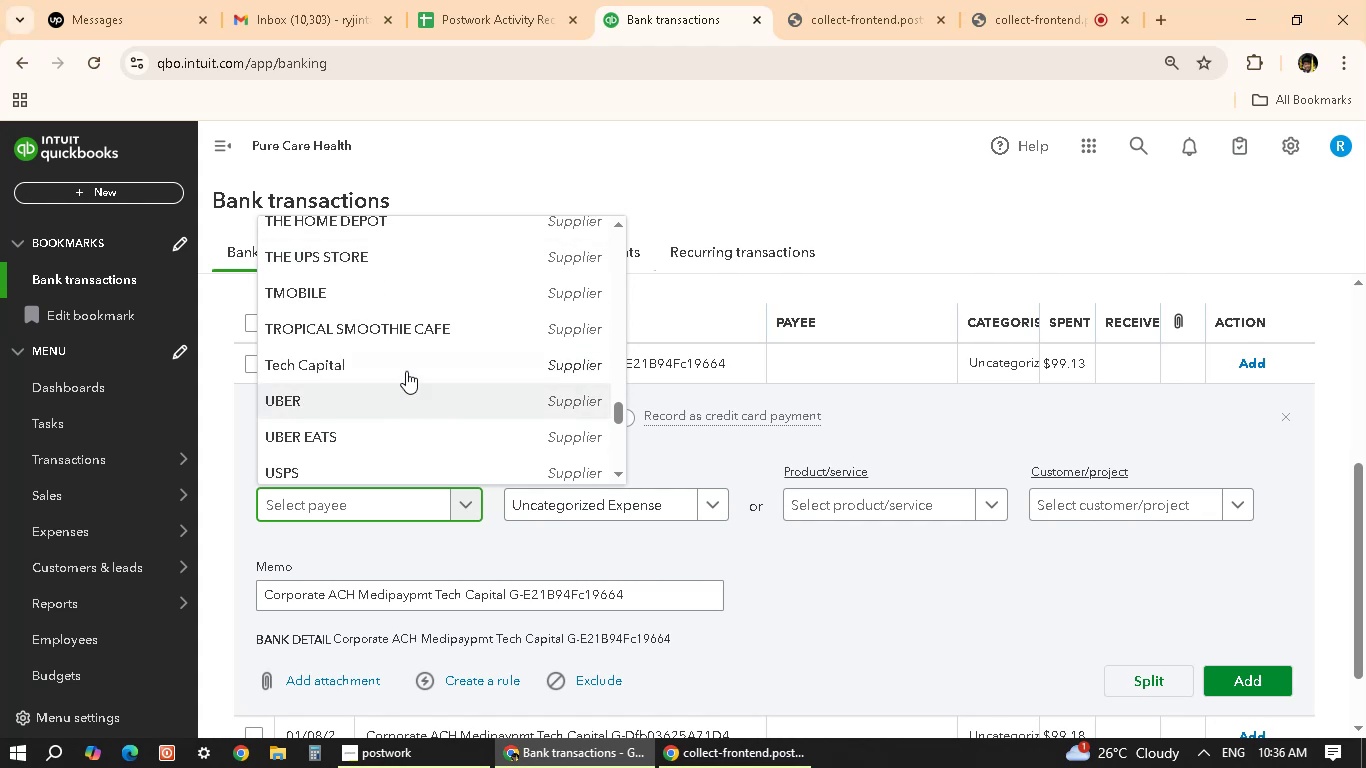 
left_click([406, 367])
 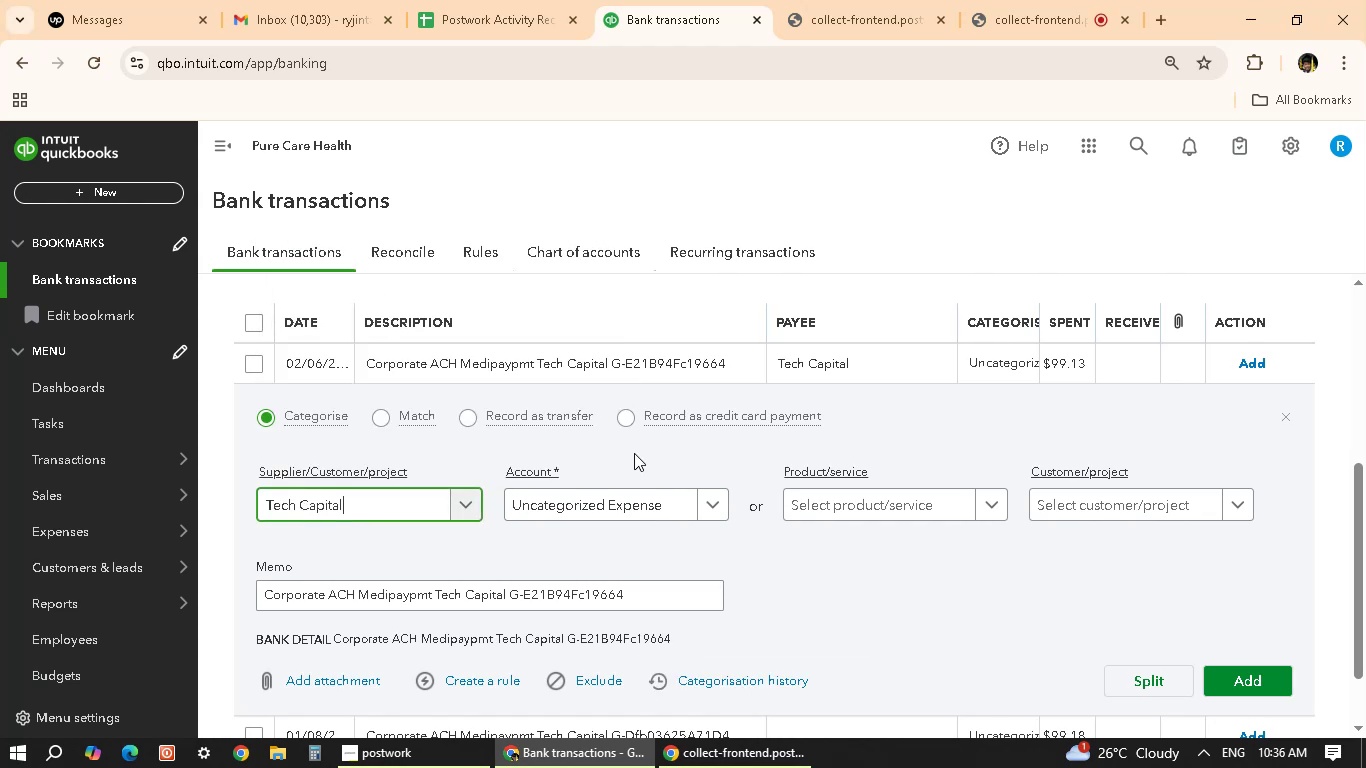 
left_click([649, 511])
 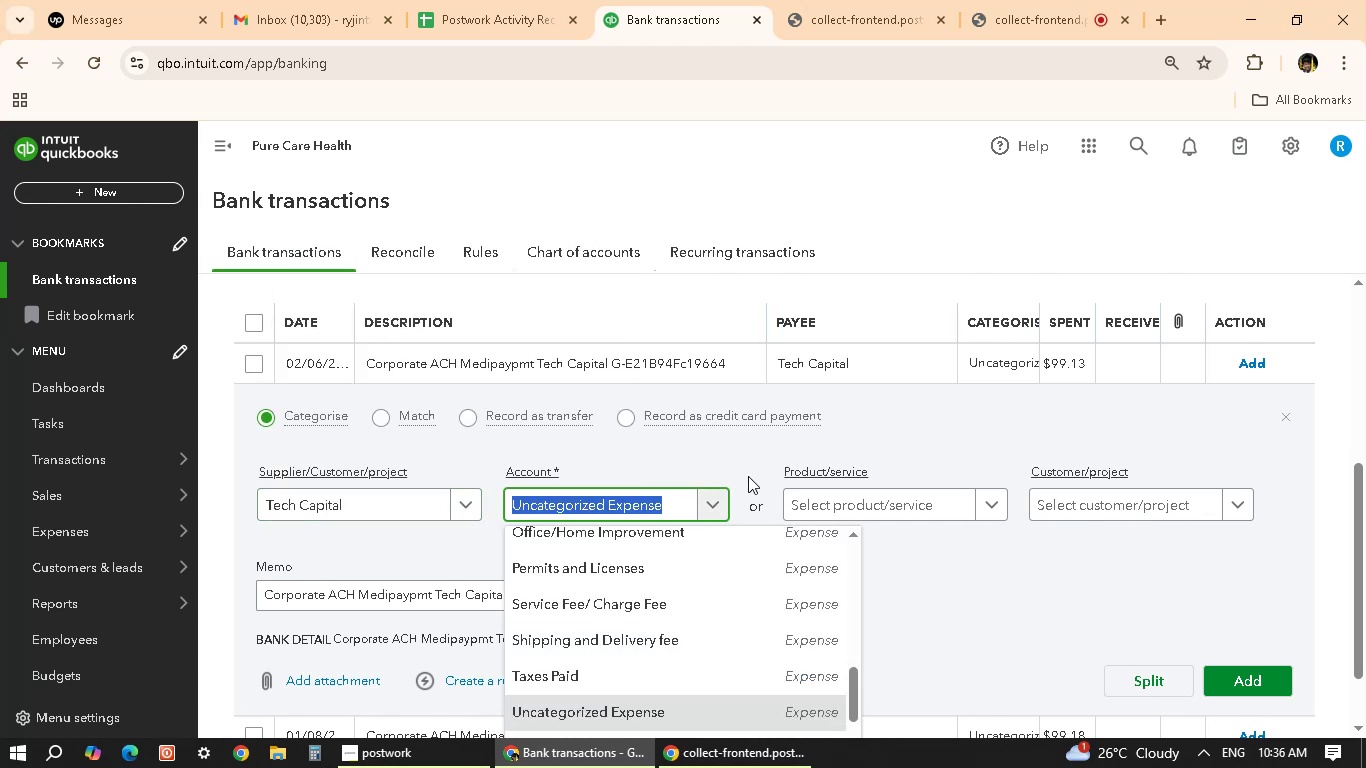 
scroll: coordinate [722, 605], scroll_direction: down, amount: 1.0
 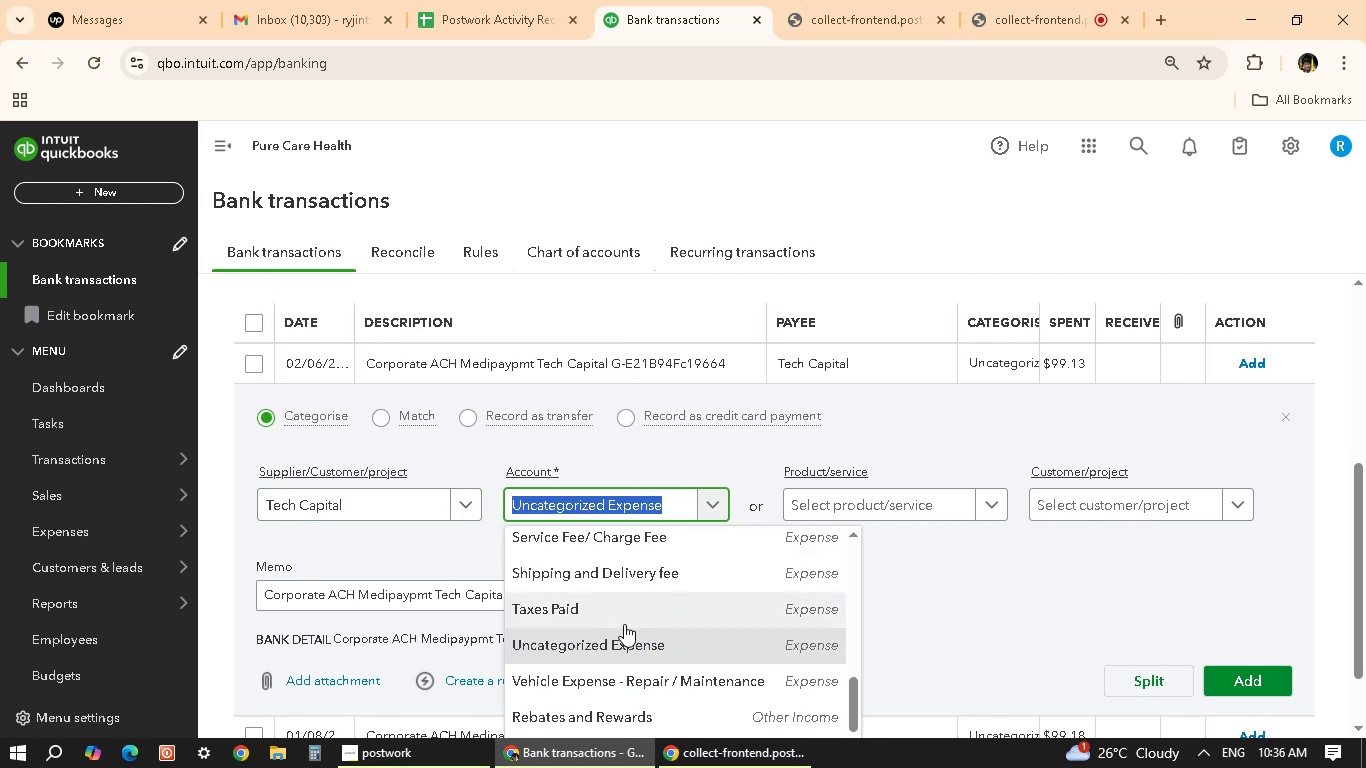 
scroll: coordinate [614, 637], scroll_direction: up, amount: 1.0
 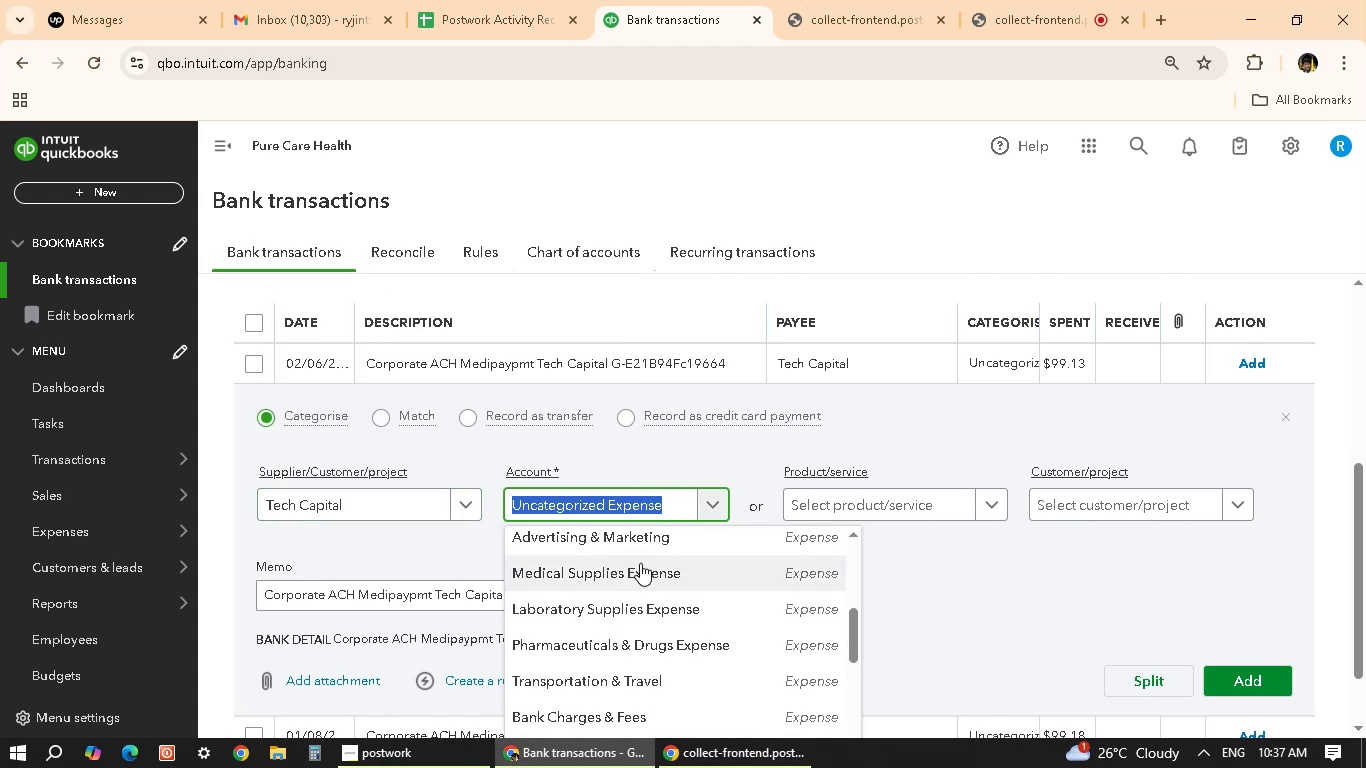 
left_click([659, 534])
 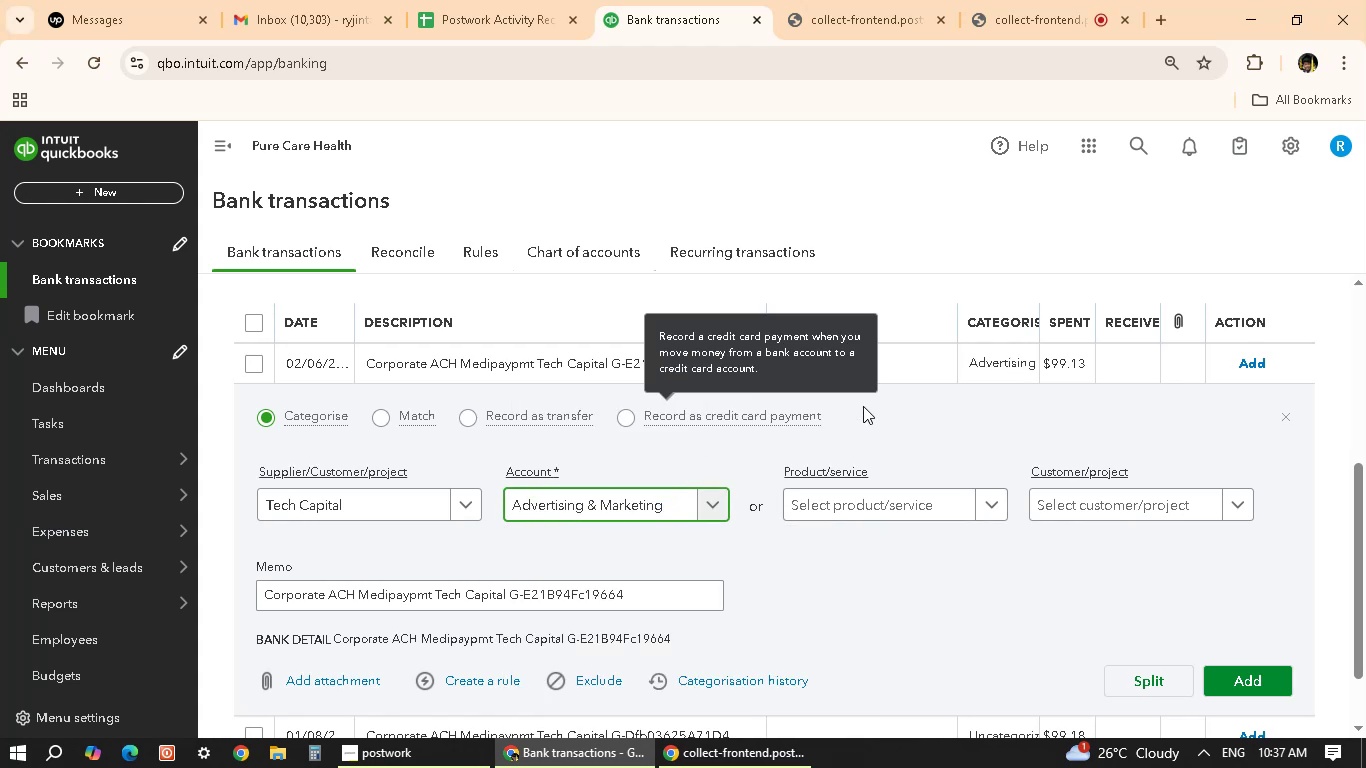 
wait(6.62)
 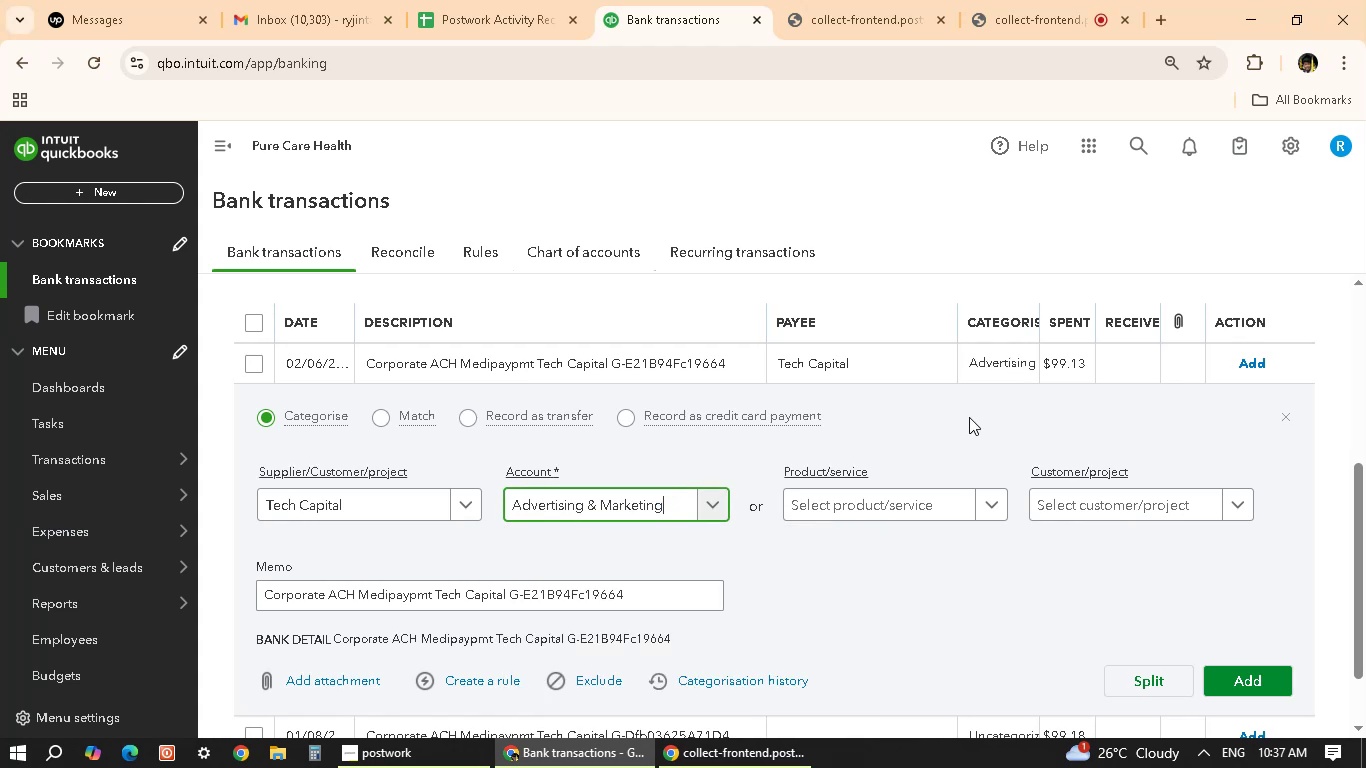 
left_click([899, 618])
 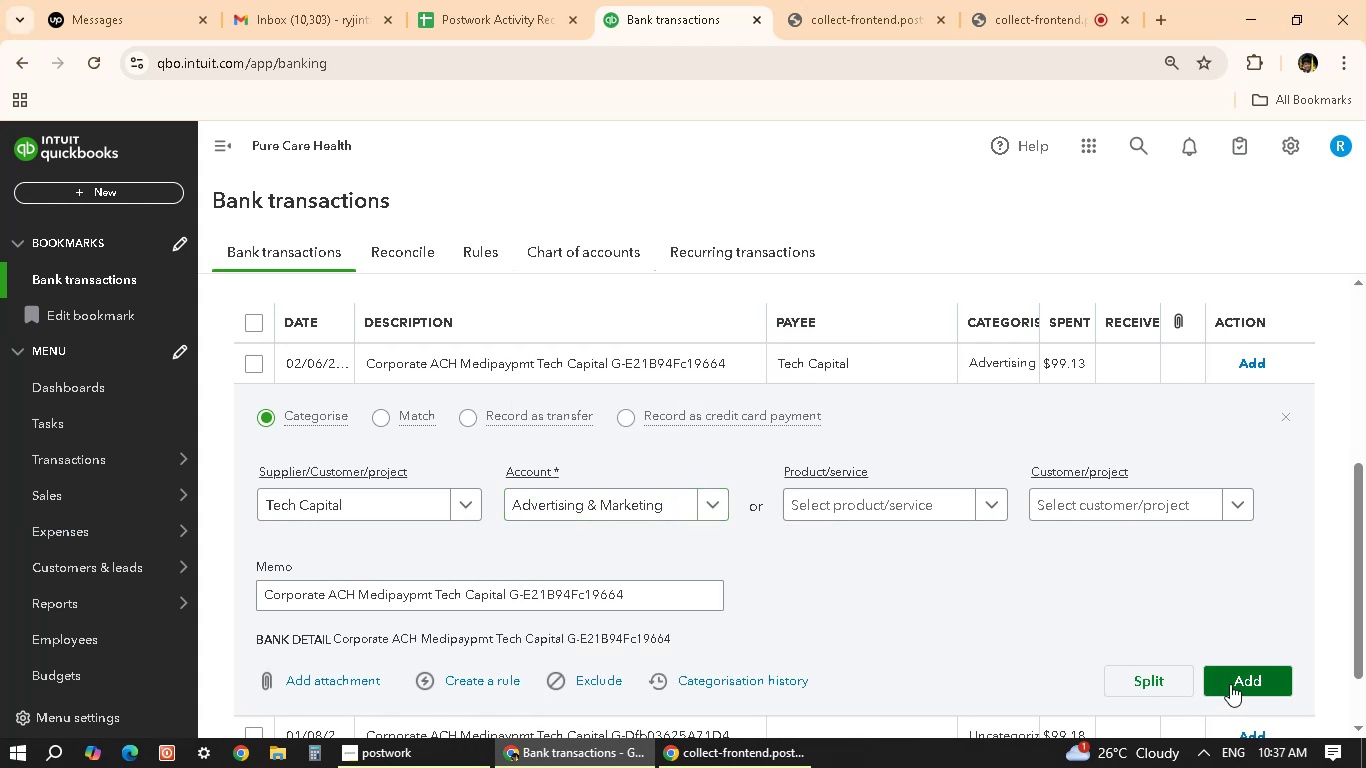 
left_click([1231, 683])
 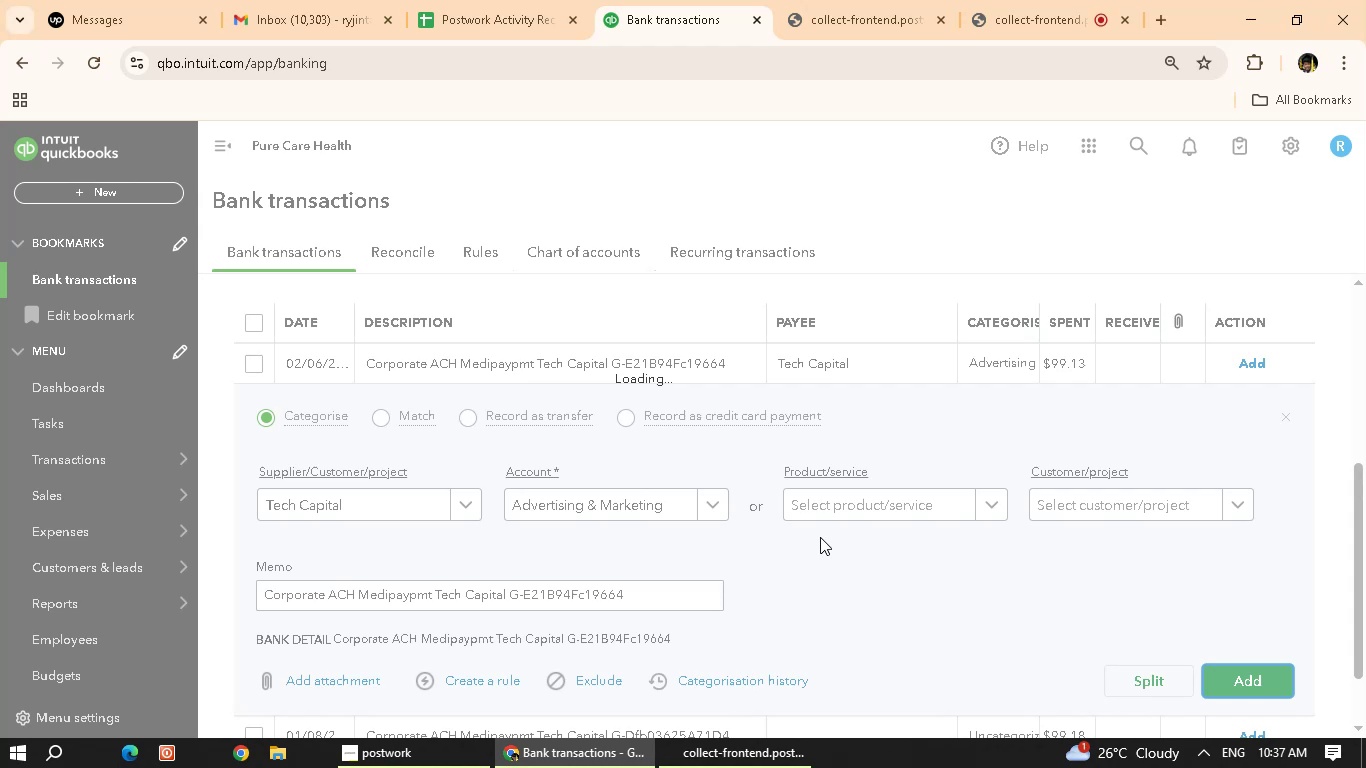 
scroll: coordinate [681, 561], scroll_direction: down, amount: 3.0
 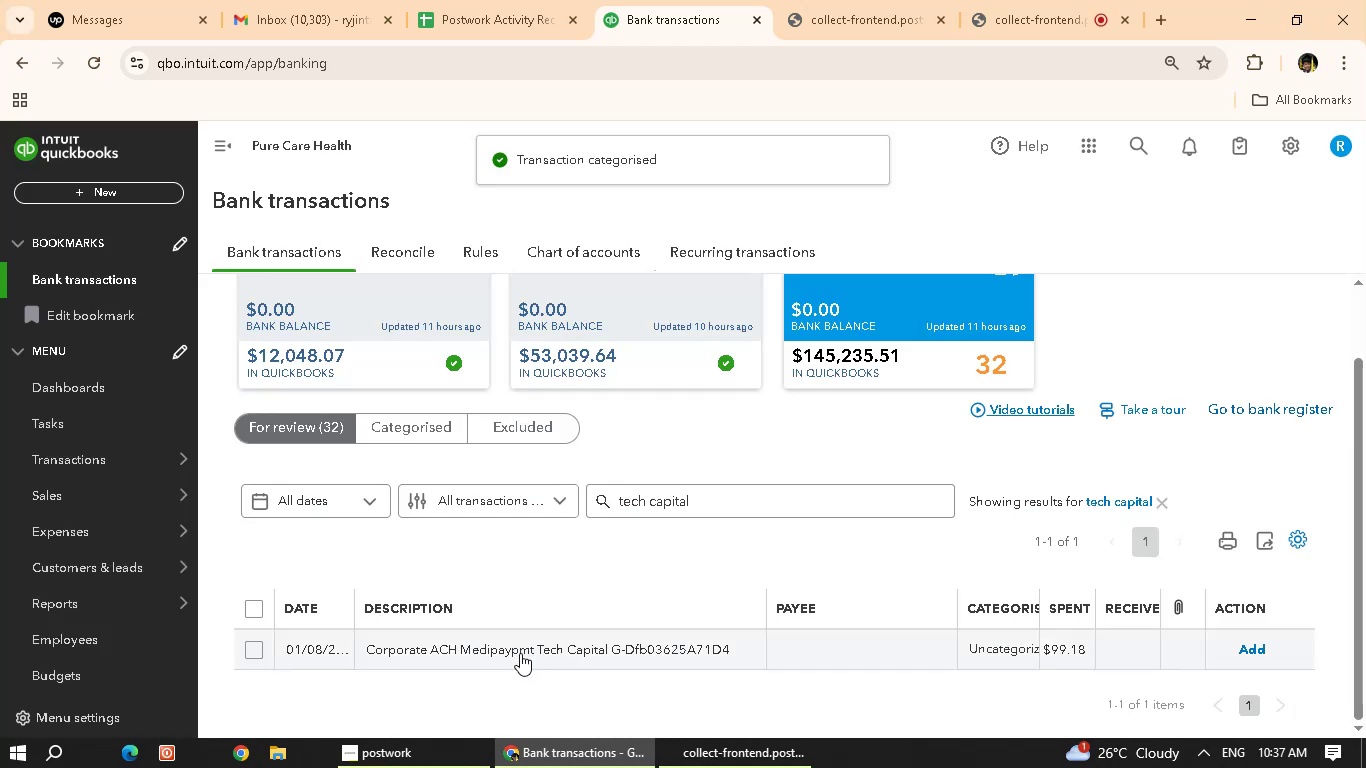 
left_click([520, 653])
 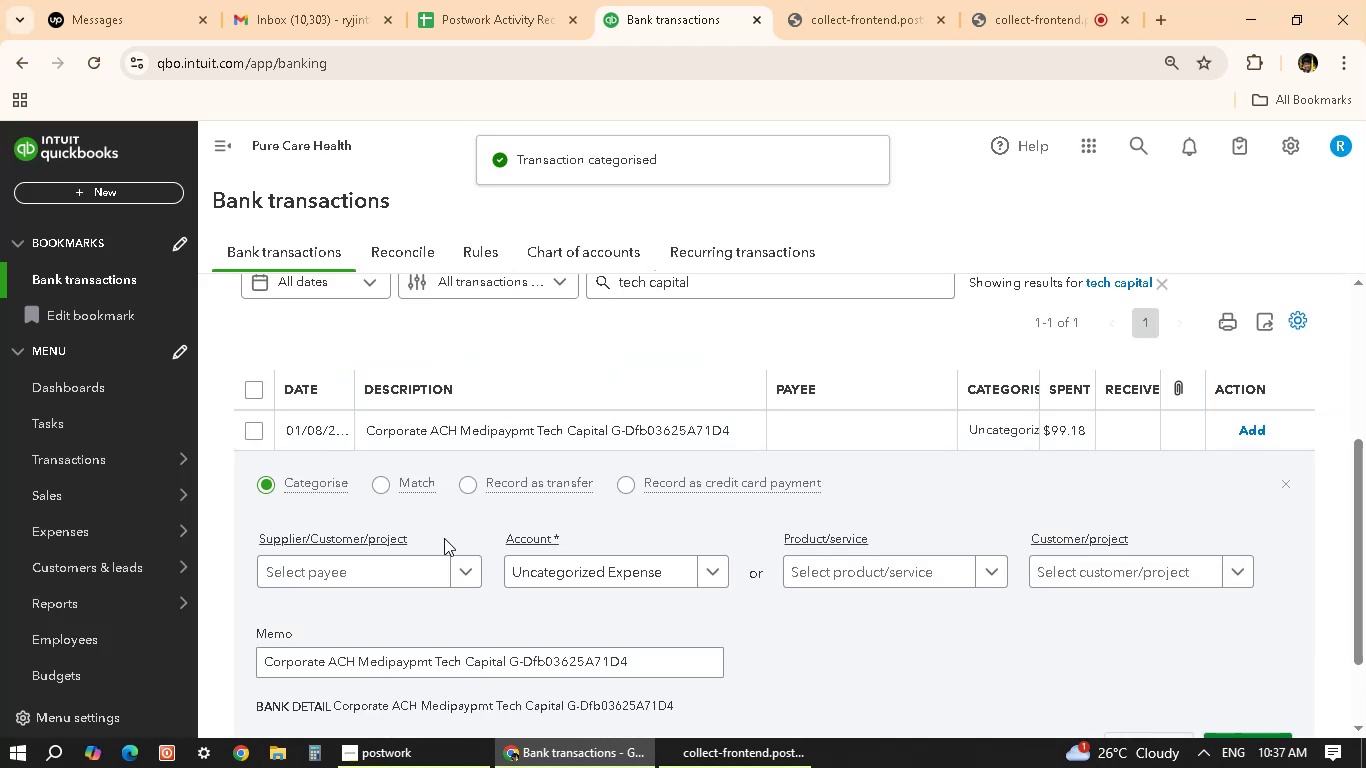 
left_click([461, 581])
 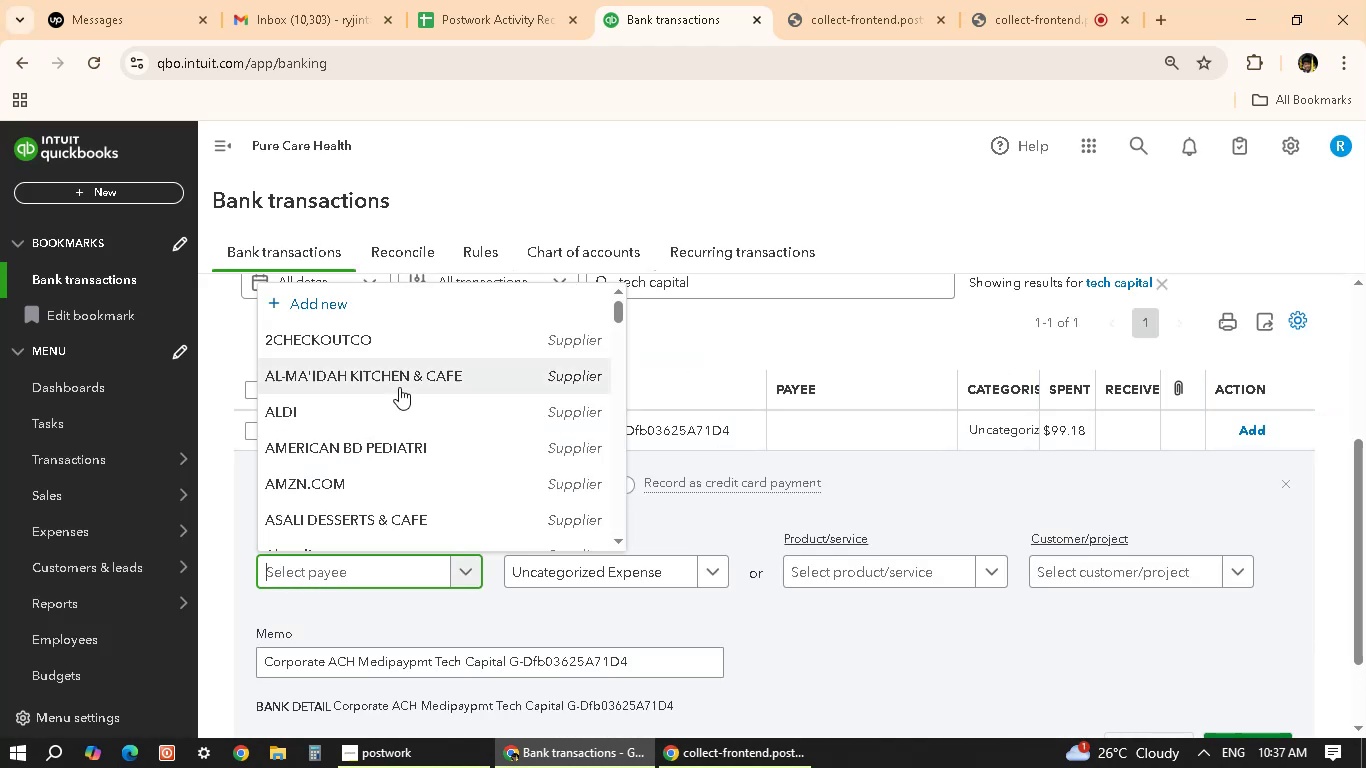 
scroll: coordinate [386, 462], scroll_direction: down, amount: 17.0
 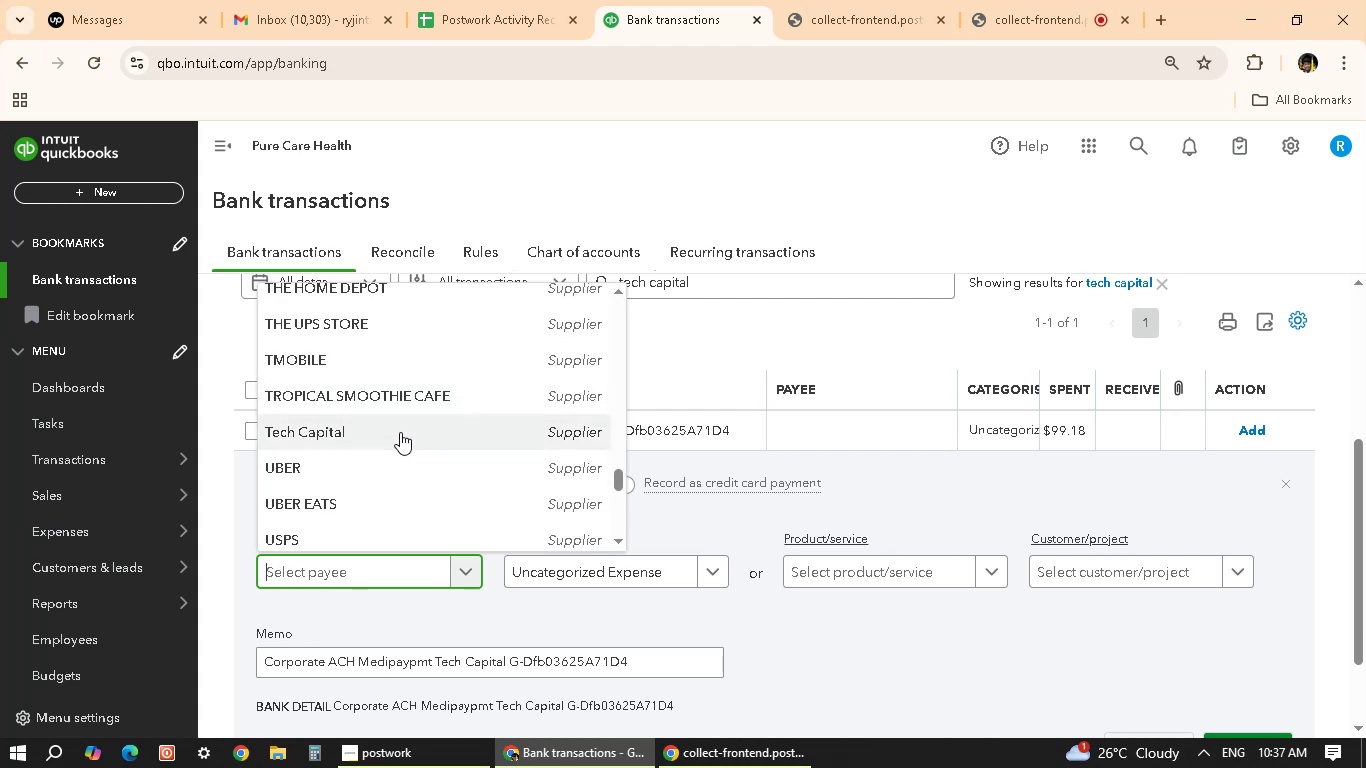 
left_click([401, 431])
 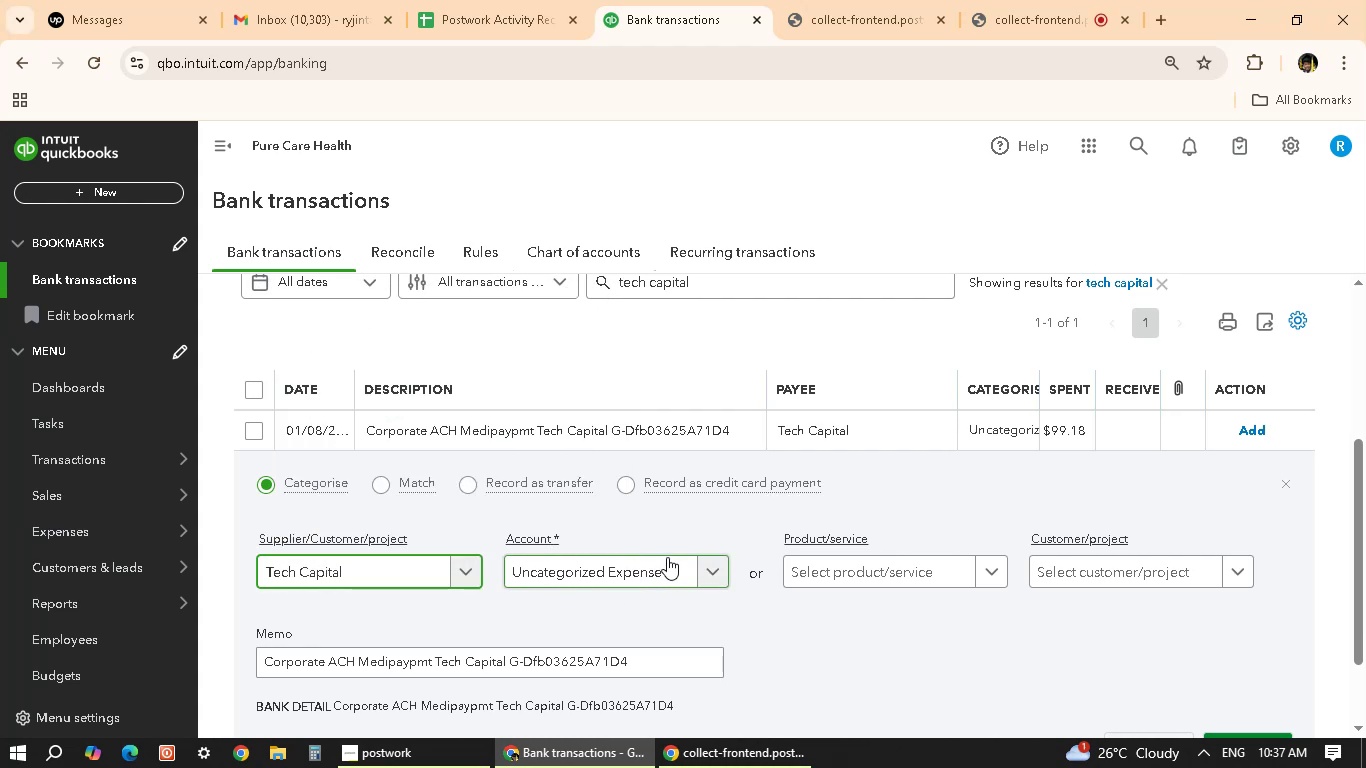 
left_click([682, 570])
 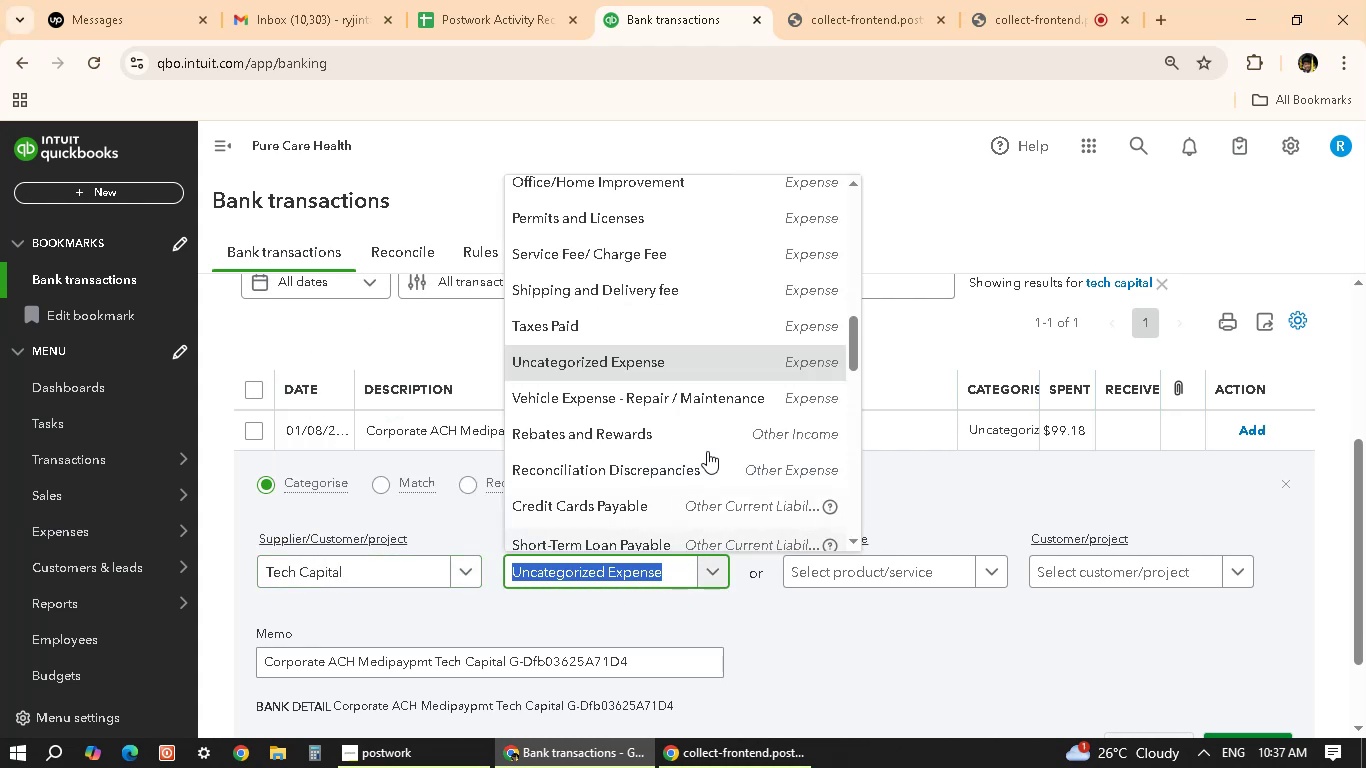 
scroll: coordinate [712, 436], scroll_direction: up, amount: 9.0
 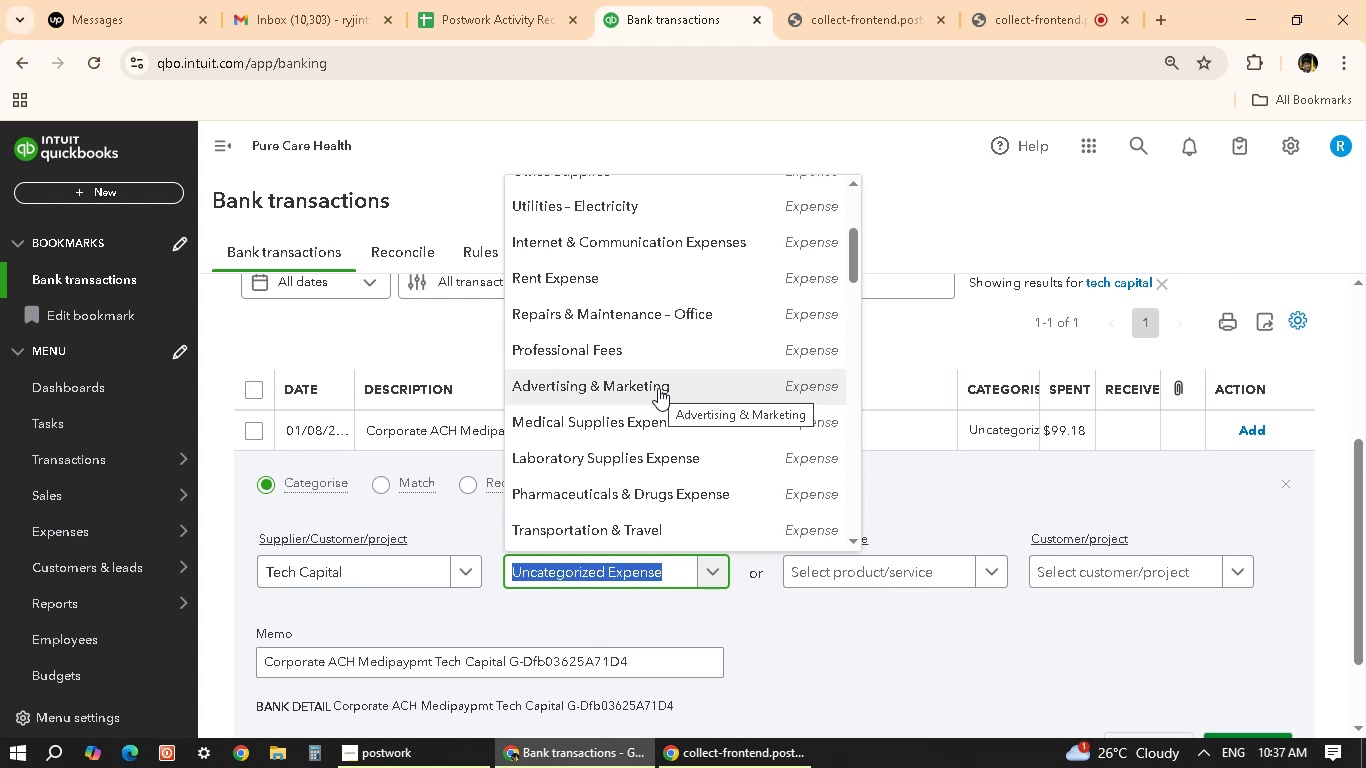 
wait(5.79)
 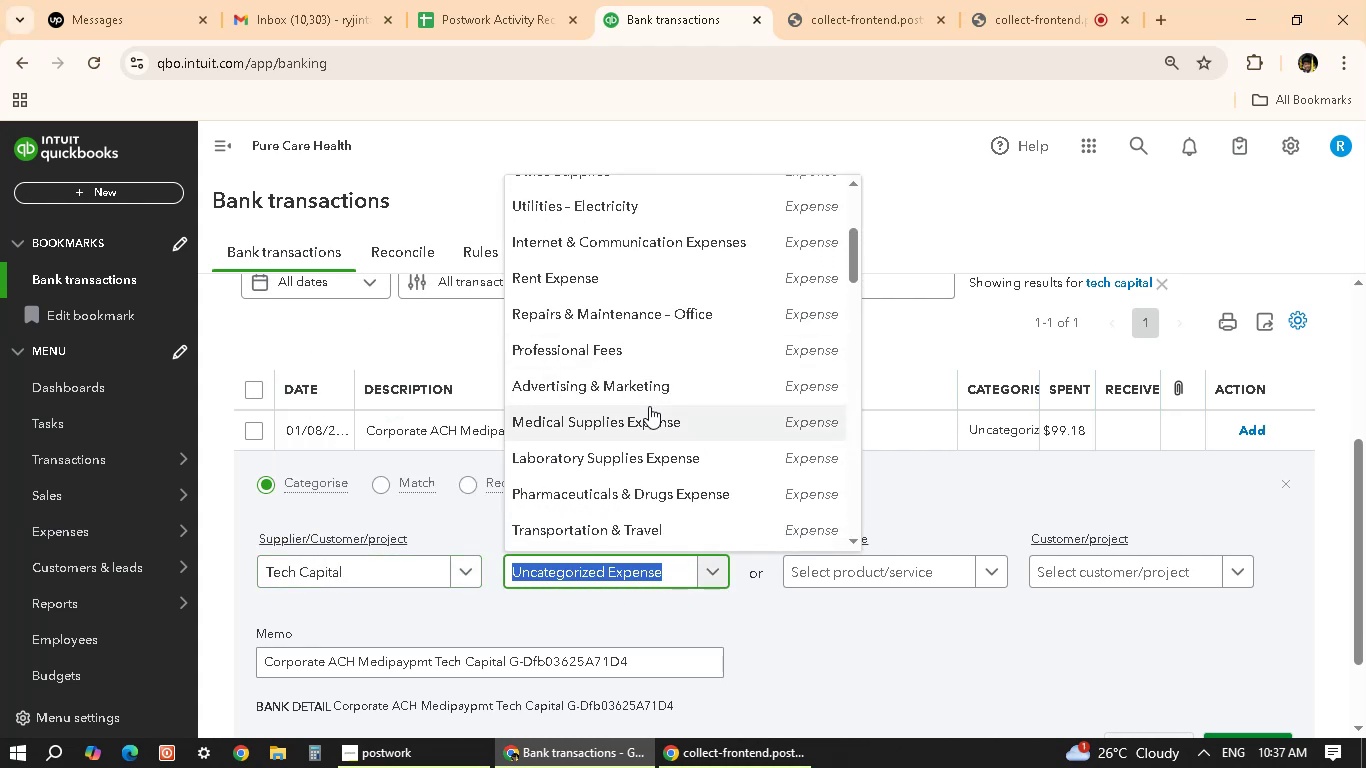 
left_click([658, 388])
 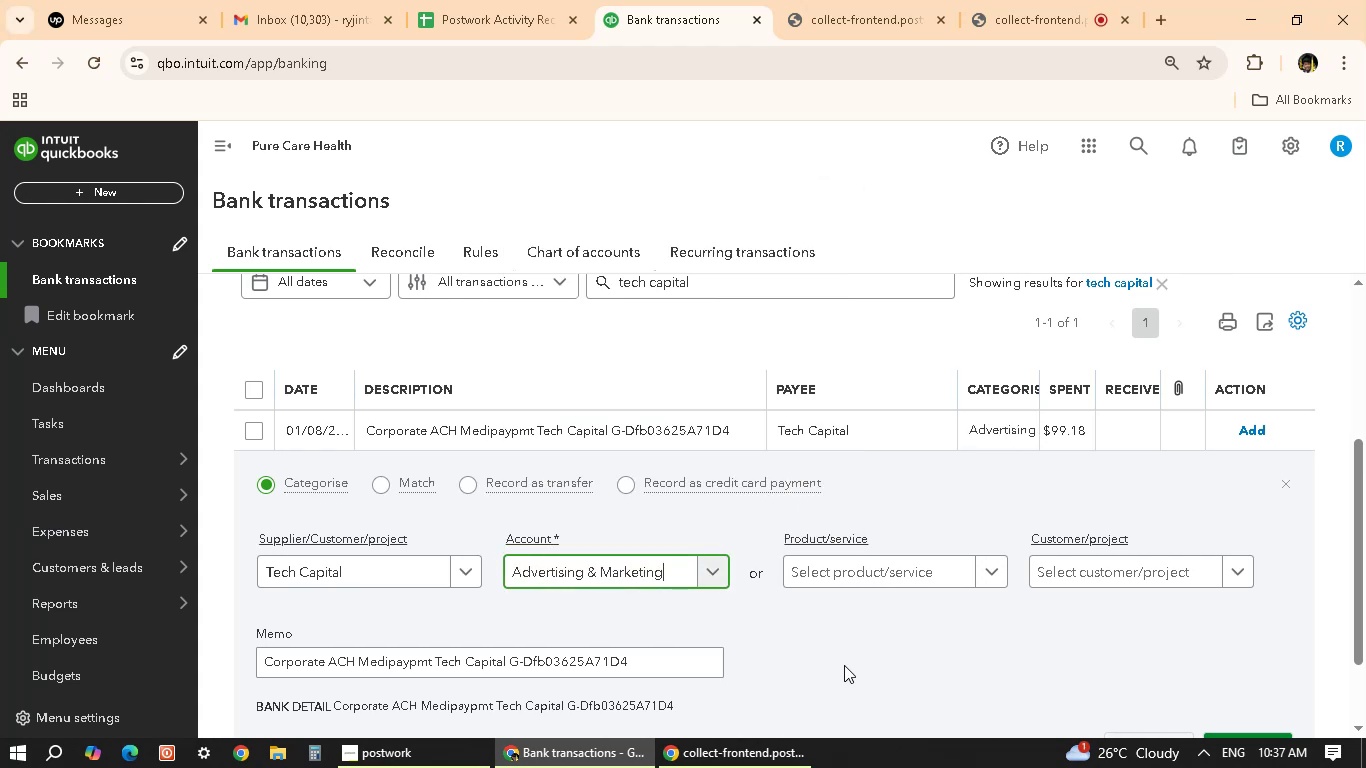 
scroll: coordinate [858, 664], scroll_direction: down, amount: 3.0
 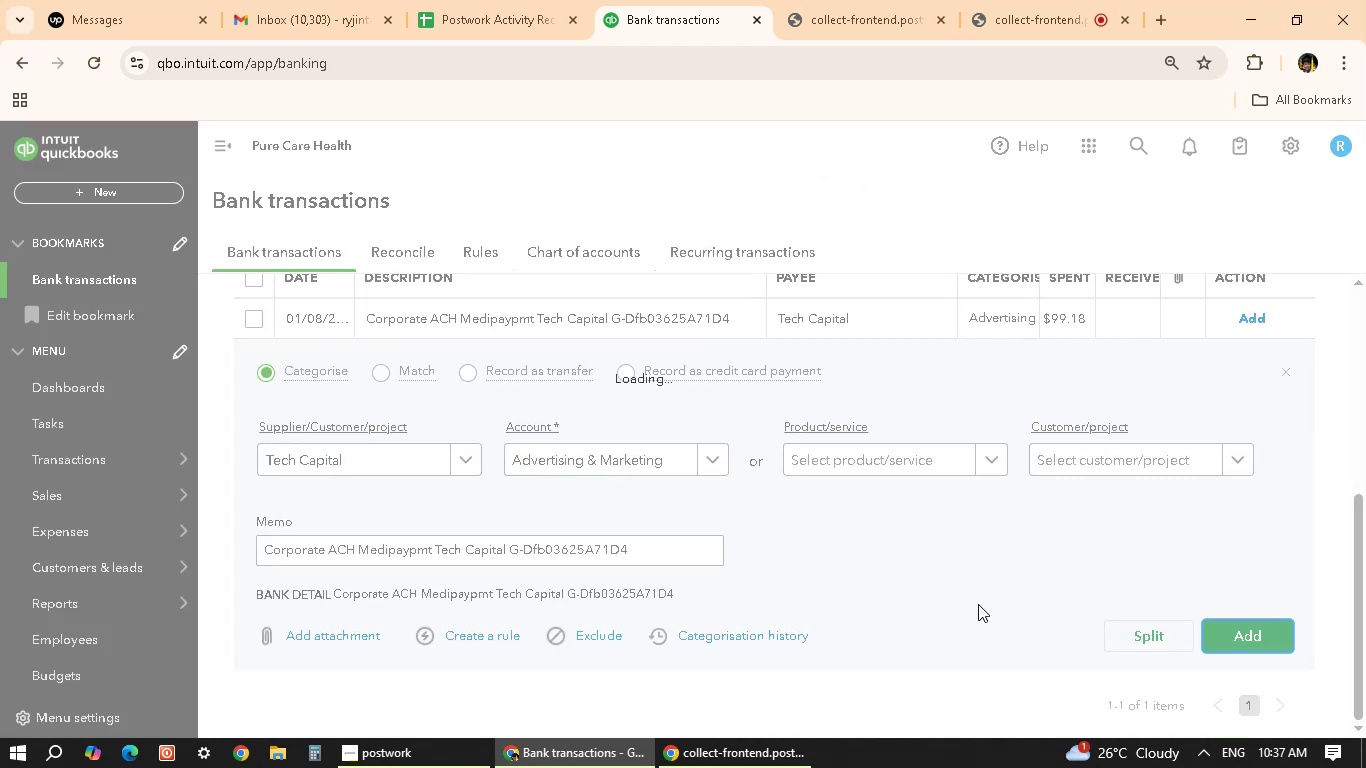 
scroll: coordinate [967, 591], scroll_direction: up, amount: 2.0
 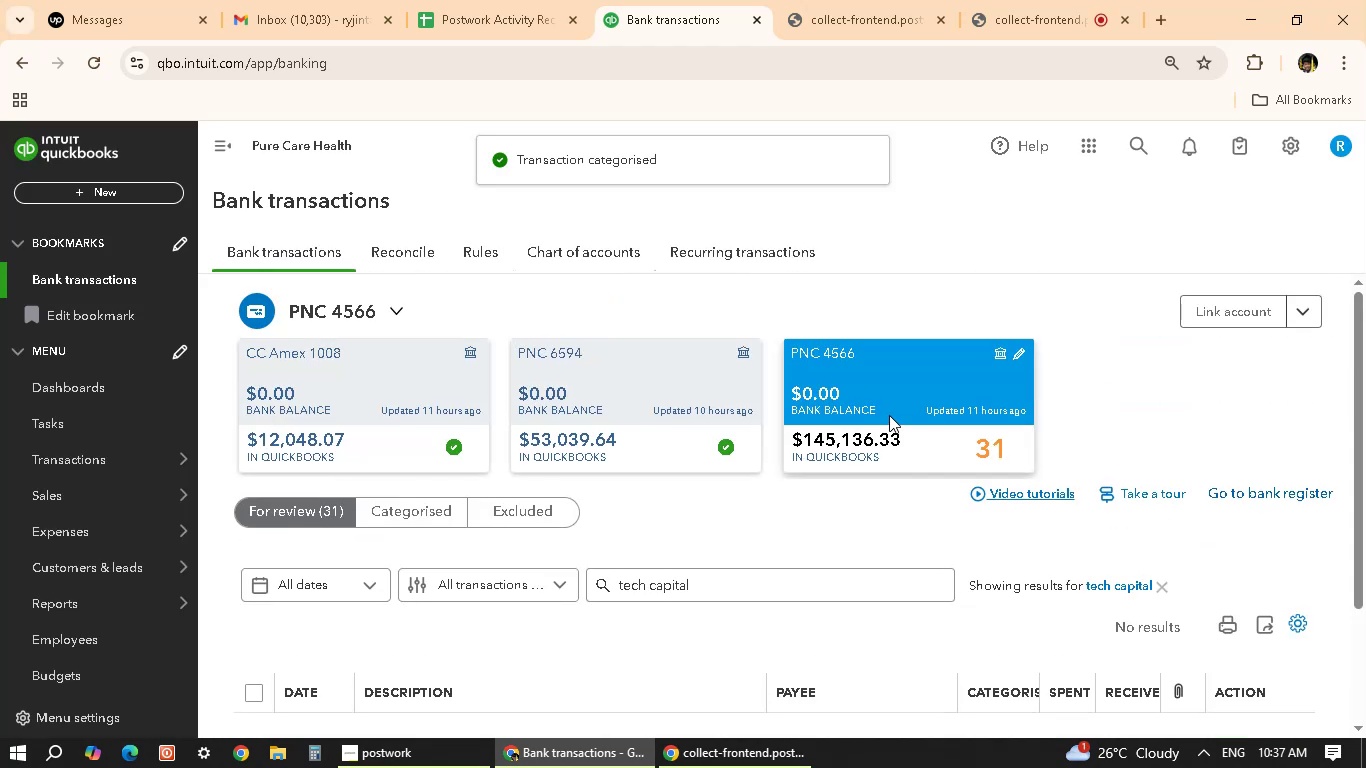 
scroll: coordinate [909, 523], scroll_direction: down, amount: 3.0
 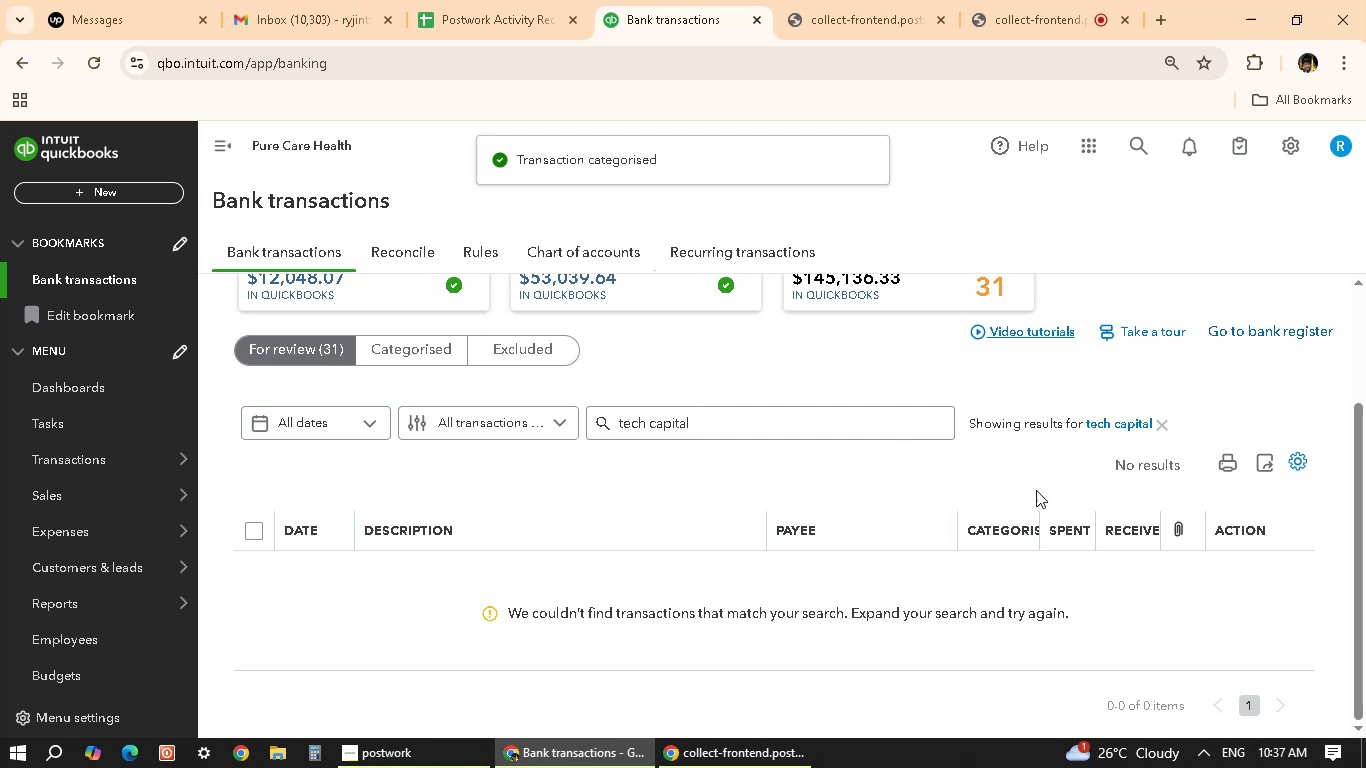 
mouse_move([1125, 445])
 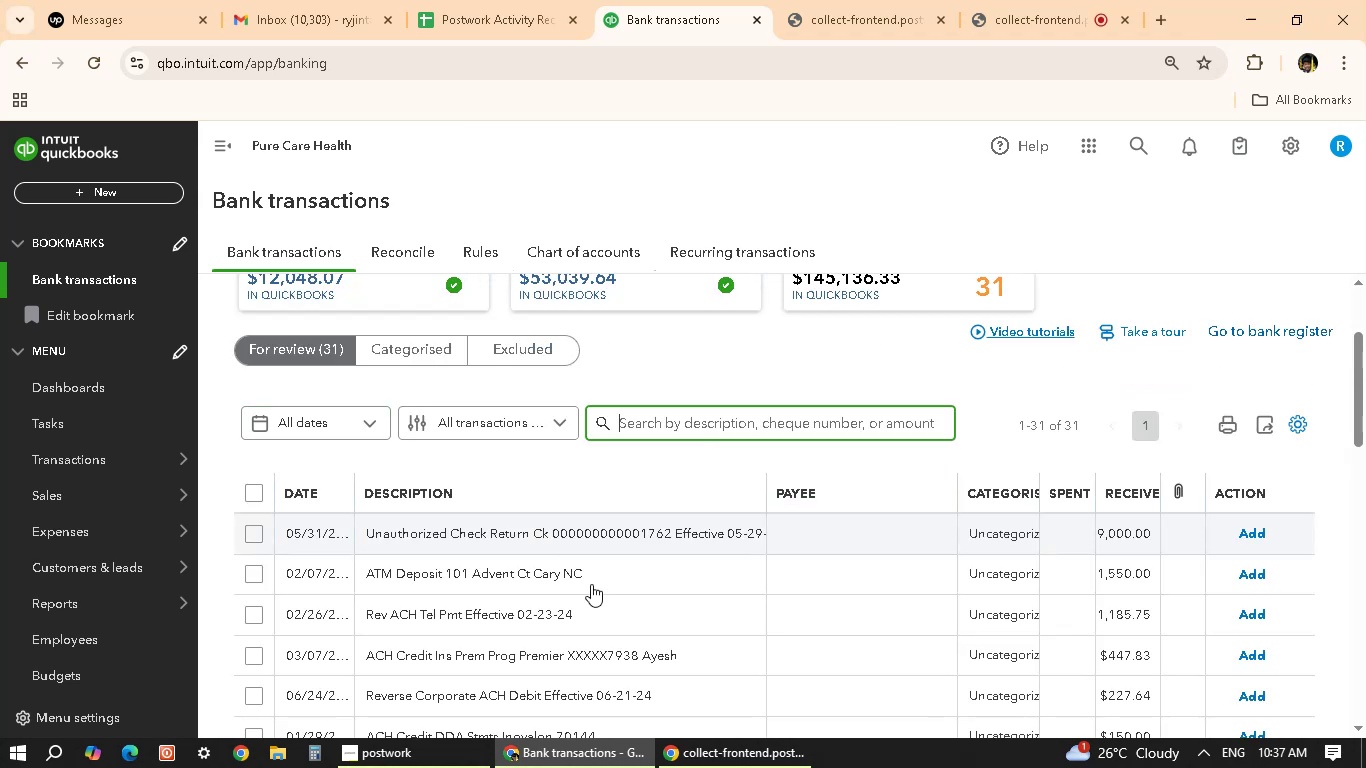 
scroll: coordinate [564, 415], scroll_direction: down, amount: 6.0
 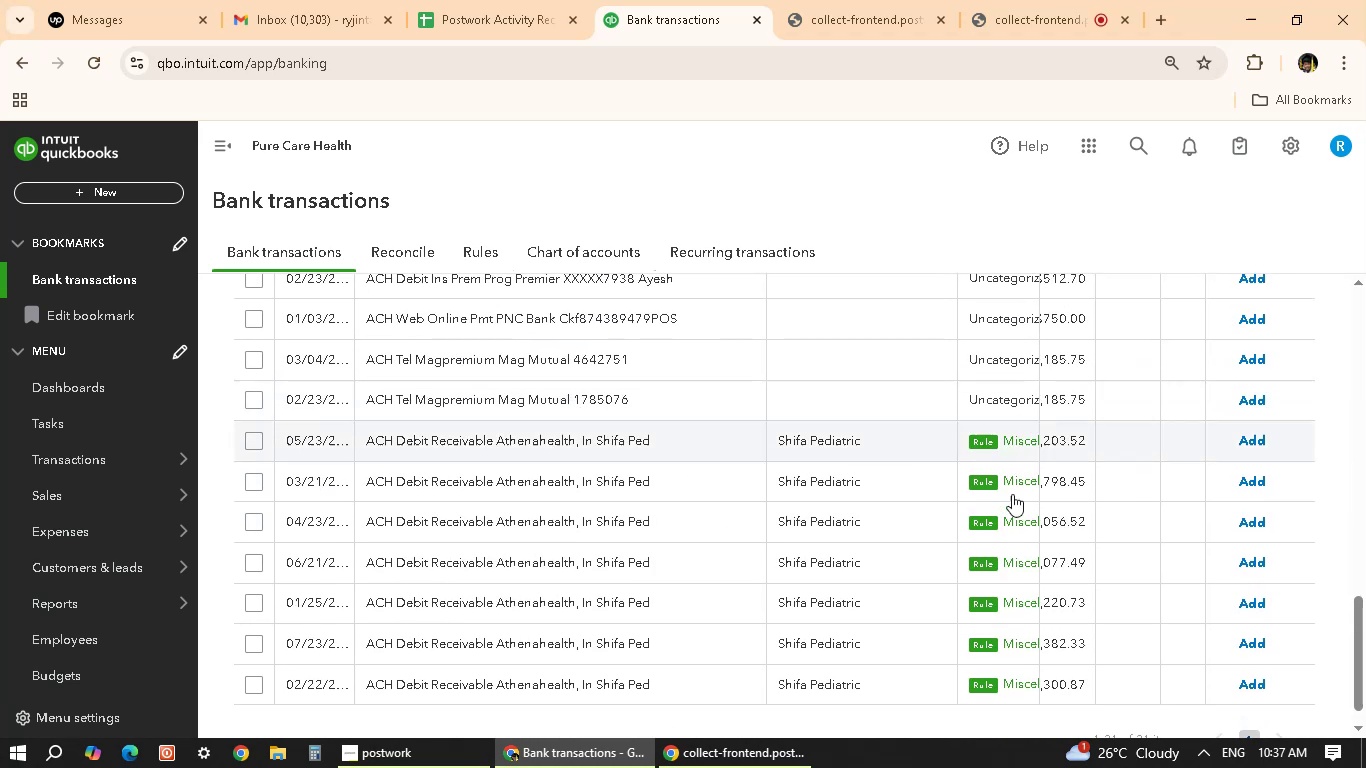 
scroll: coordinate [452, 576], scroll_direction: up, amount: 6.0
 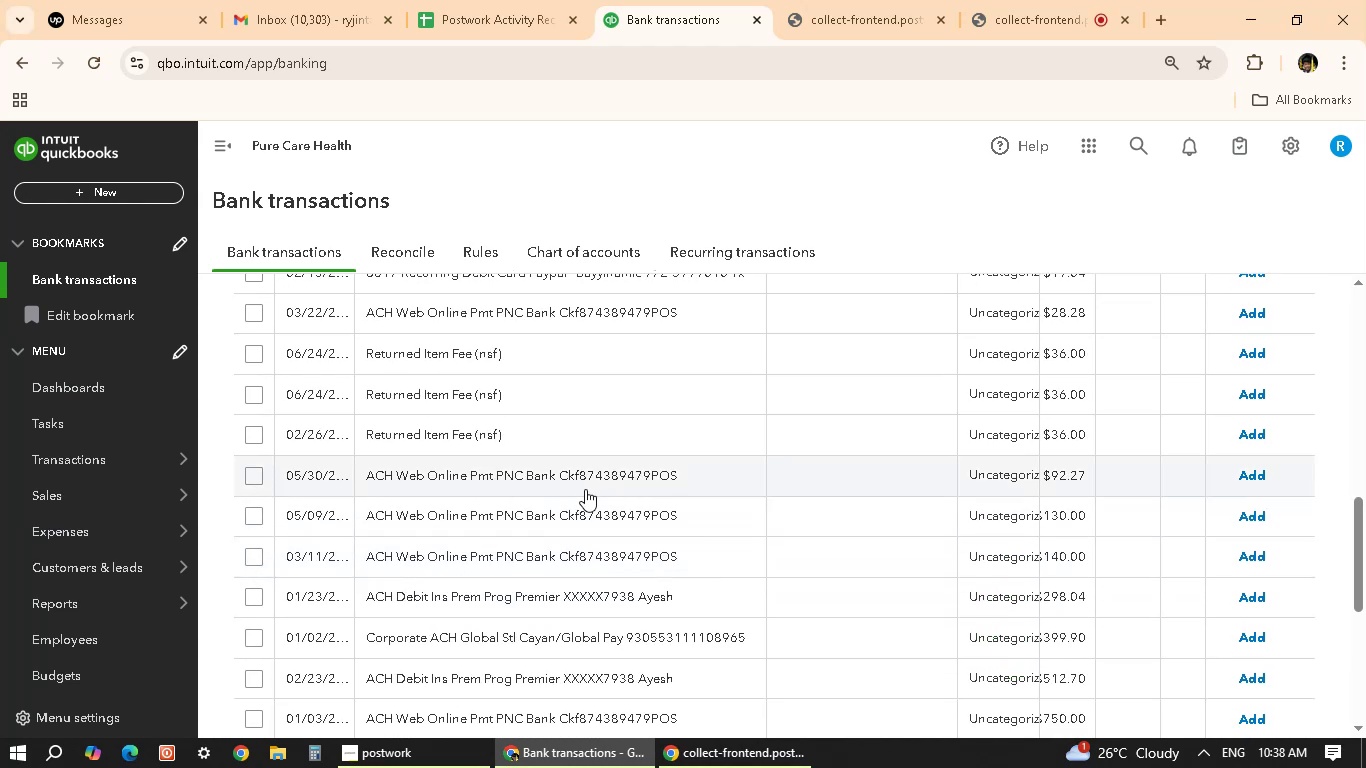 
left_click([587, 482])
 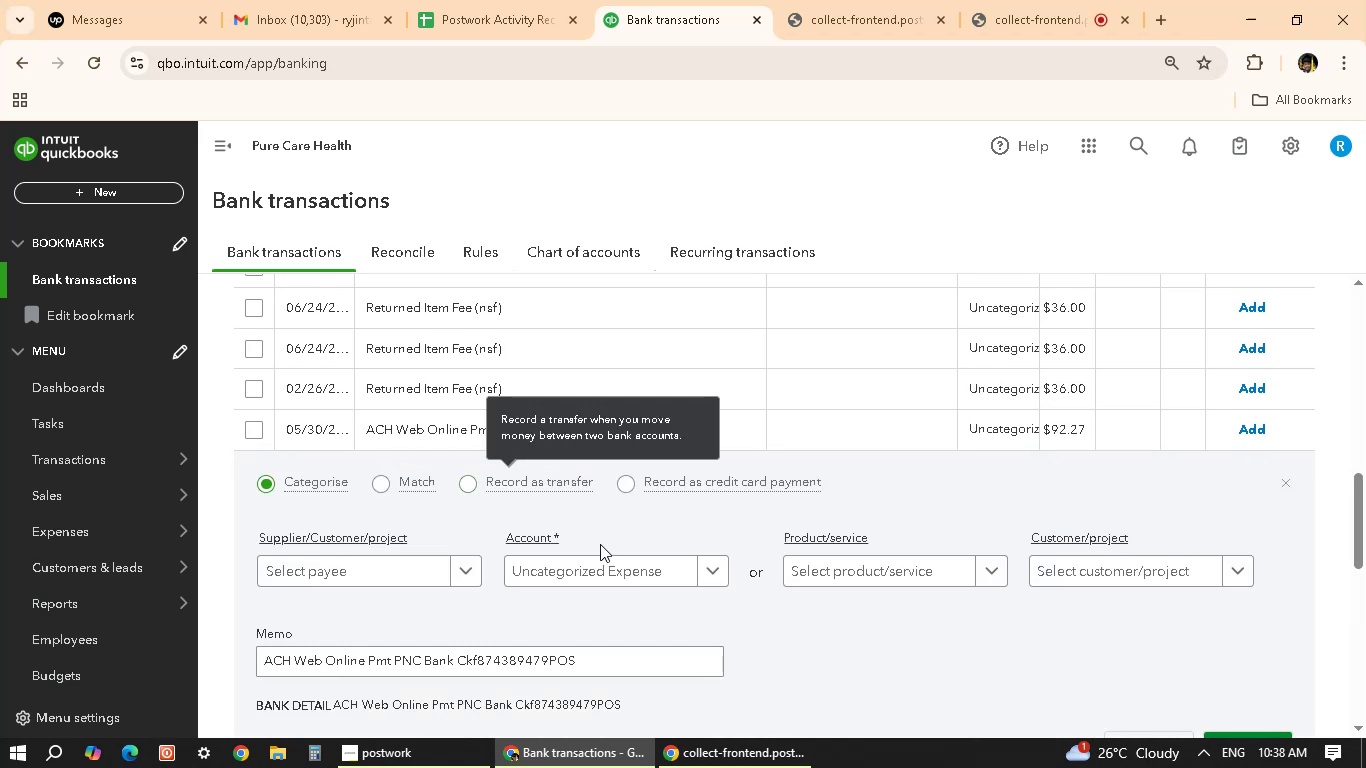 
scroll: coordinate [895, 688], scroll_direction: down, amount: 2.0
 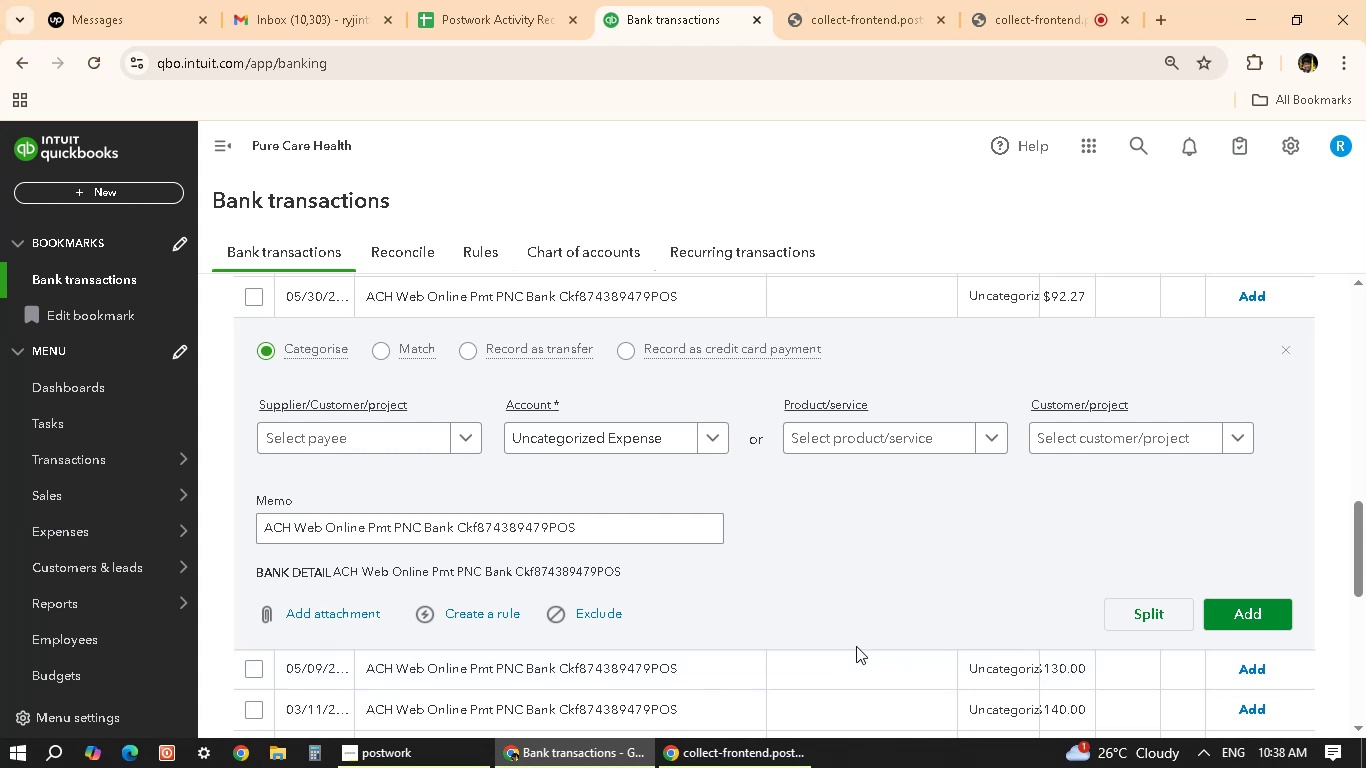 
wait(35.05)
 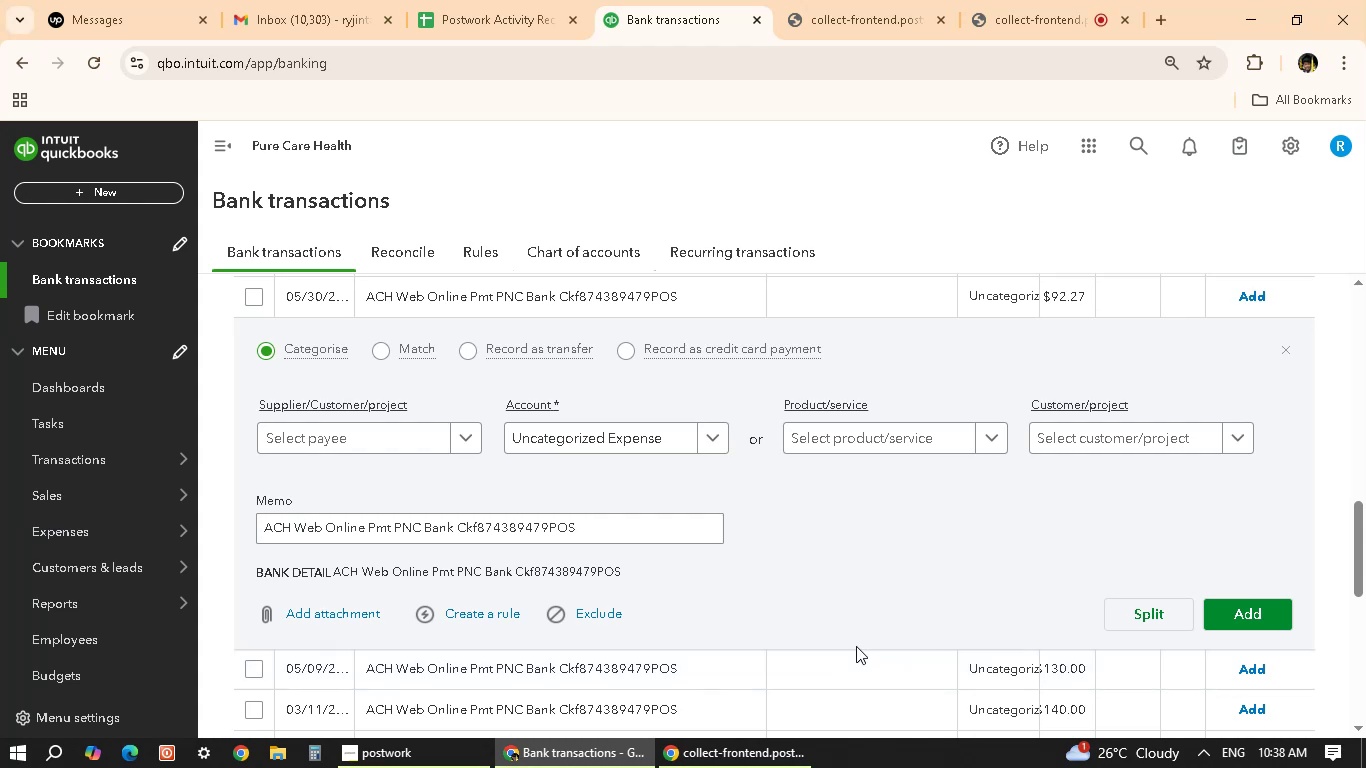 
scroll: coordinate [1061, 521], scroll_direction: down, amount: 5.0
 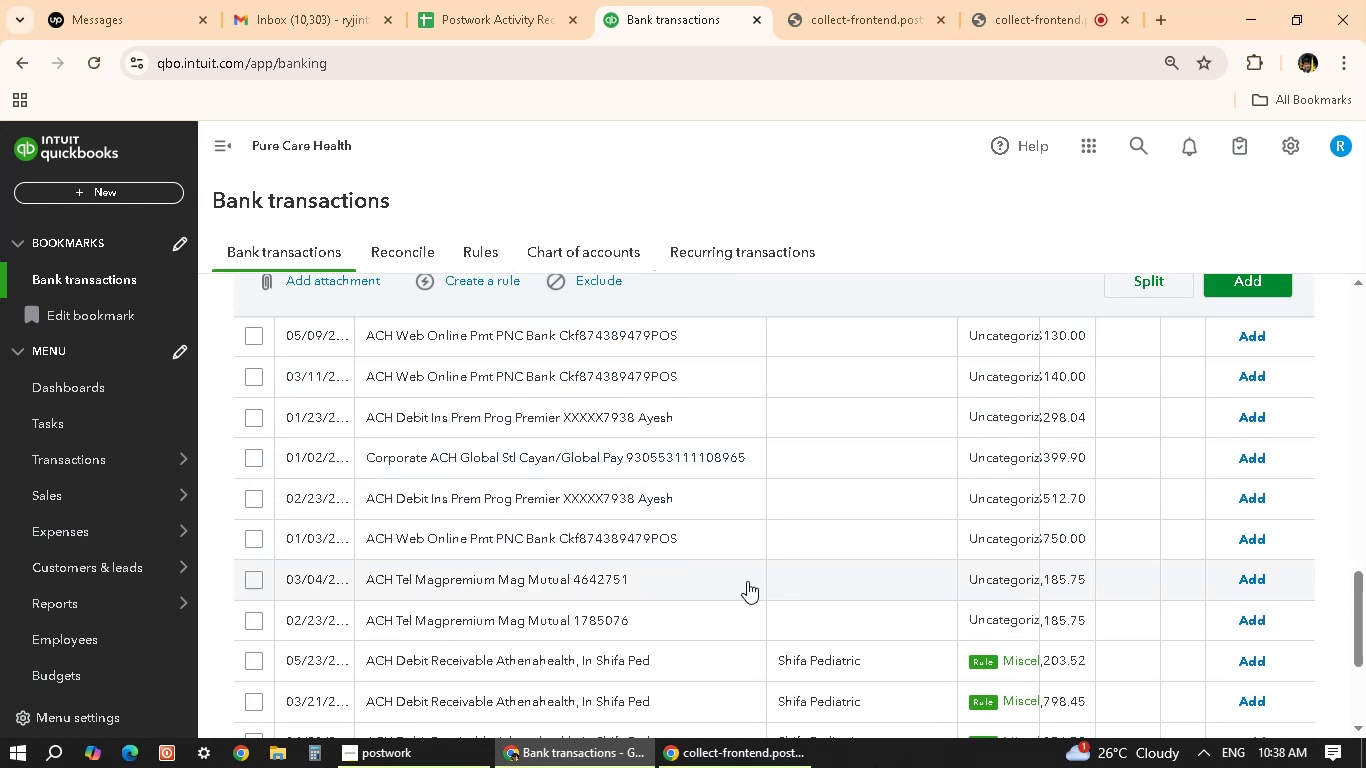 
scroll: coordinate [726, 556], scroll_direction: up, amount: 7.0
 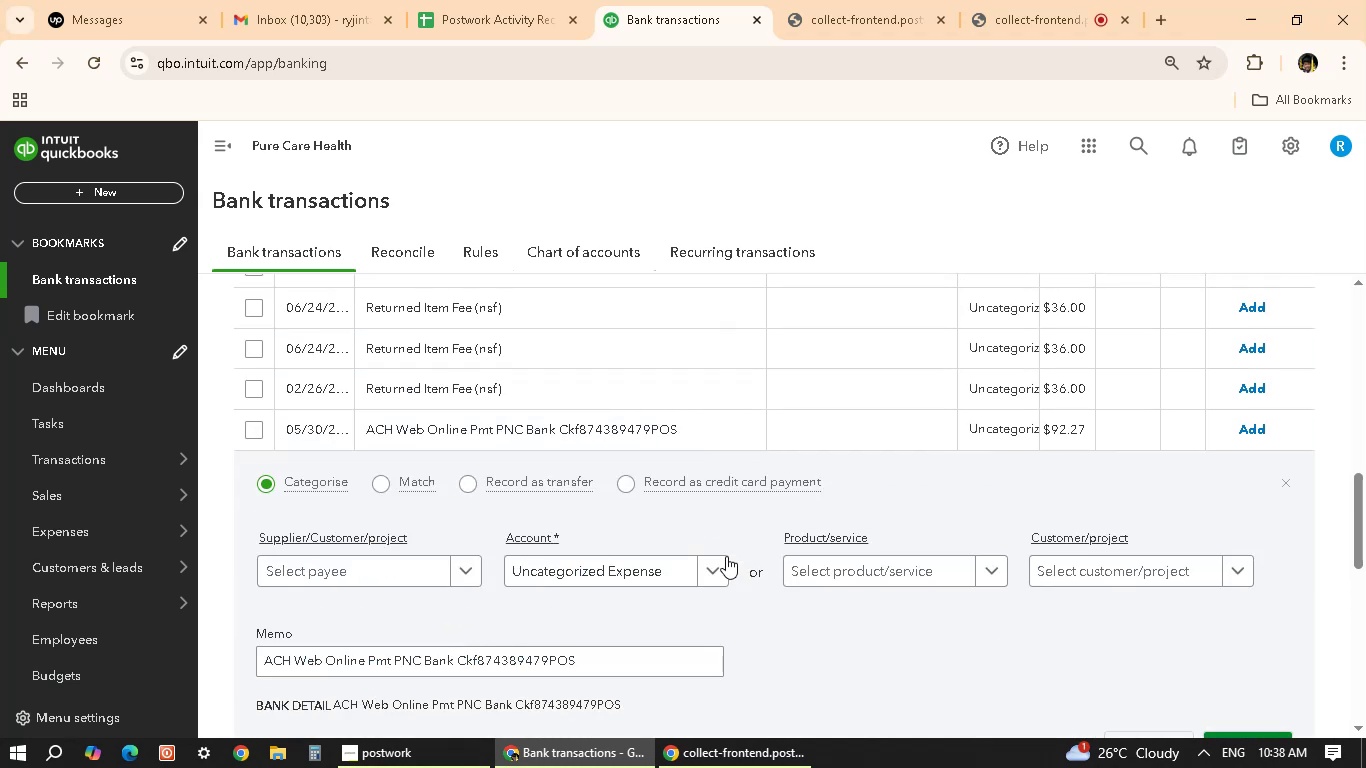 
scroll: coordinate [726, 556], scroll_direction: down, amount: 5.0
 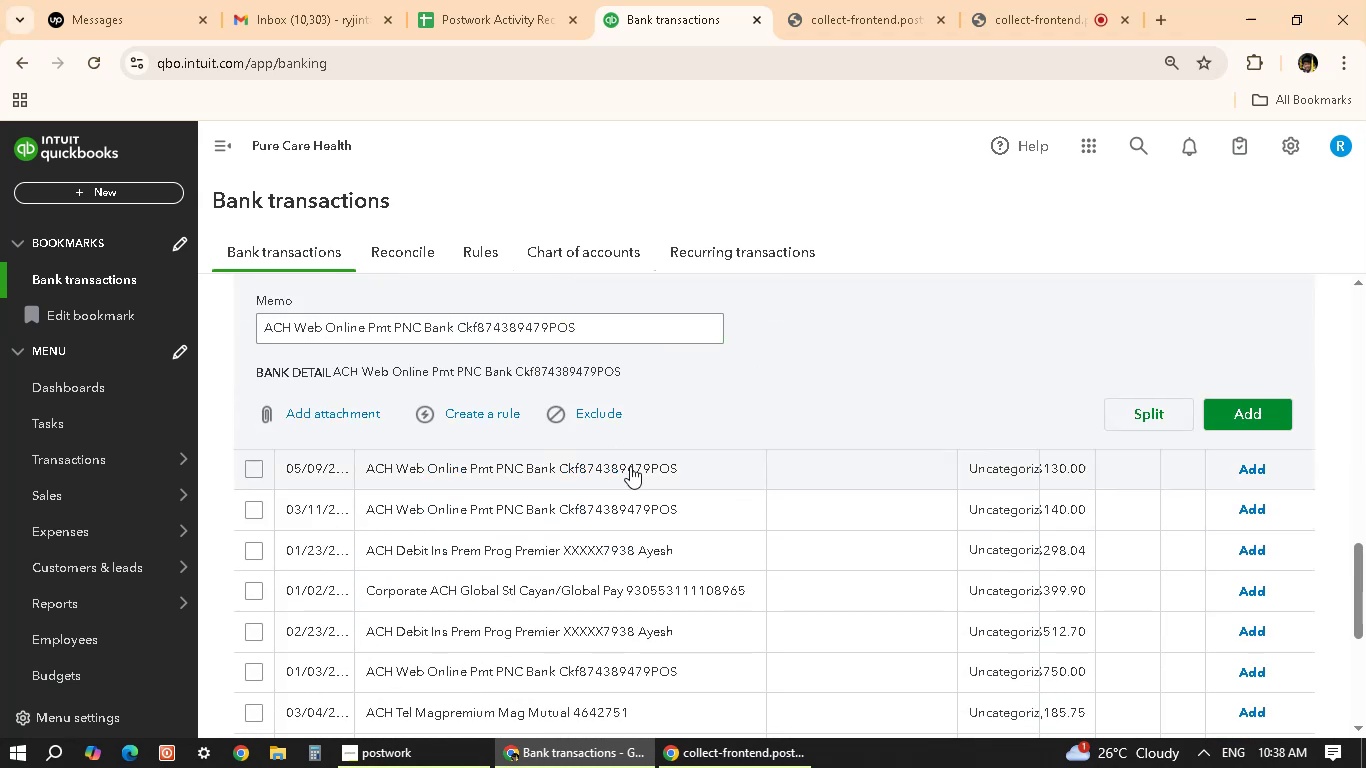 
scroll: coordinate [627, 486], scroll_direction: up, amount: 1.0
 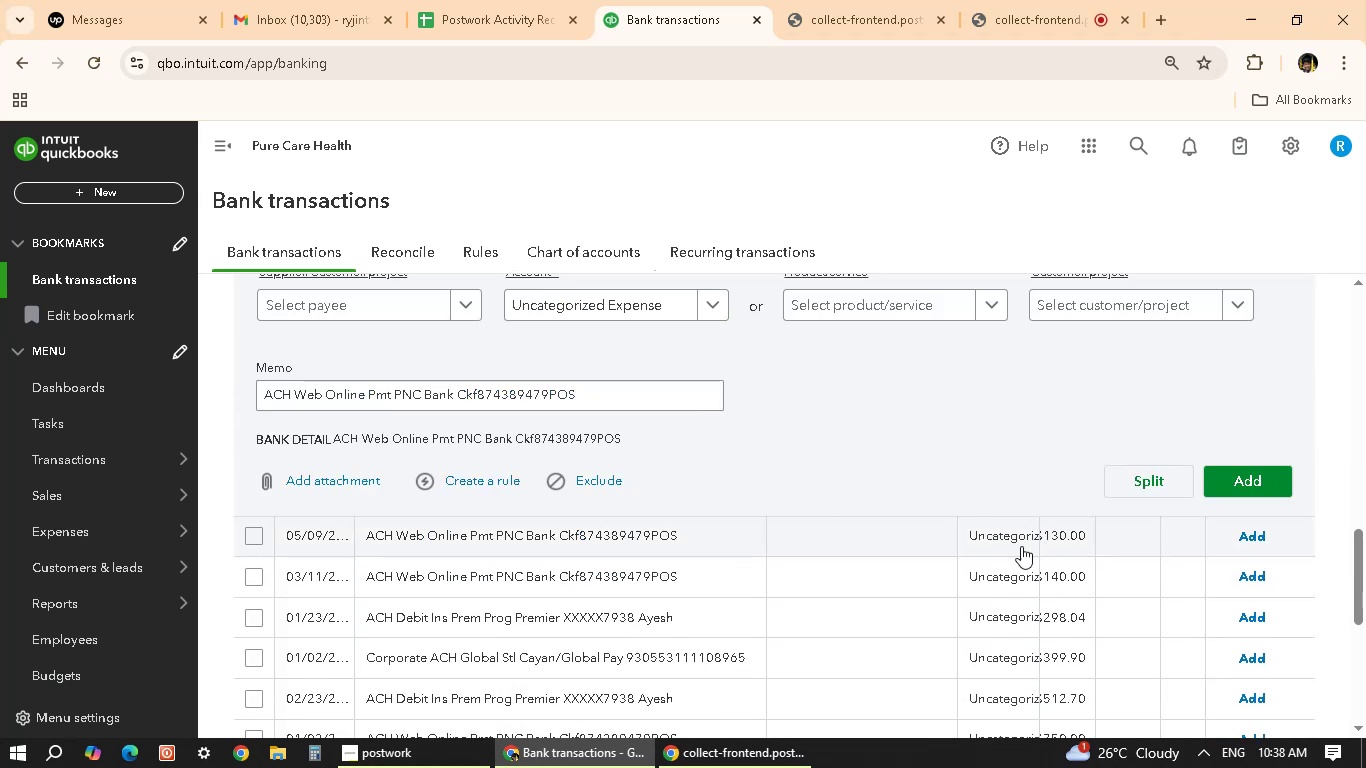 
scroll: coordinate [925, 572], scroll_direction: down, amount: 1.0
 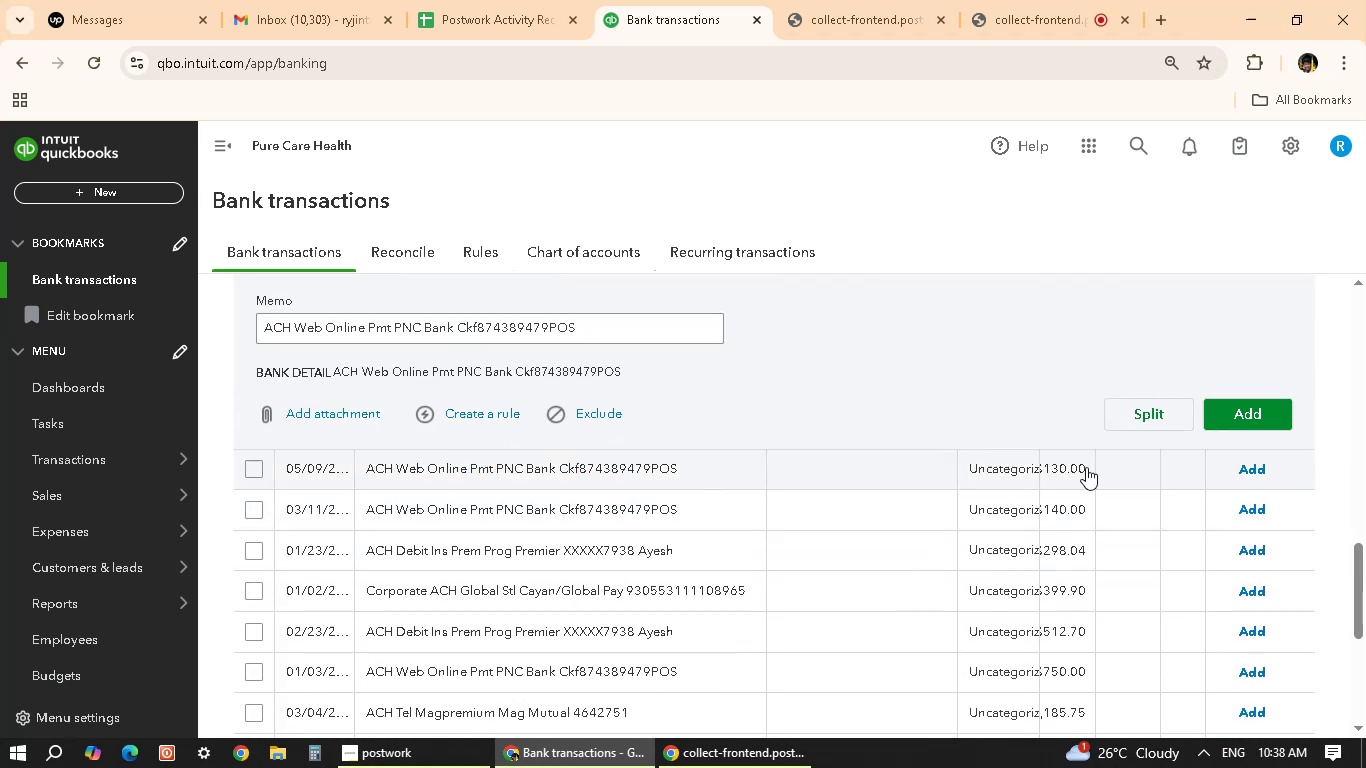 
scroll: coordinate [1044, 438], scroll_direction: up, amount: 16.0
 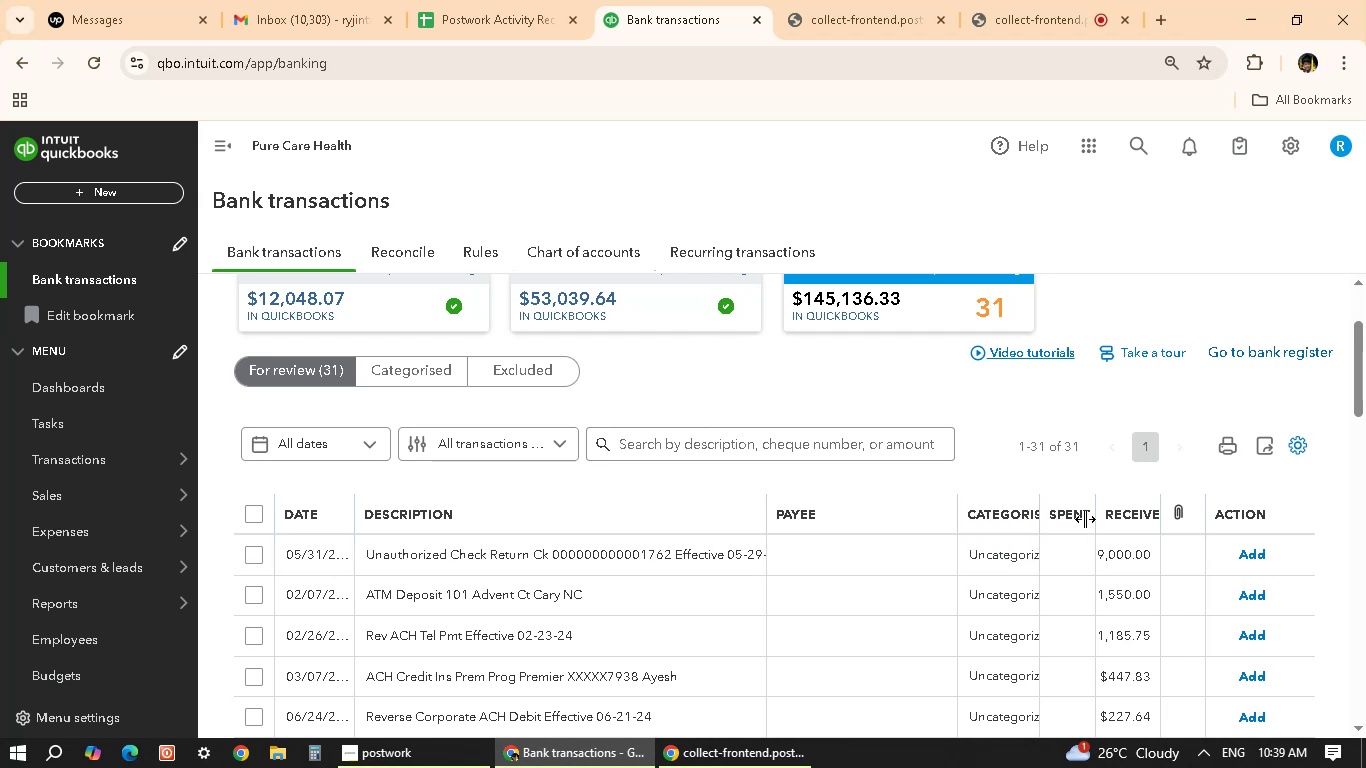 
left_click_drag(start_coordinate=[1038, 507], to_coordinate=[983, 594])
 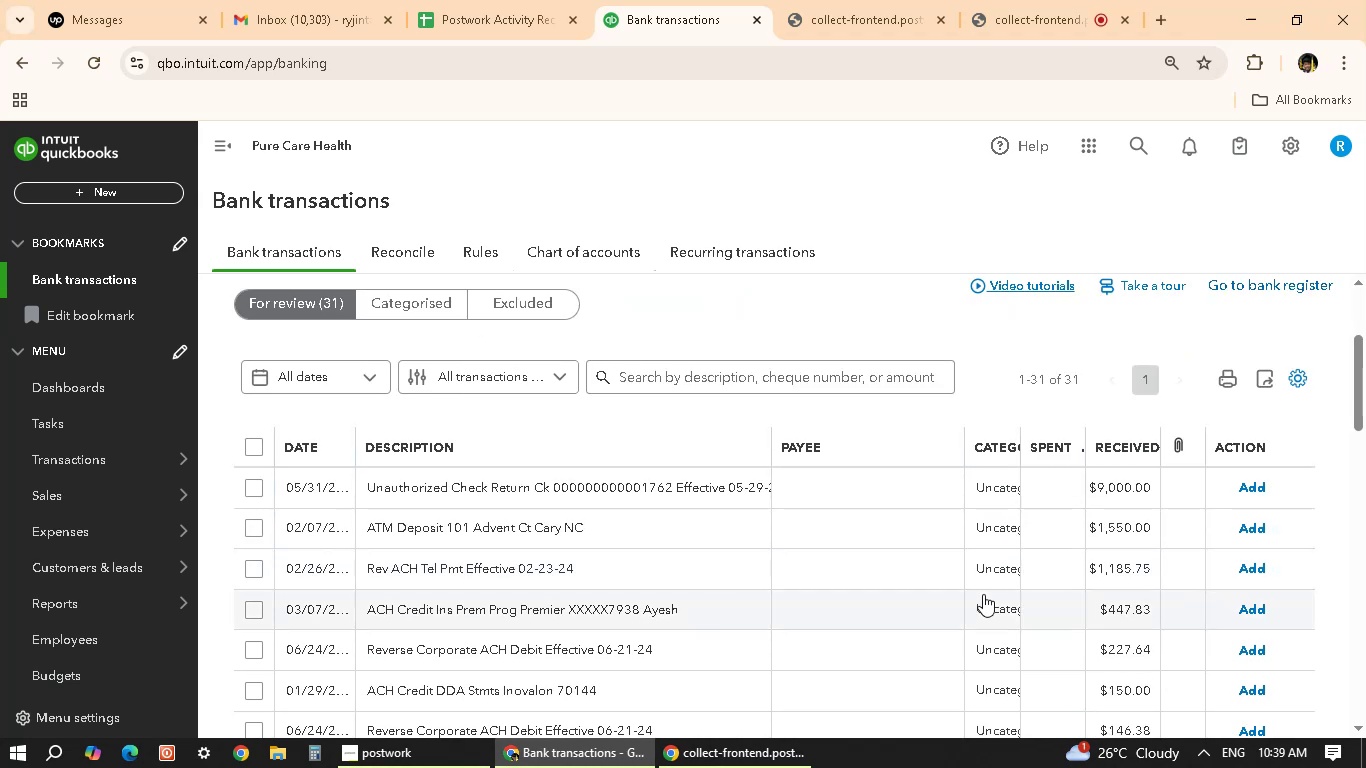 
scroll: coordinate [1048, 605], scroll_direction: down, amount: 19.0
 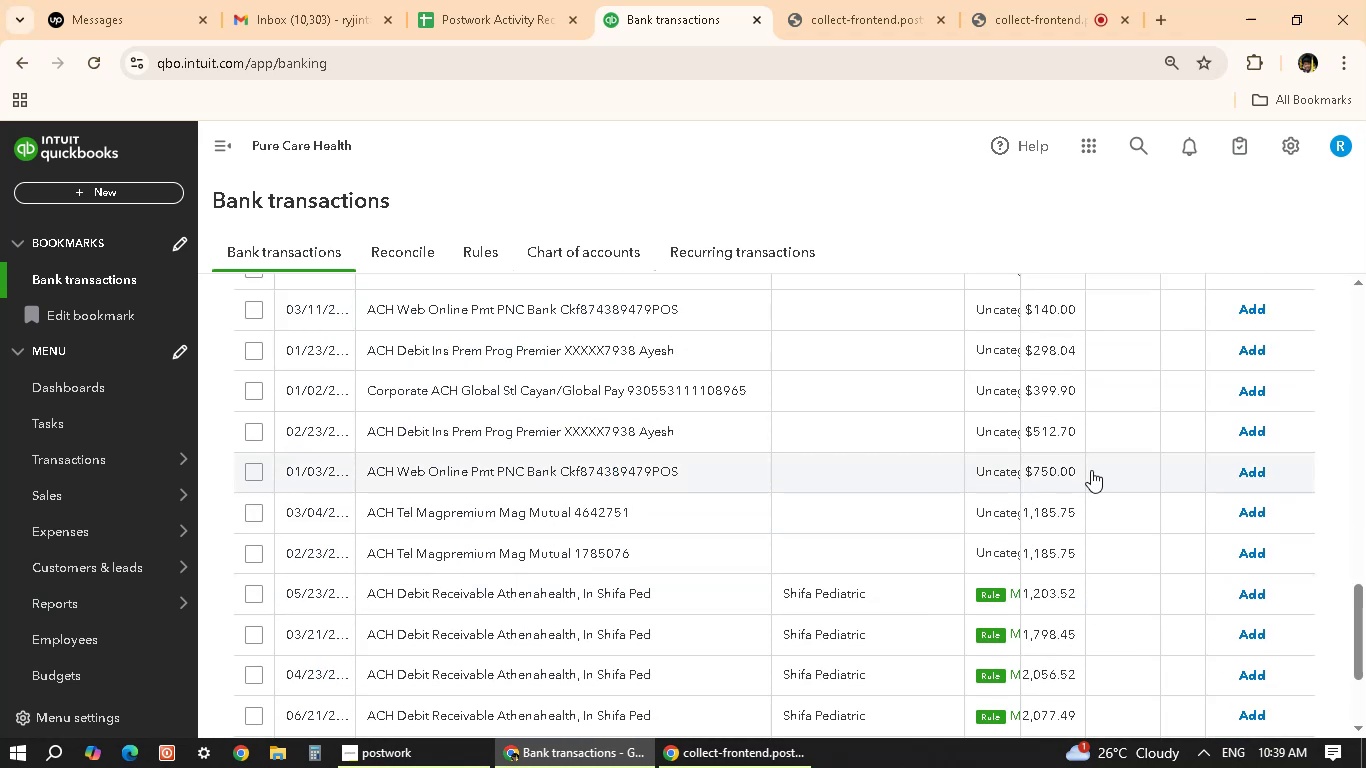 
scroll: coordinate [785, 492], scroll_direction: up, amount: 1.0
 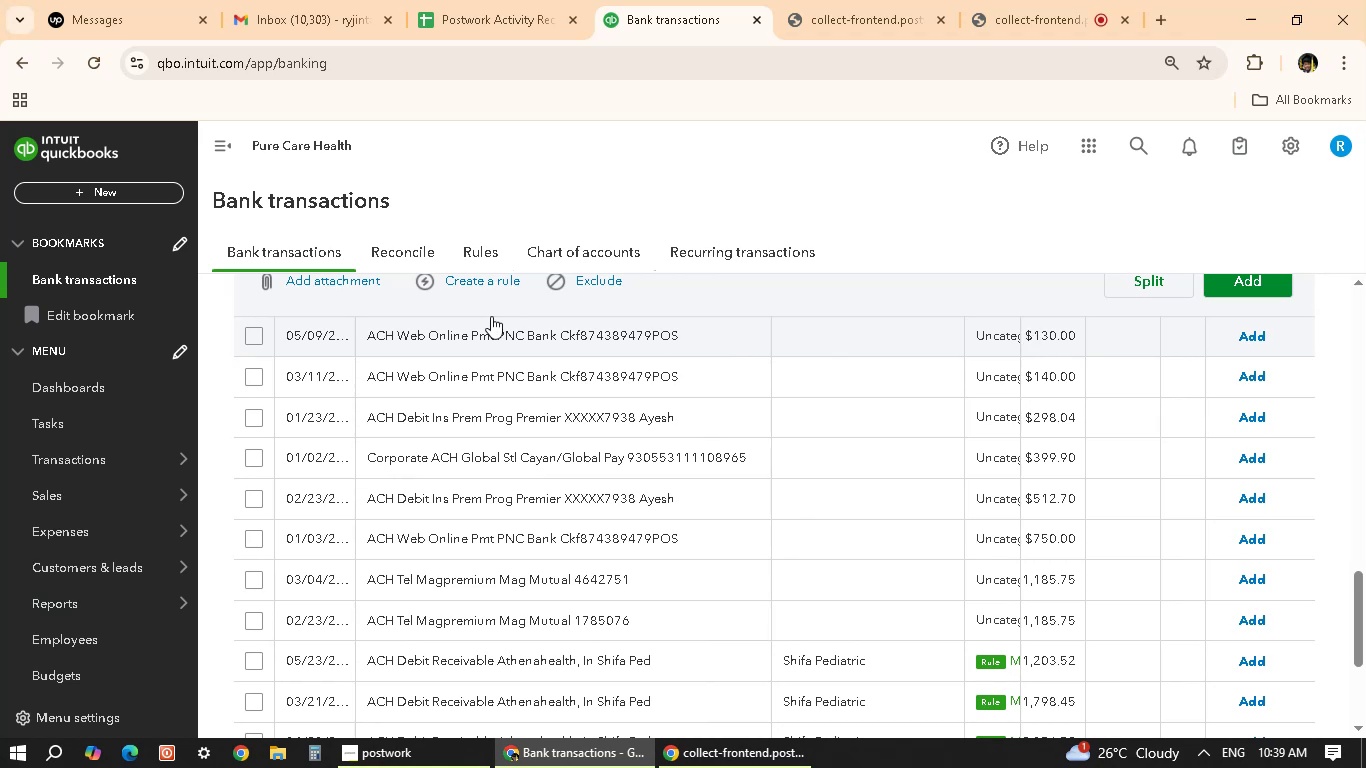 
scroll: coordinate [729, 483], scroll_direction: down, amount: 4.0
 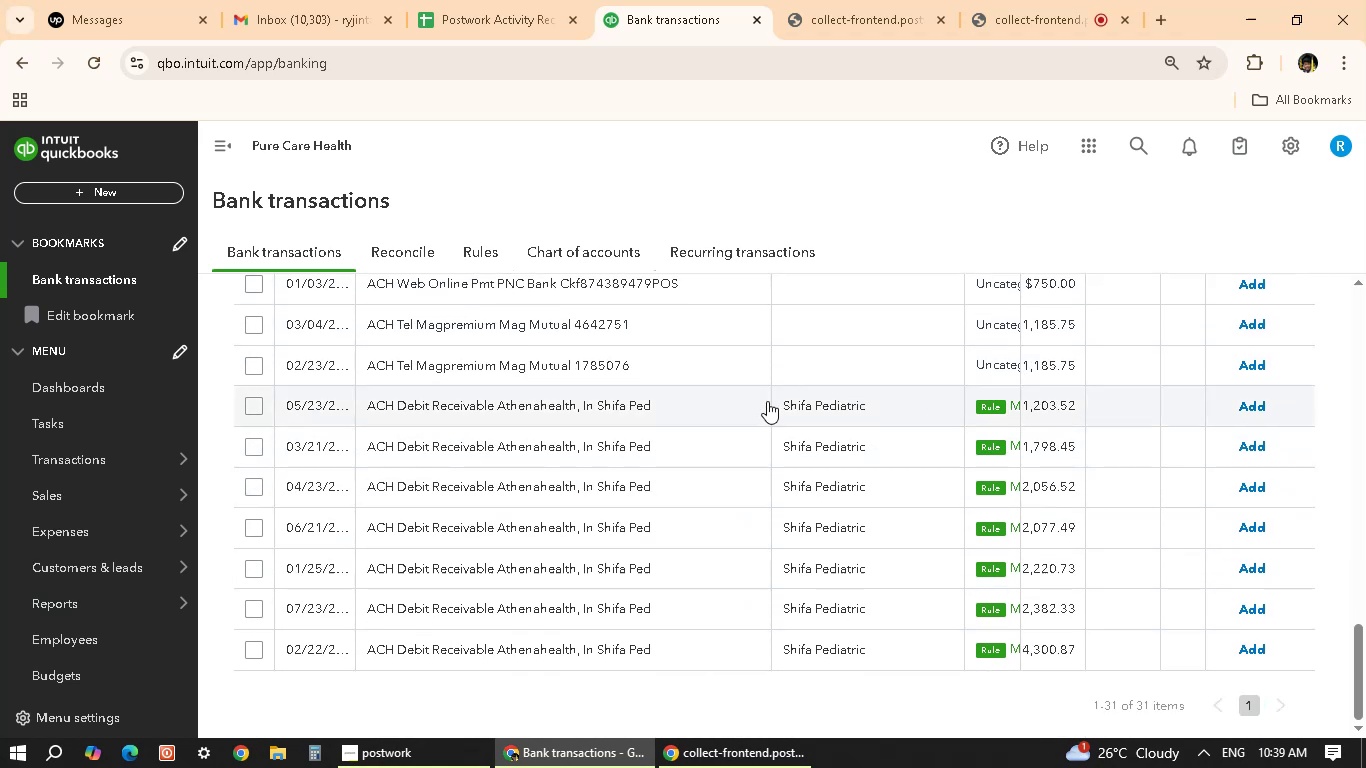 
wait(7.03)
 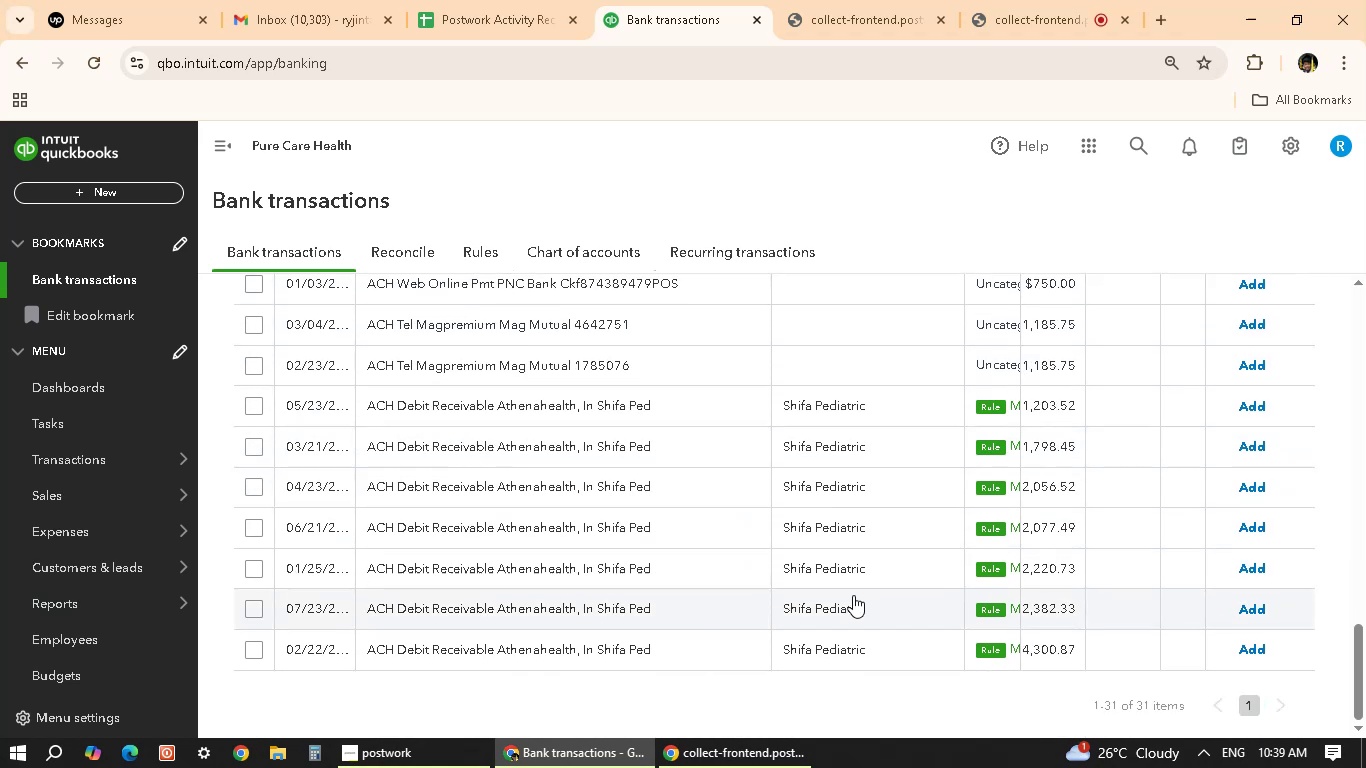 
left_click([896, 413])
 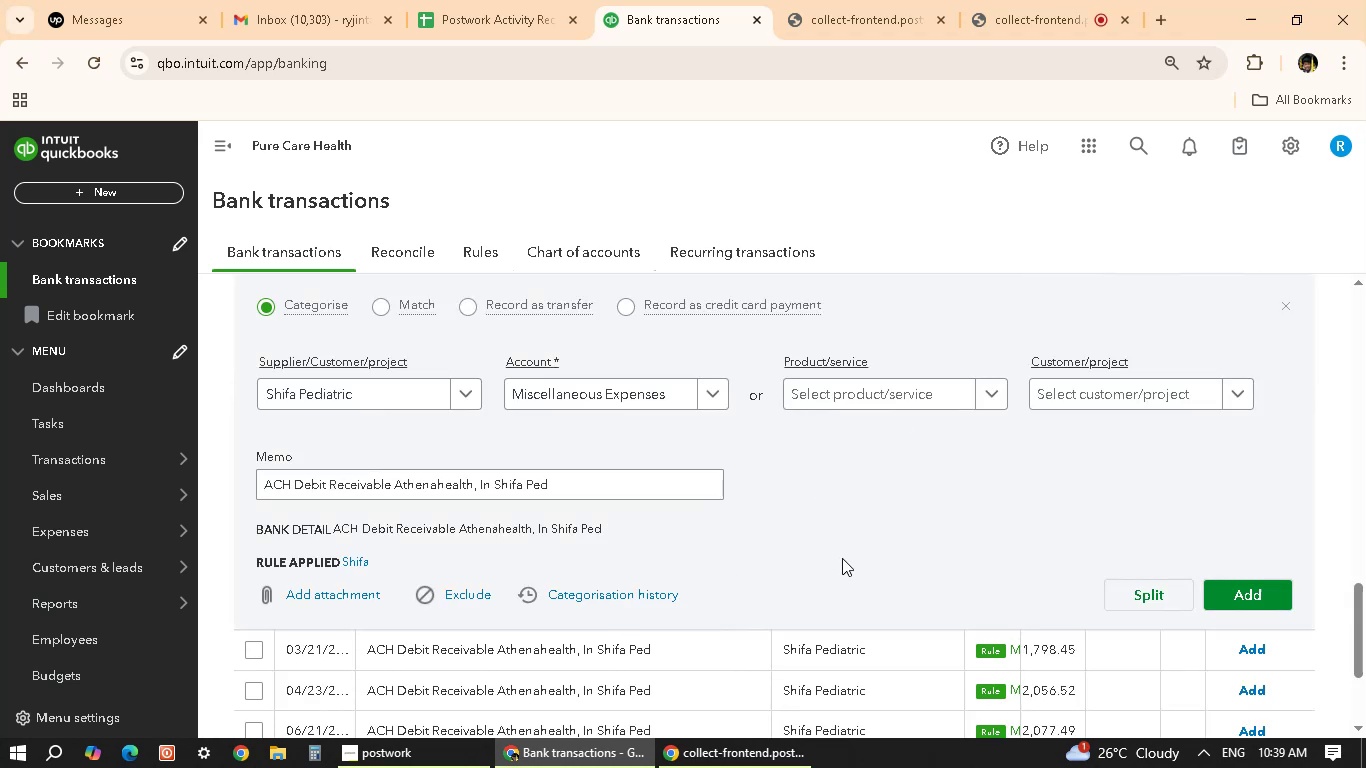 
wait(6.78)
 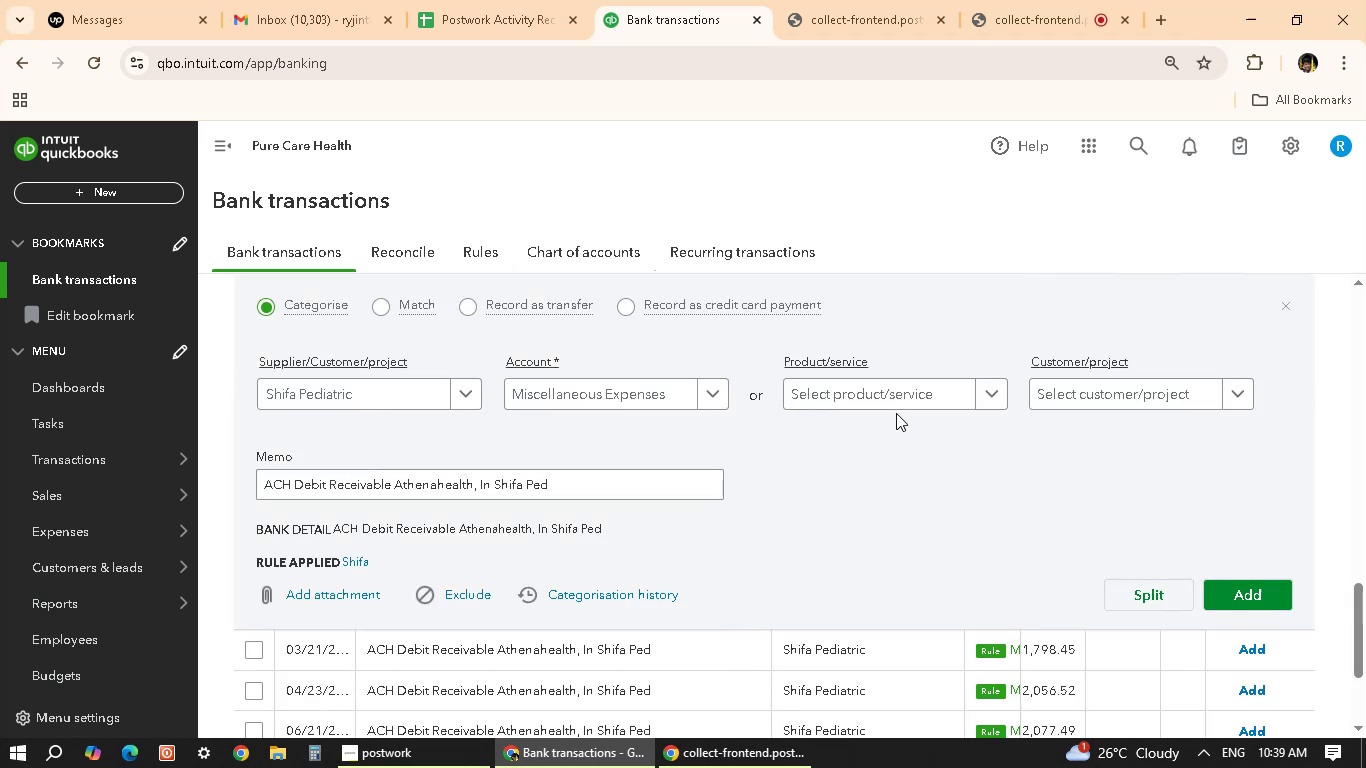 
scroll: coordinate [828, 584], scroll_direction: down, amount: 3.0
 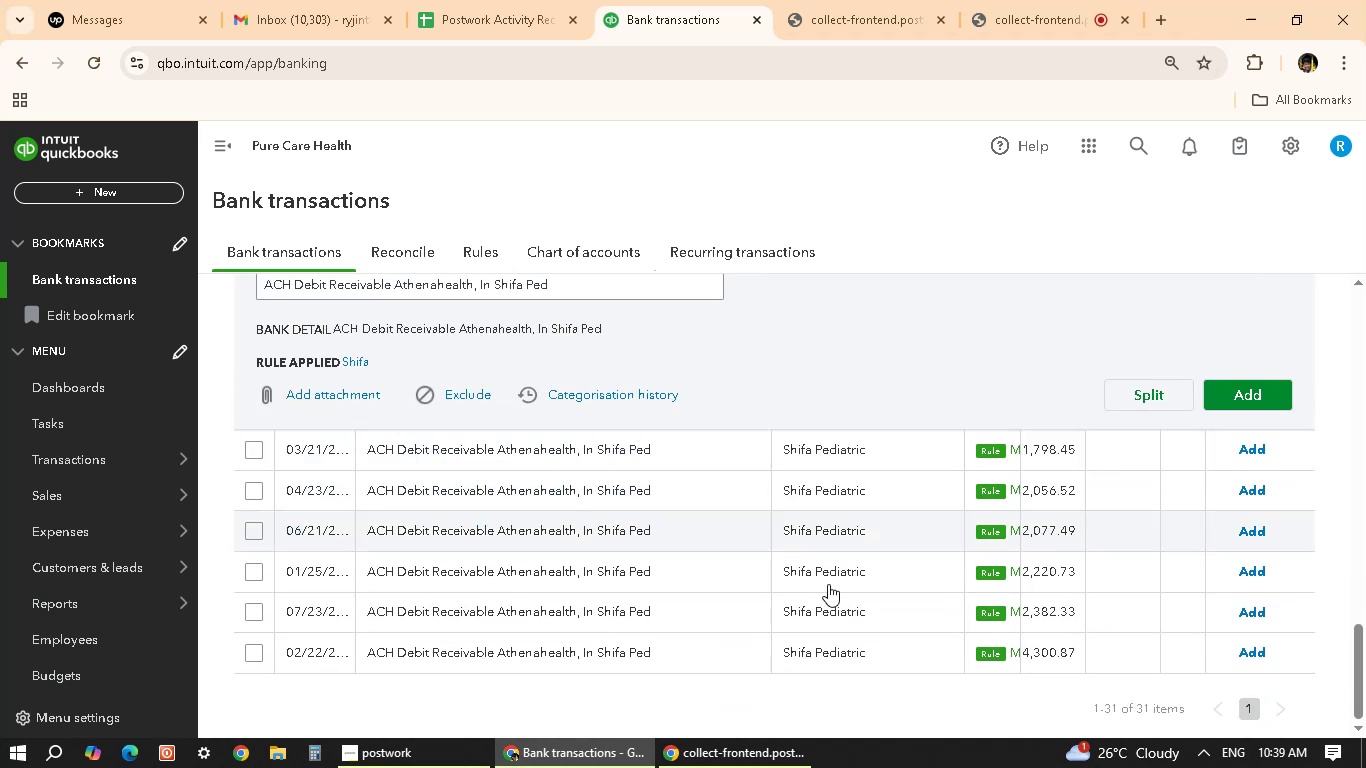 
scroll: coordinate [943, 492], scroll_direction: up, amount: 3.0
 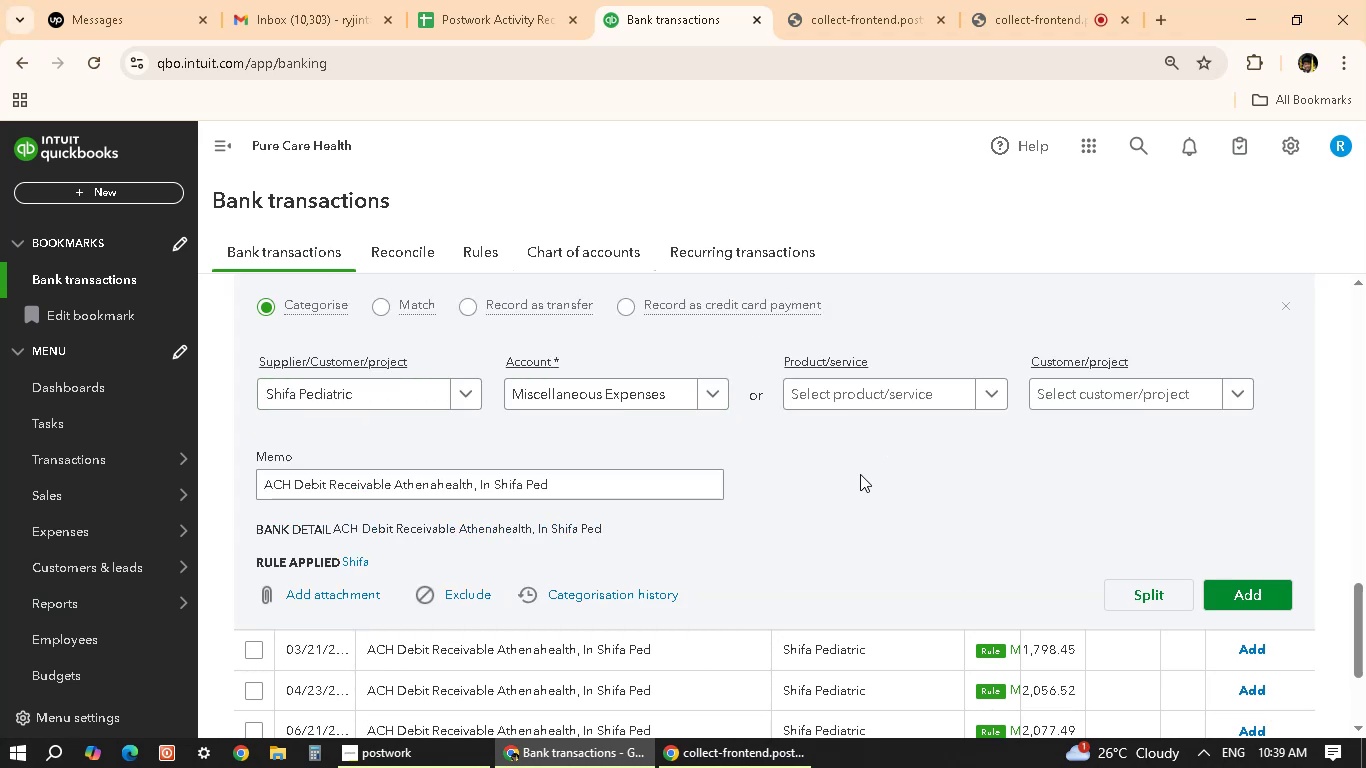 
scroll: coordinate [843, 587], scroll_direction: down, amount: 5.0
 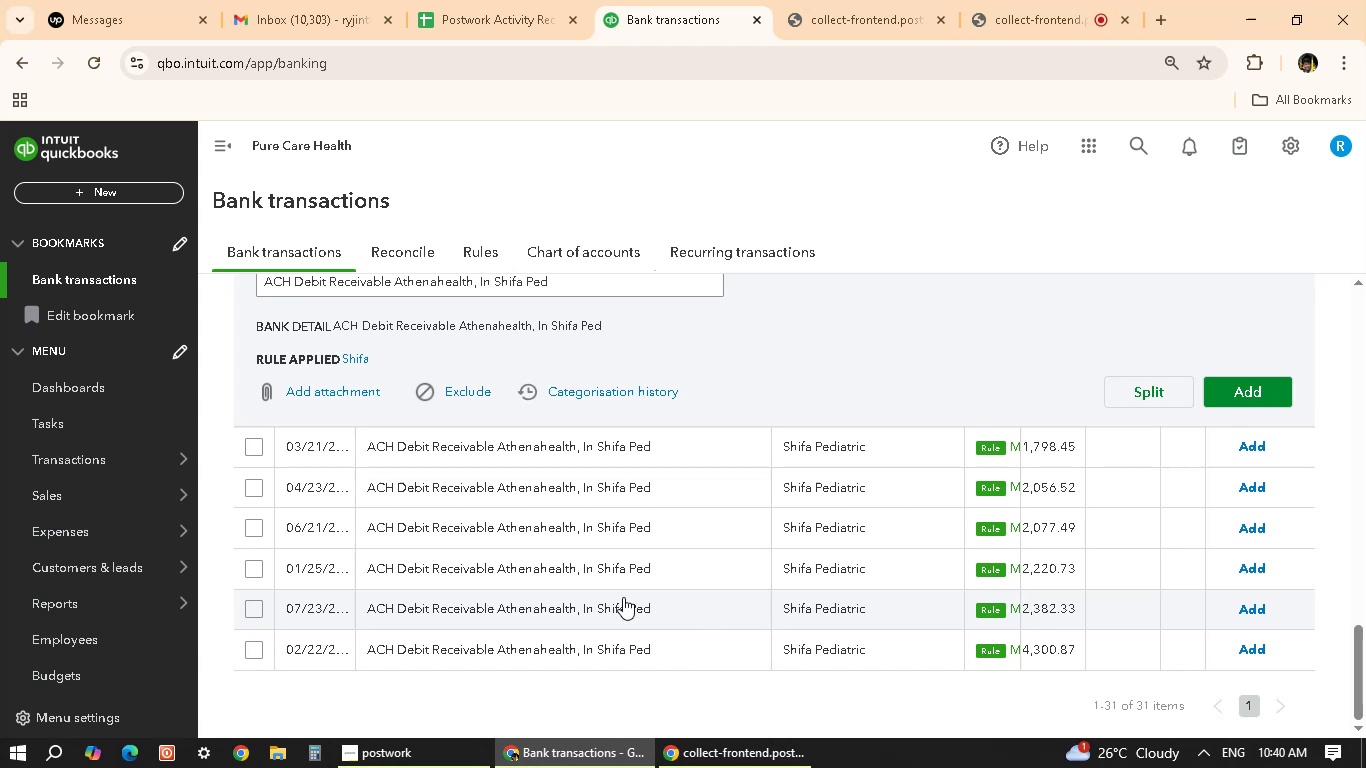 
wait(41.49)
 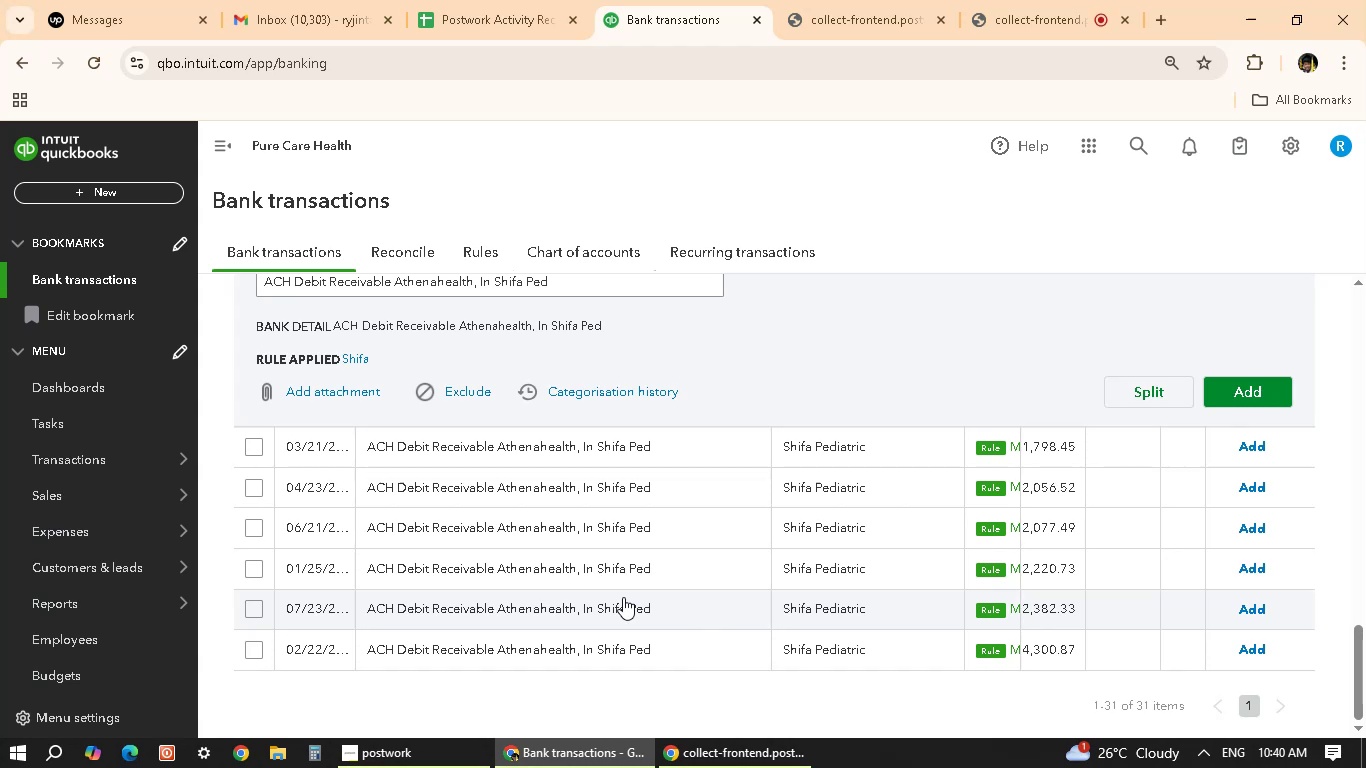 
scroll: coordinate [684, 589], scroll_direction: up, amount: 4.0
 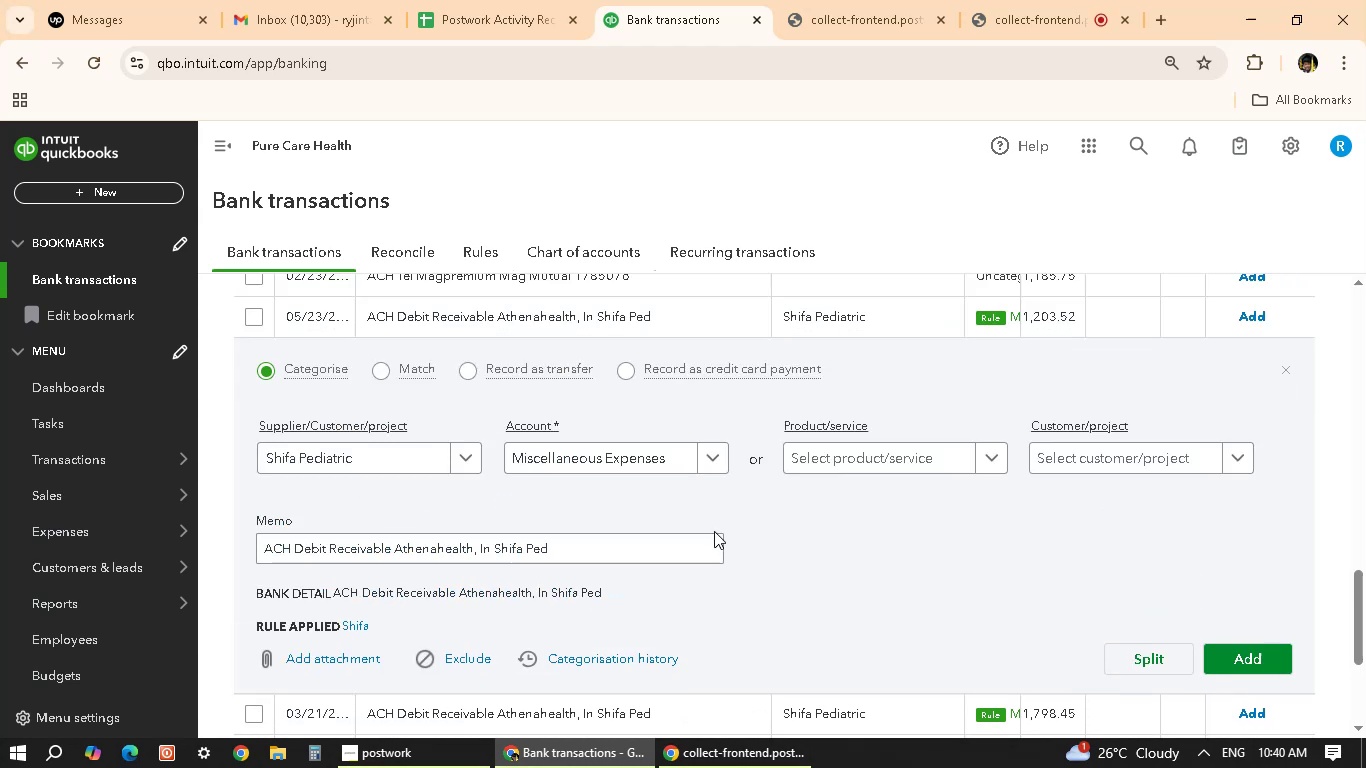 
left_click([671, 421])
 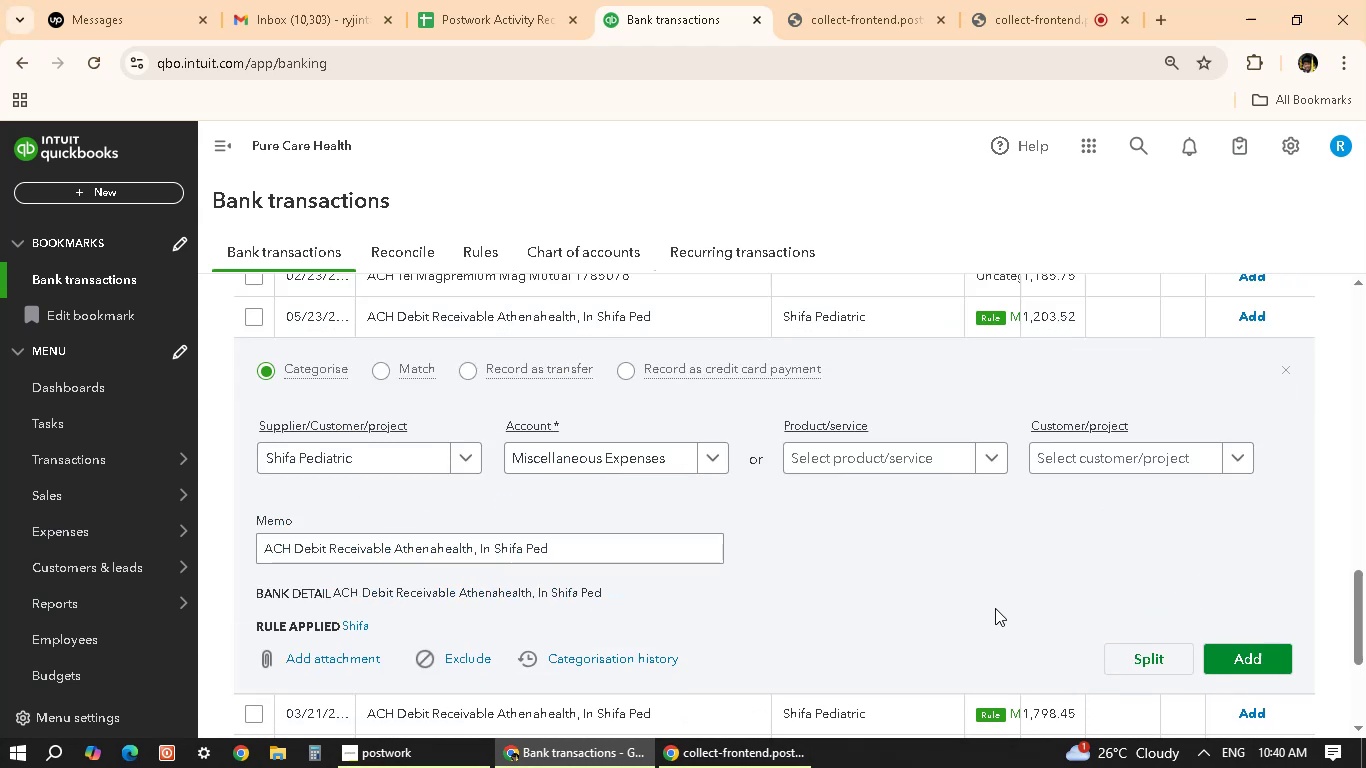 
scroll: coordinate [992, 610], scroll_direction: down, amount: 1.0
 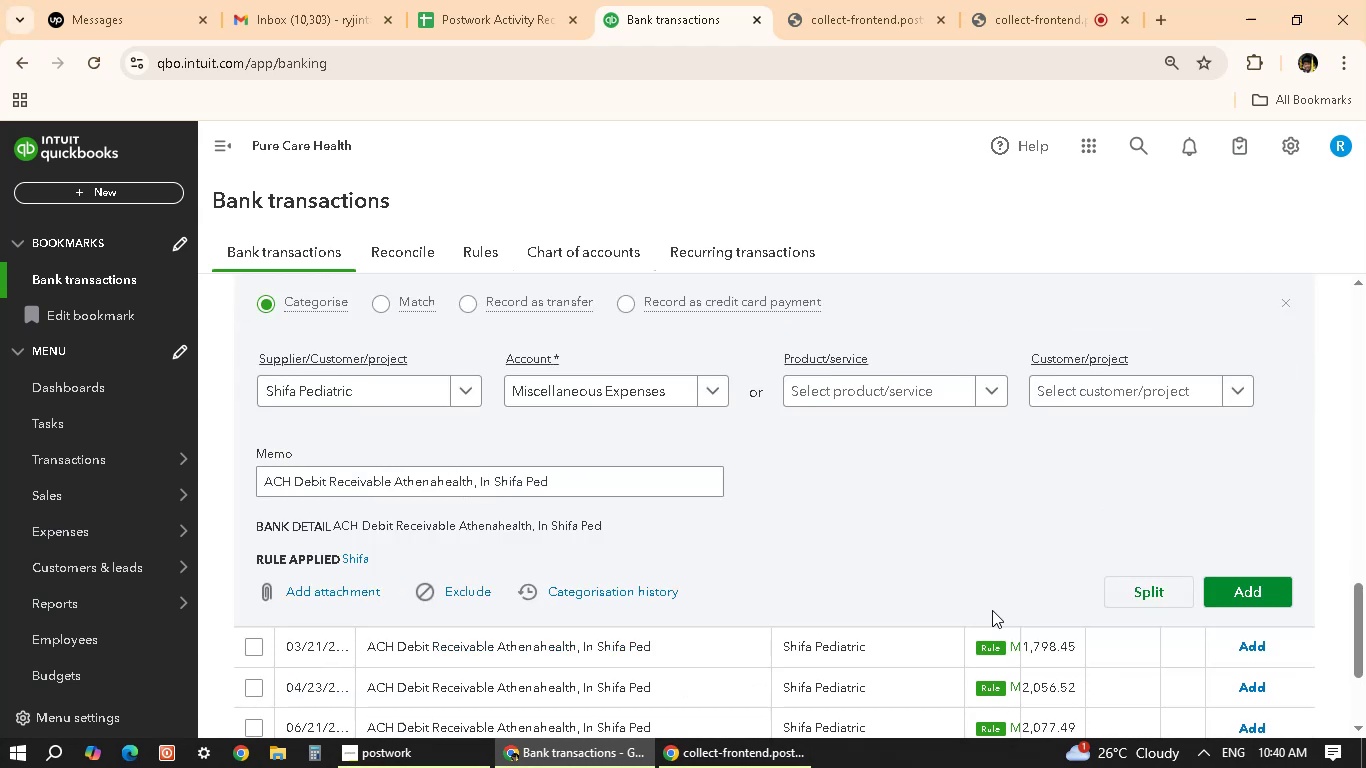 
scroll: coordinate [992, 610], scroll_direction: up, amount: 3.0
 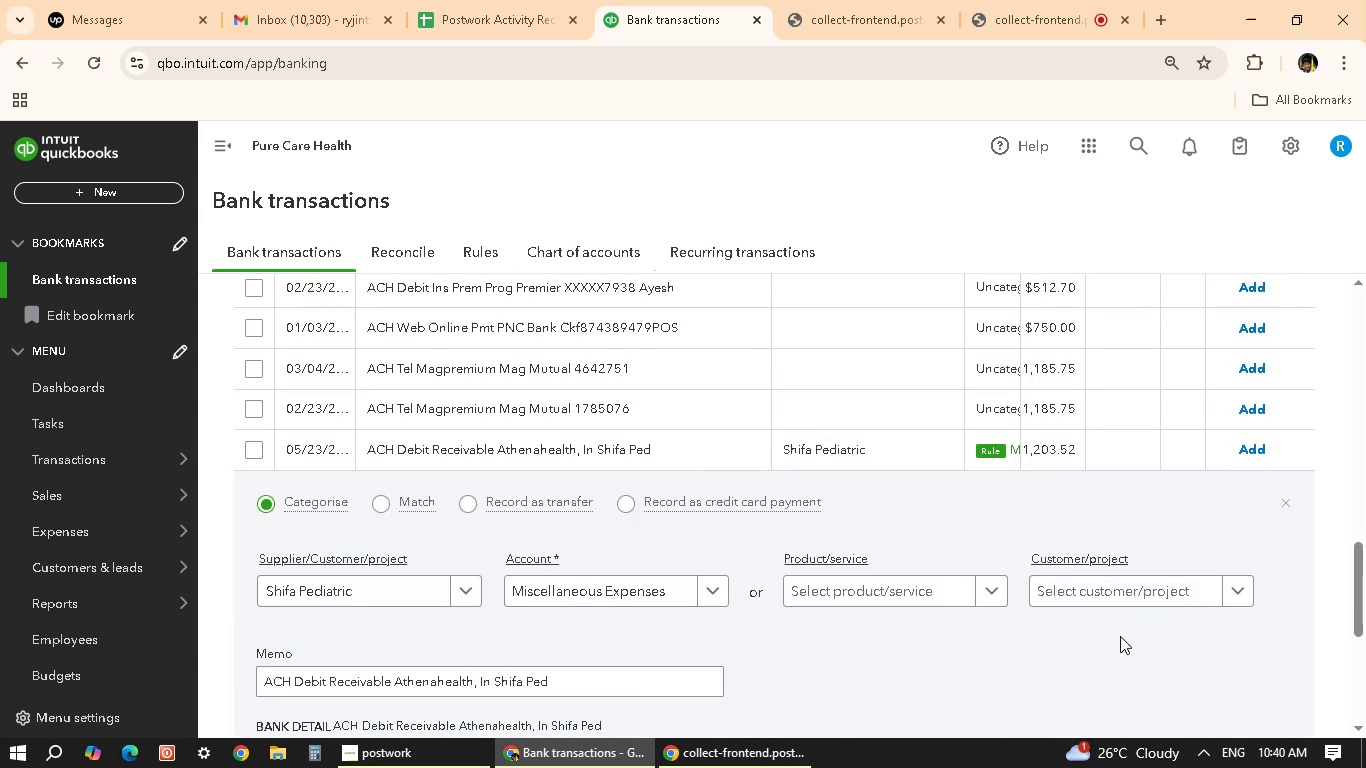 
left_click([919, 528])
 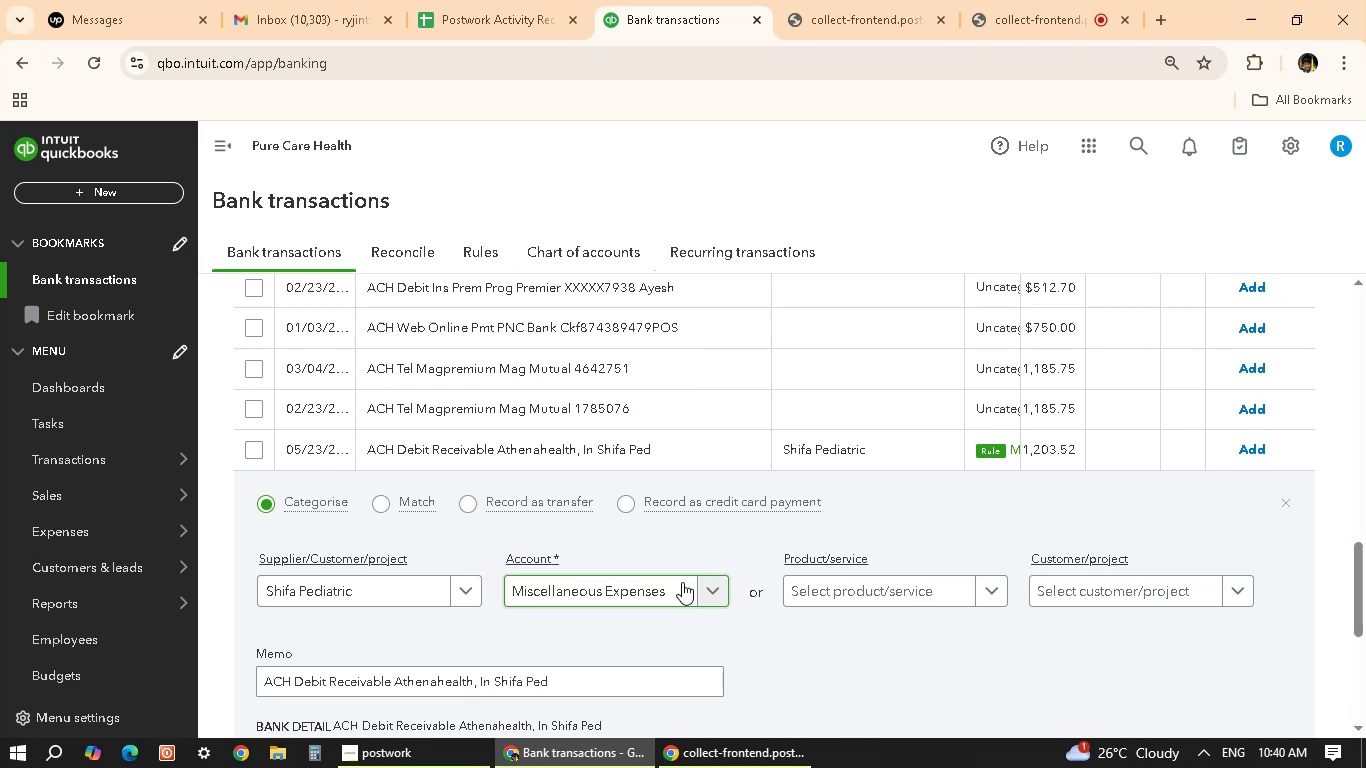 
wait(12.86)
 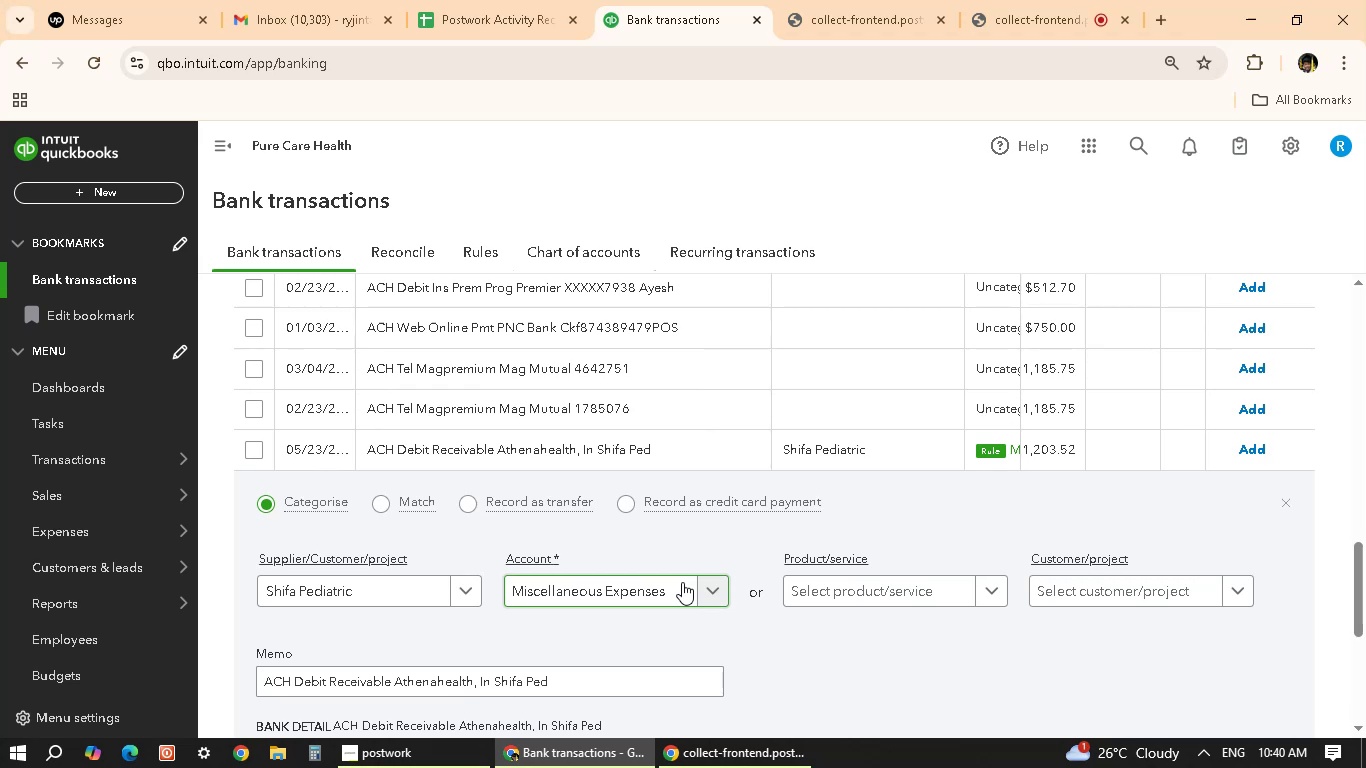 
scroll: coordinate [702, 591], scroll_direction: down, amount: 1.0
 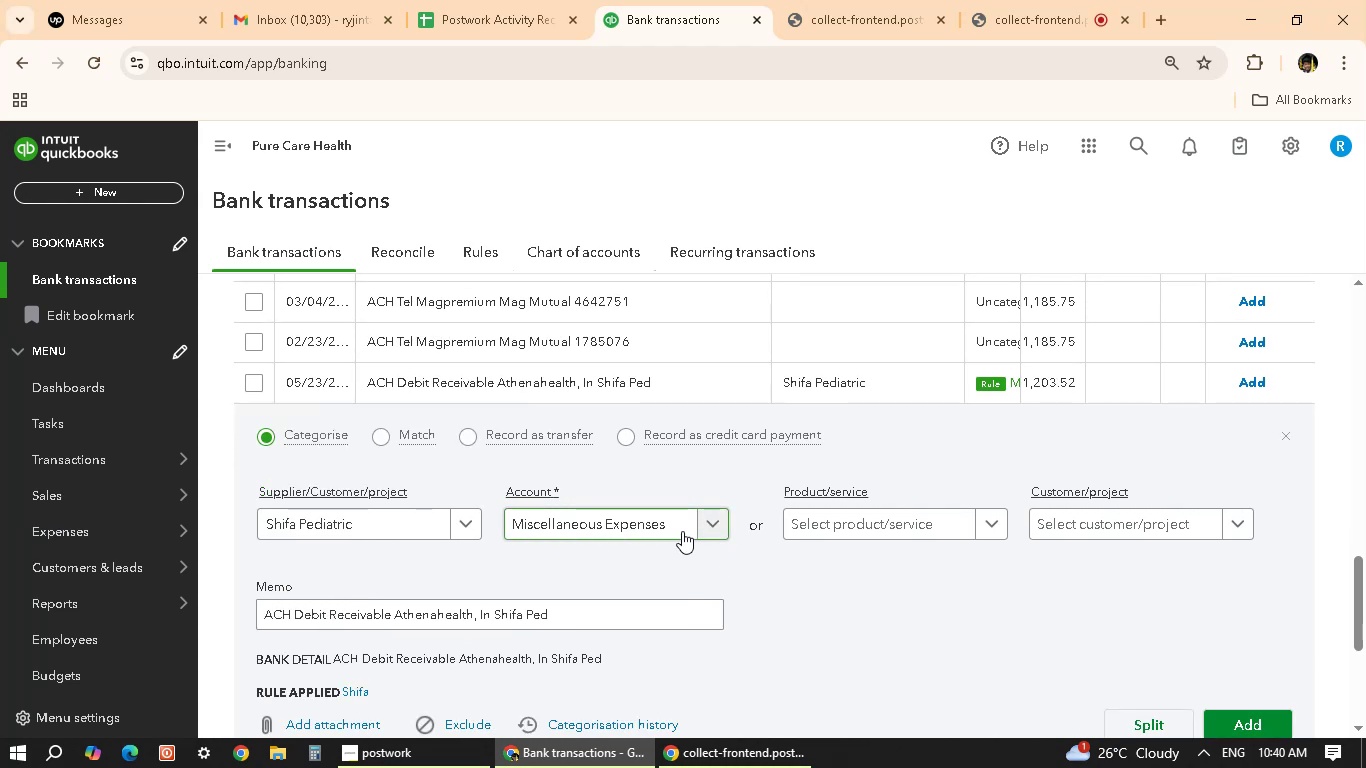 
wait(7.89)
 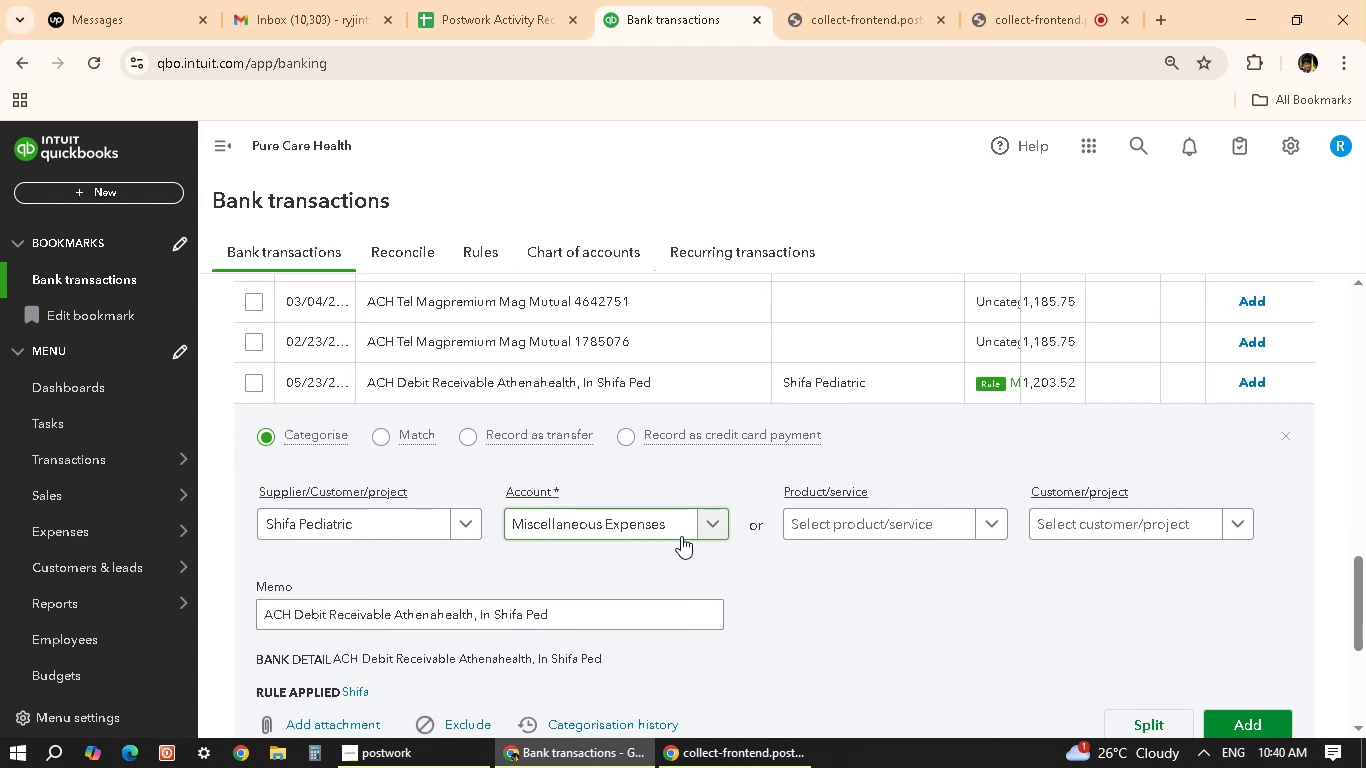 
scroll: coordinate [607, 502], scroll_direction: down, amount: 1.0
 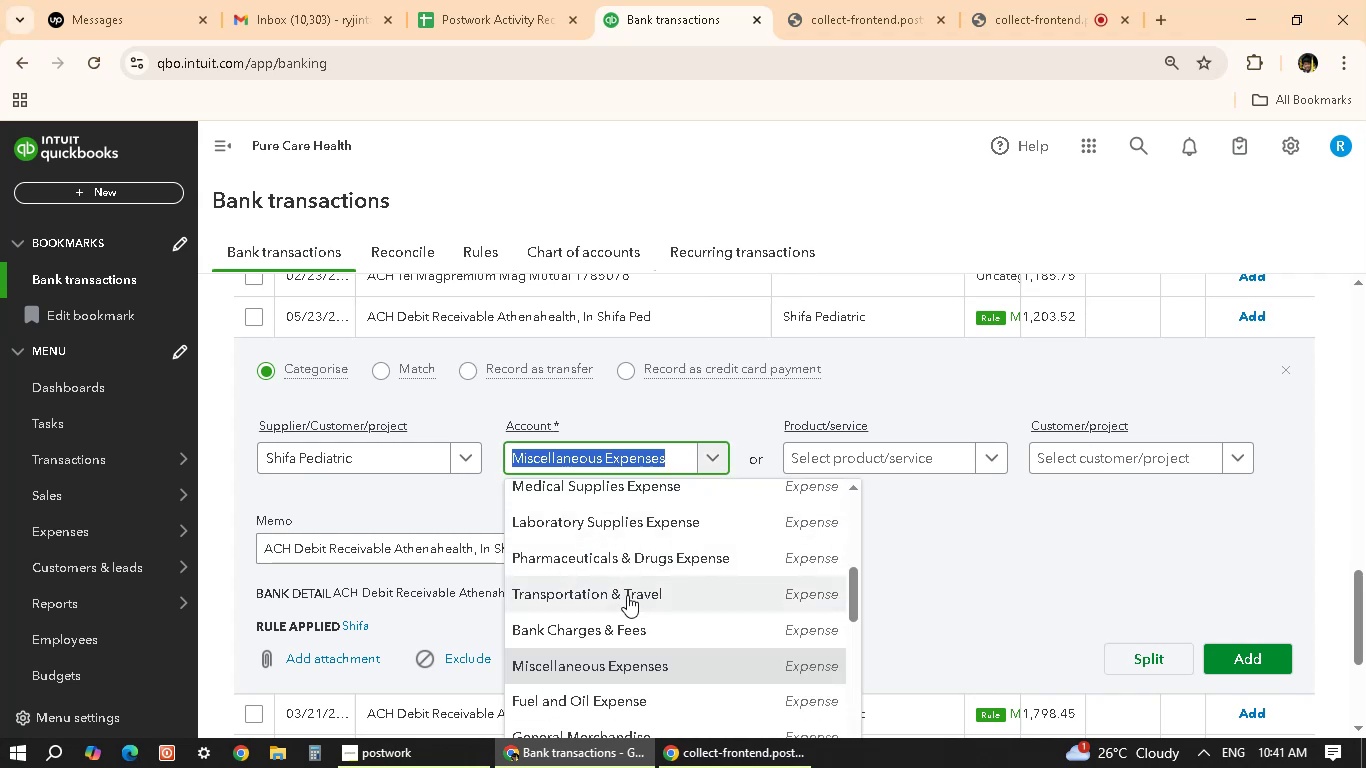 
wait(5.83)
 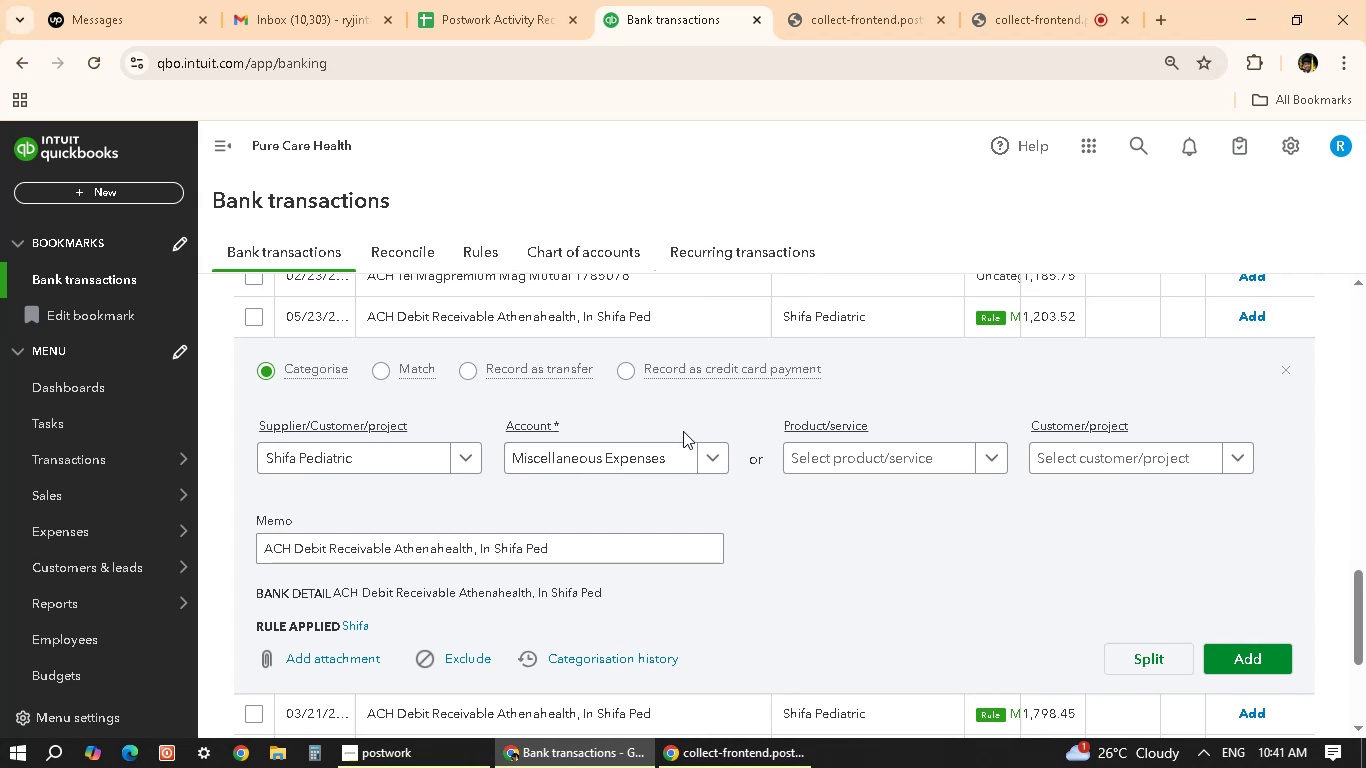 
left_click([692, 402])
 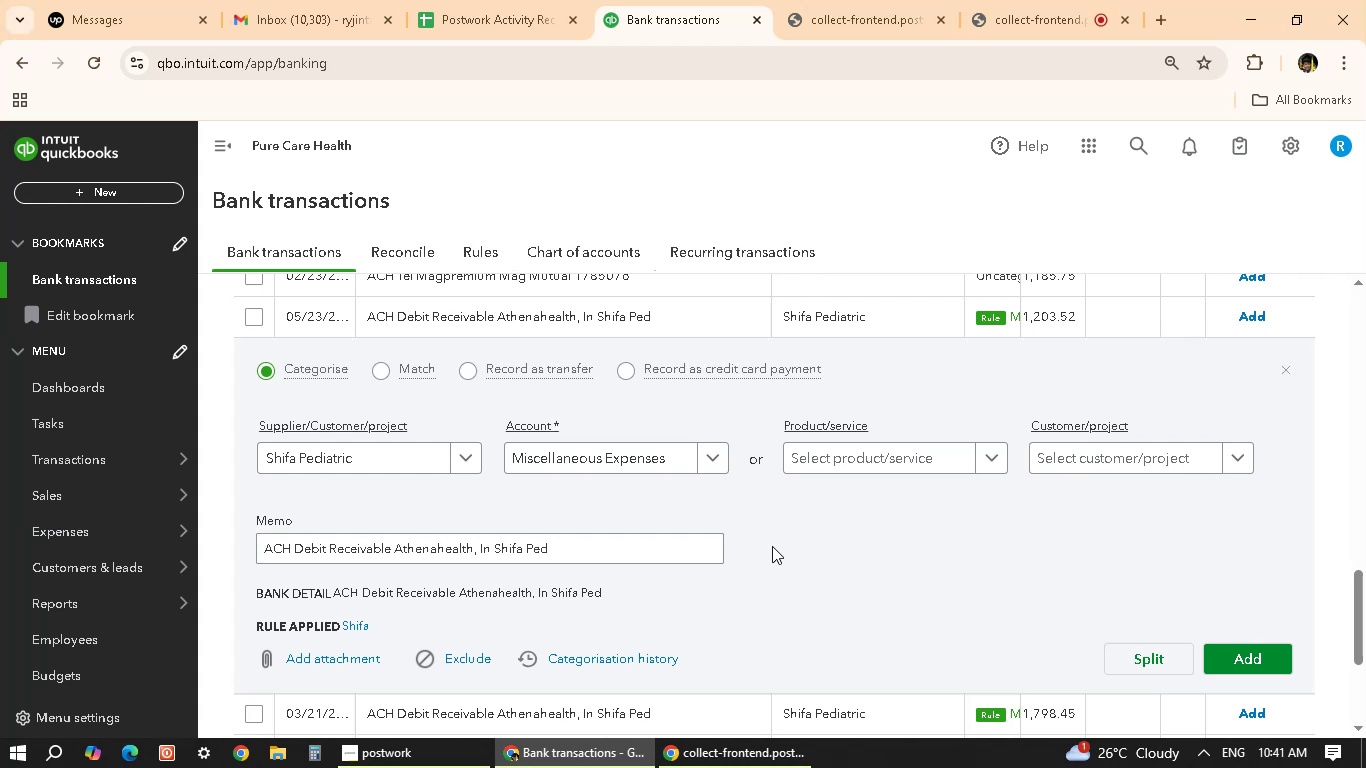 
wait(10.73)
 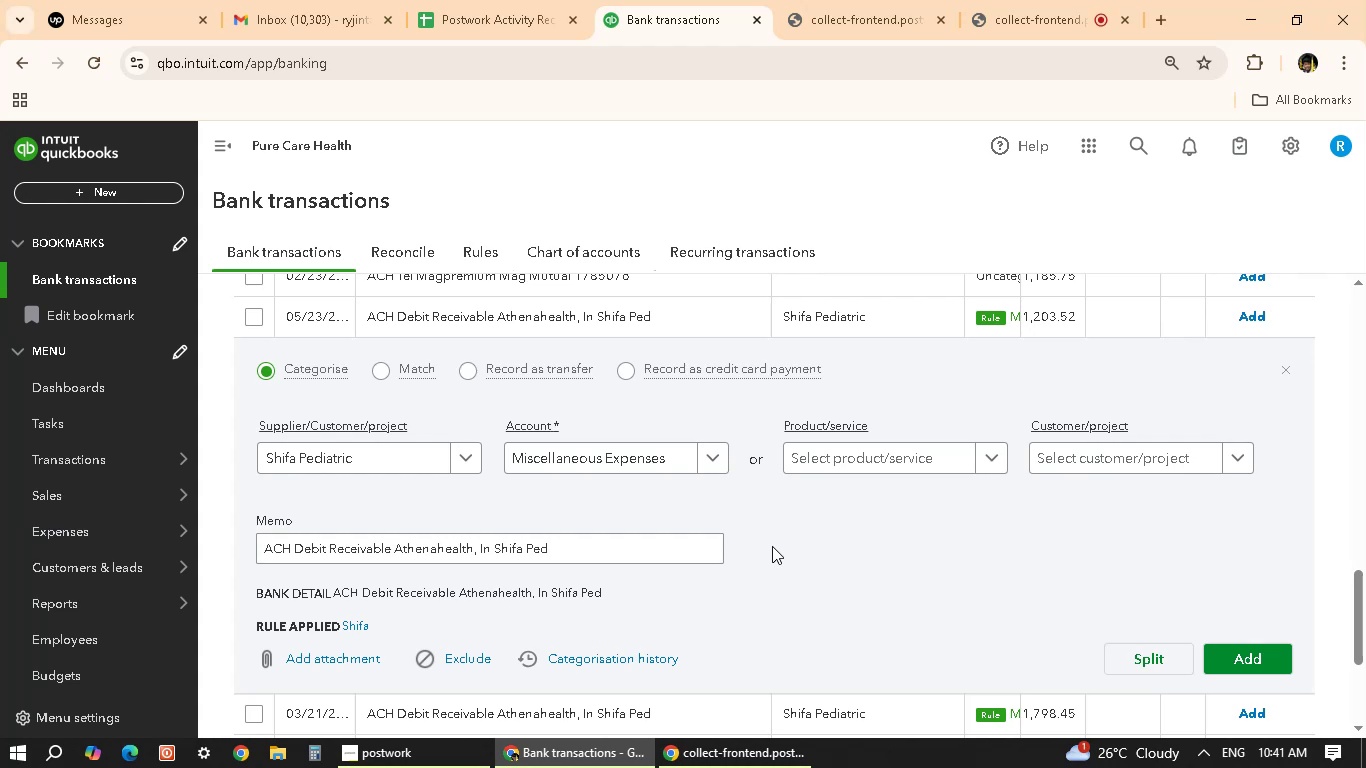 
scroll: coordinate [816, 580], scroll_direction: down, amount: 2.0
 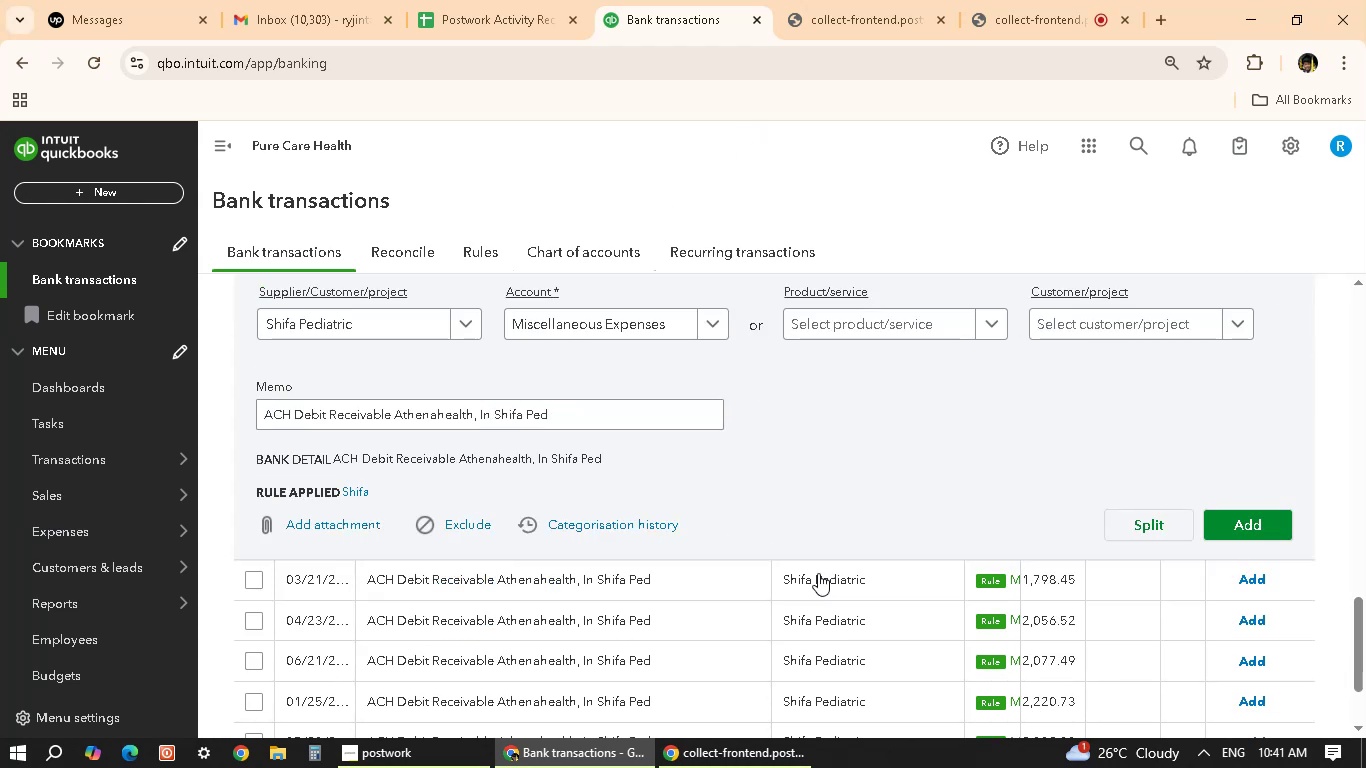 
scroll: coordinate [880, 471], scroll_direction: up, amount: 3.0
 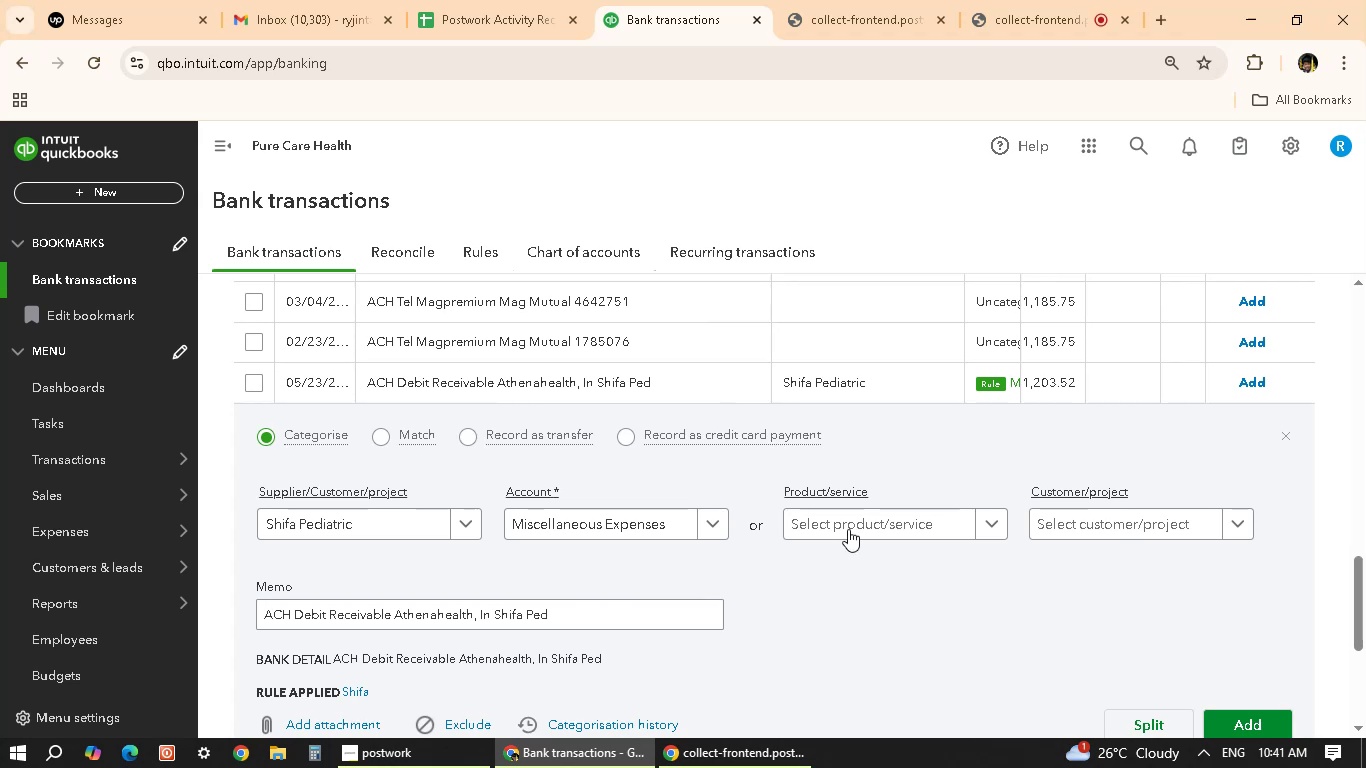 
scroll: coordinate [834, 566], scroll_direction: down, amount: 1.0
 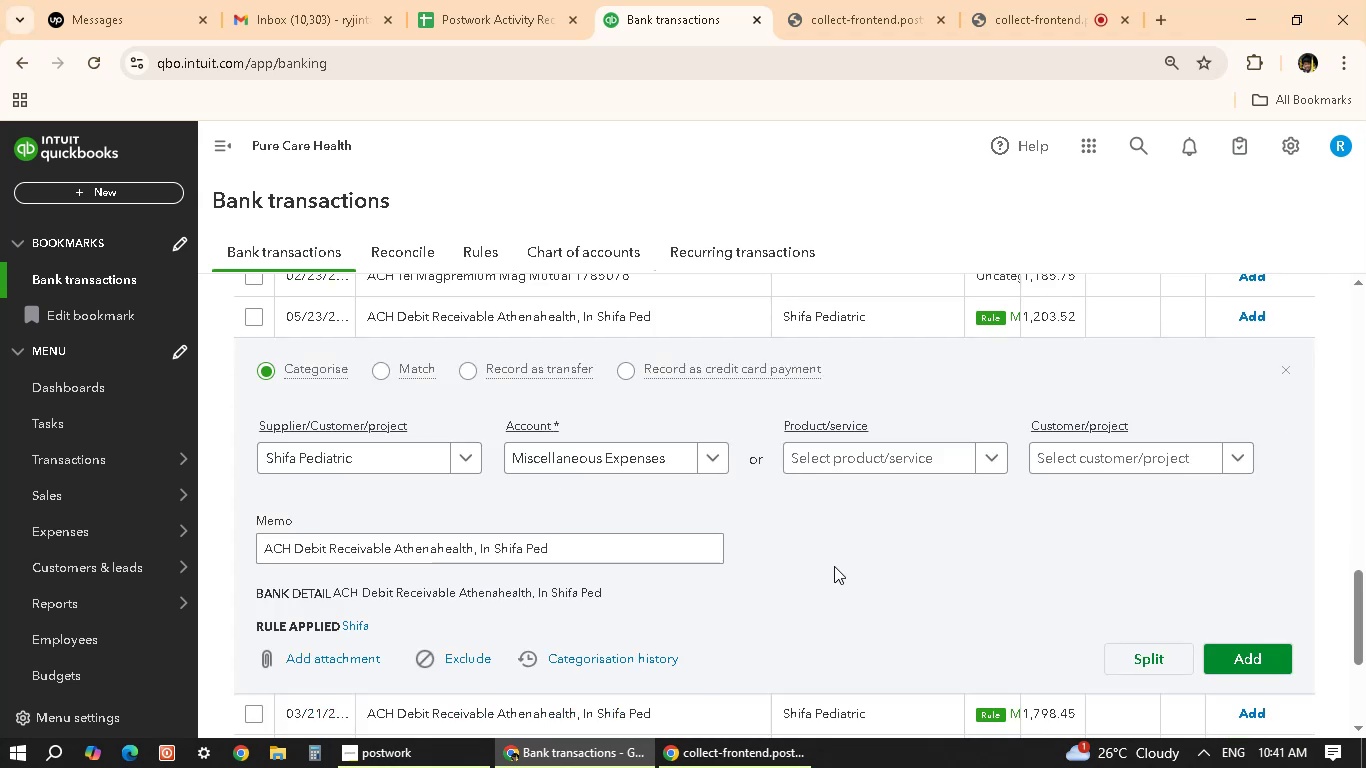 
scroll: coordinate [834, 566], scroll_direction: up, amount: 1.0
 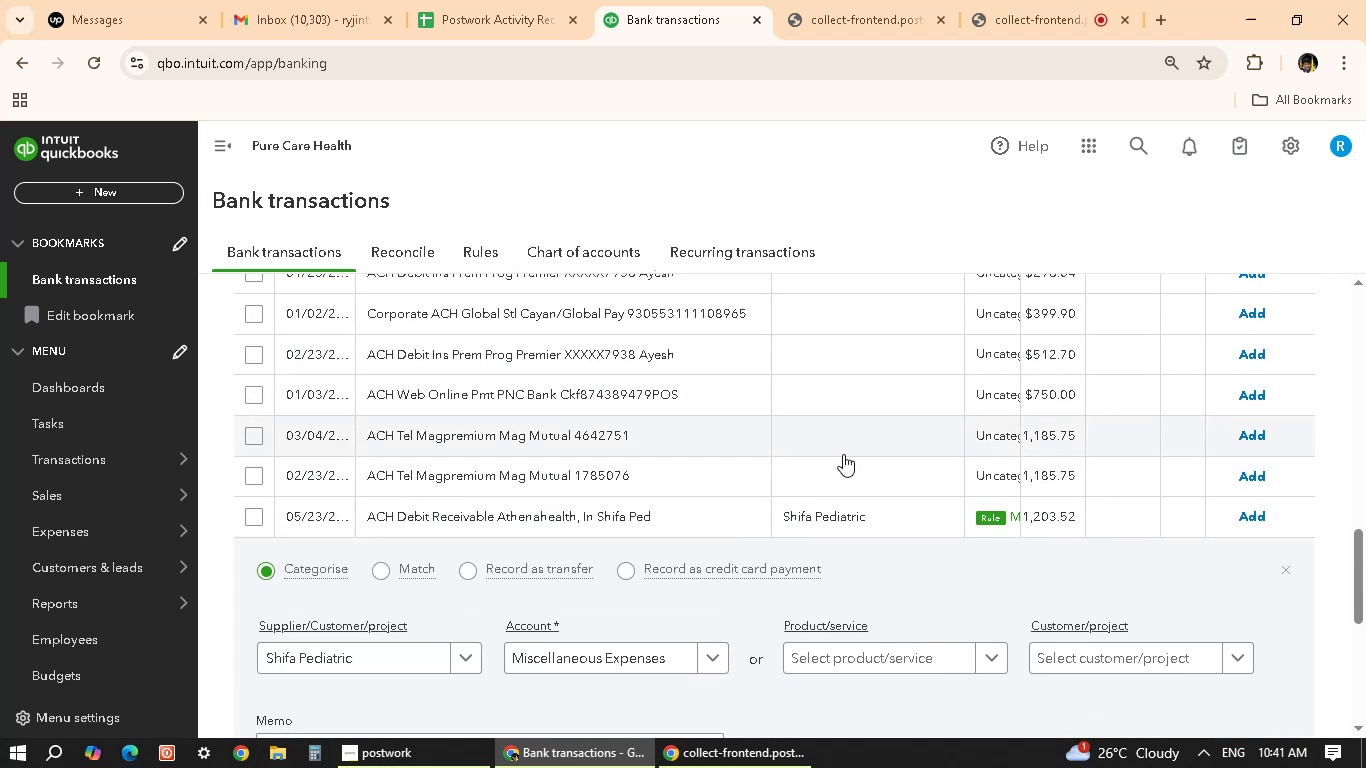 
scroll: coordinate [1088, 388], scroll_direction: down, amount: 5.0
 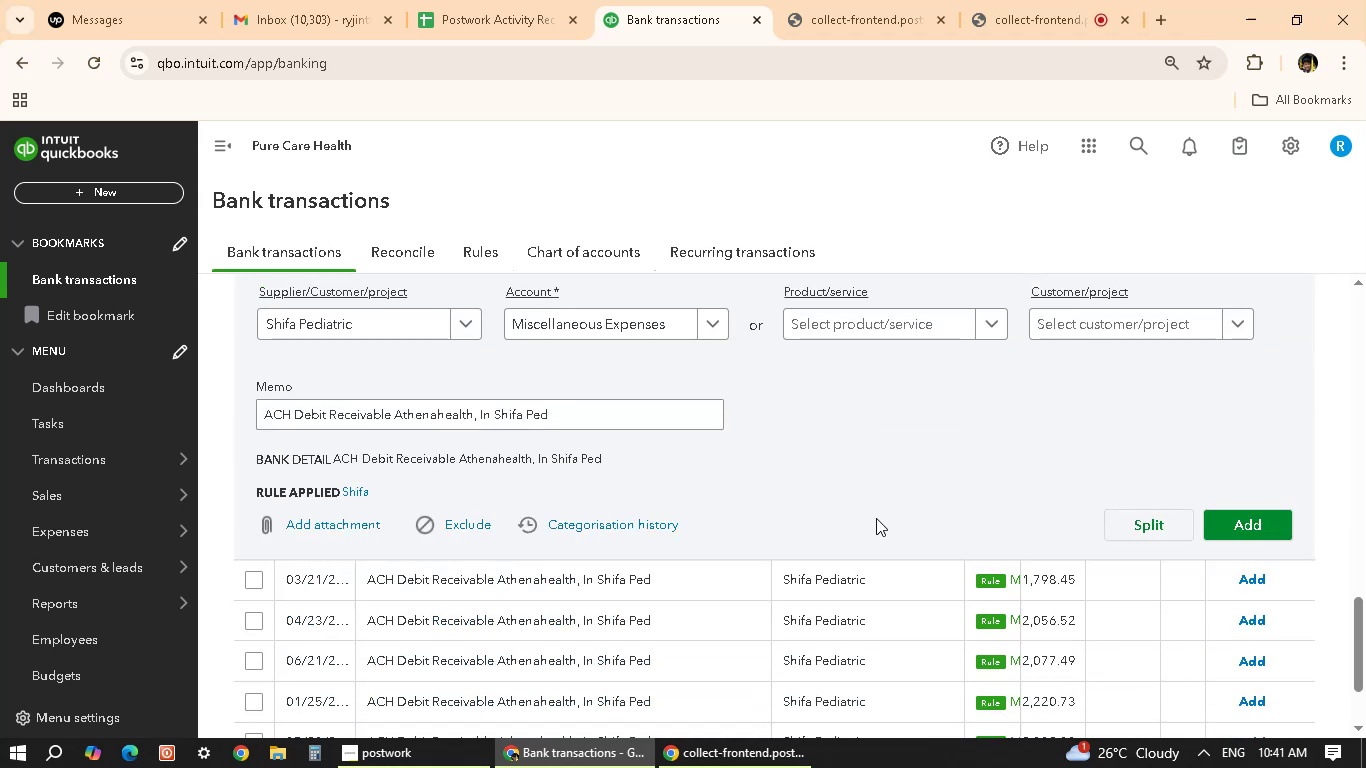 
scroll: coordinate [878, 518], scroll_direction: up, amount: 1.0
 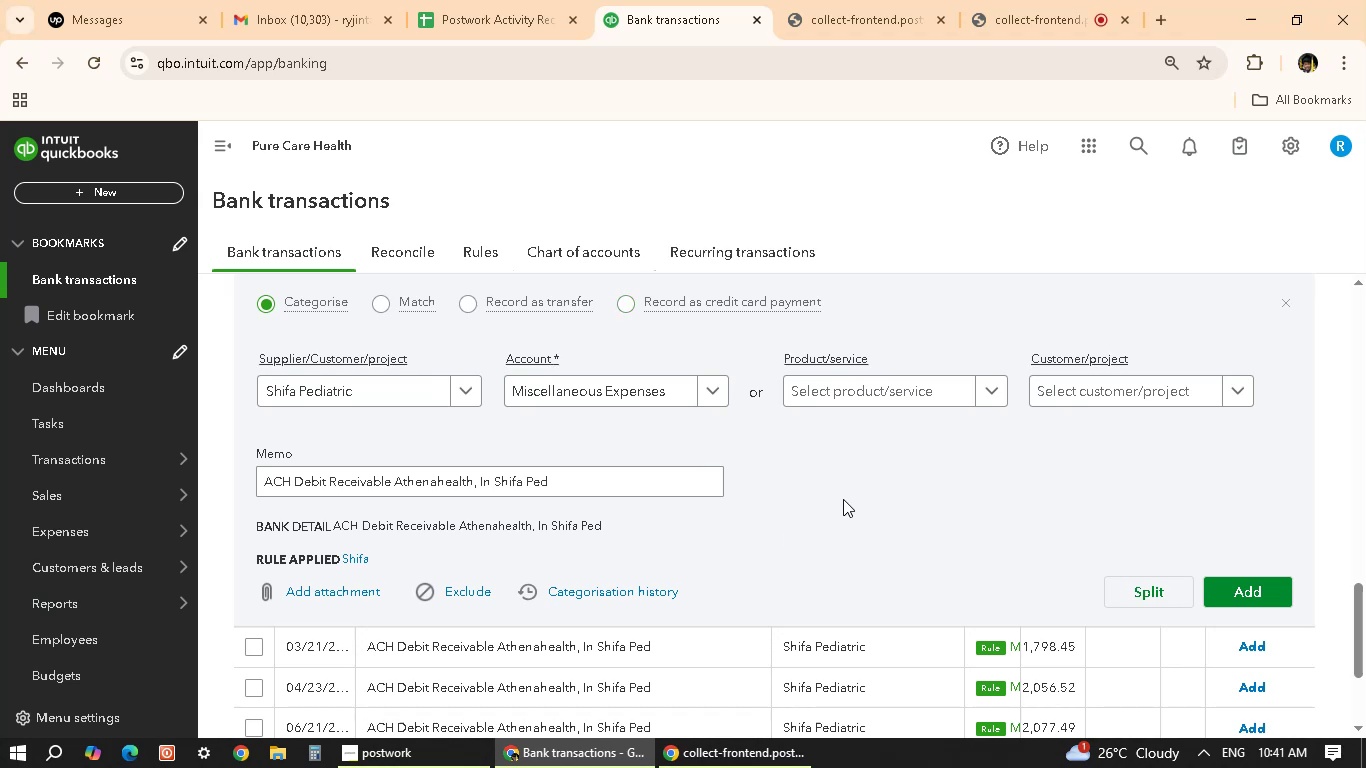 
wait(9.02)
 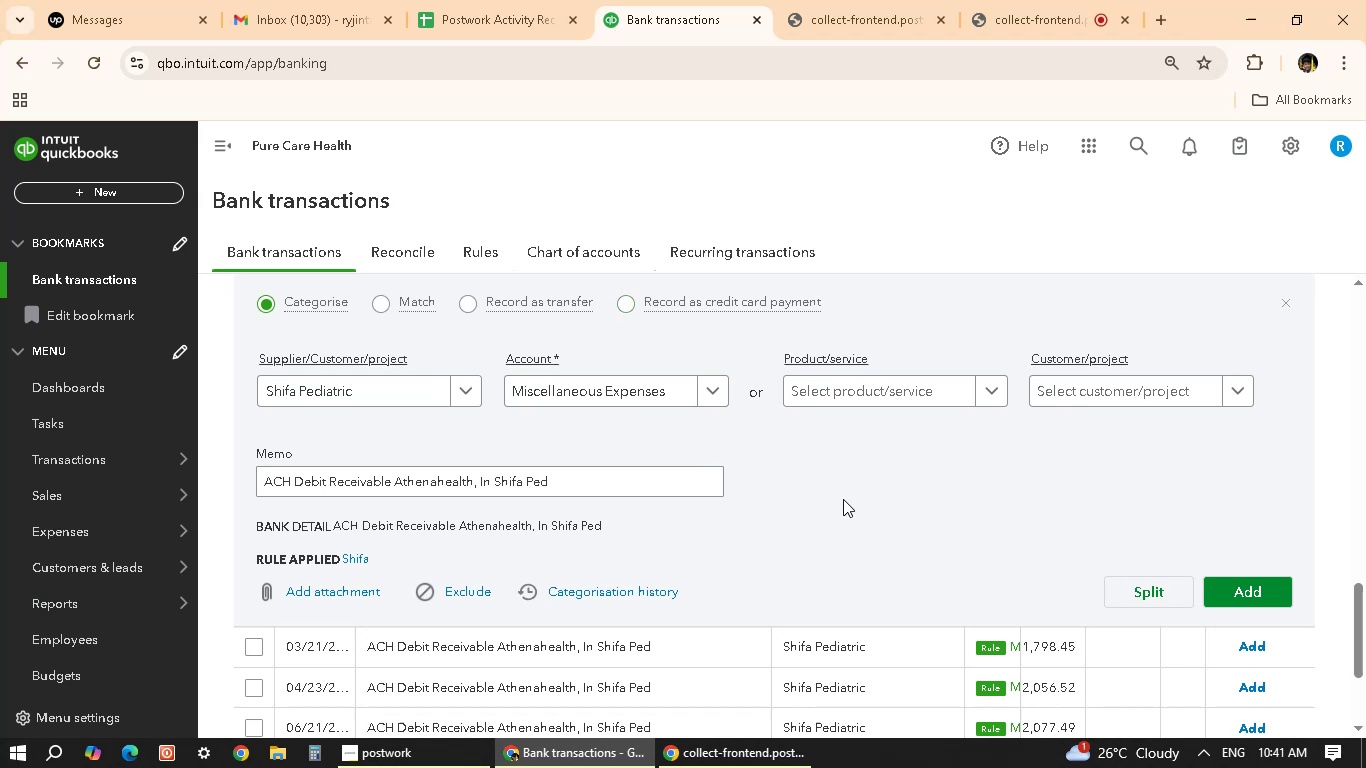 
scroll: coordinate [755, 477], scroll_direction: down, amount: 1.0
 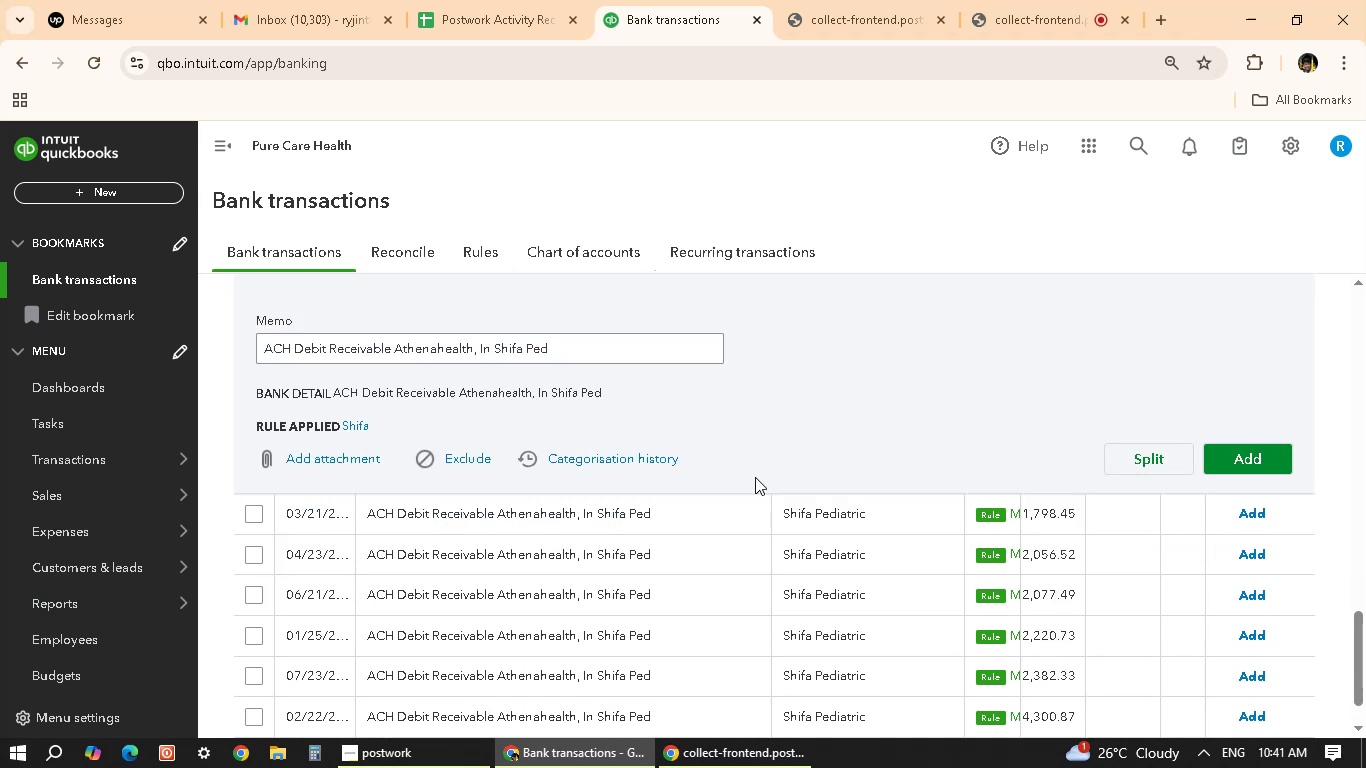 
scroll: coordinate [749, 472], scroll_direction: up, amount: 7.0
 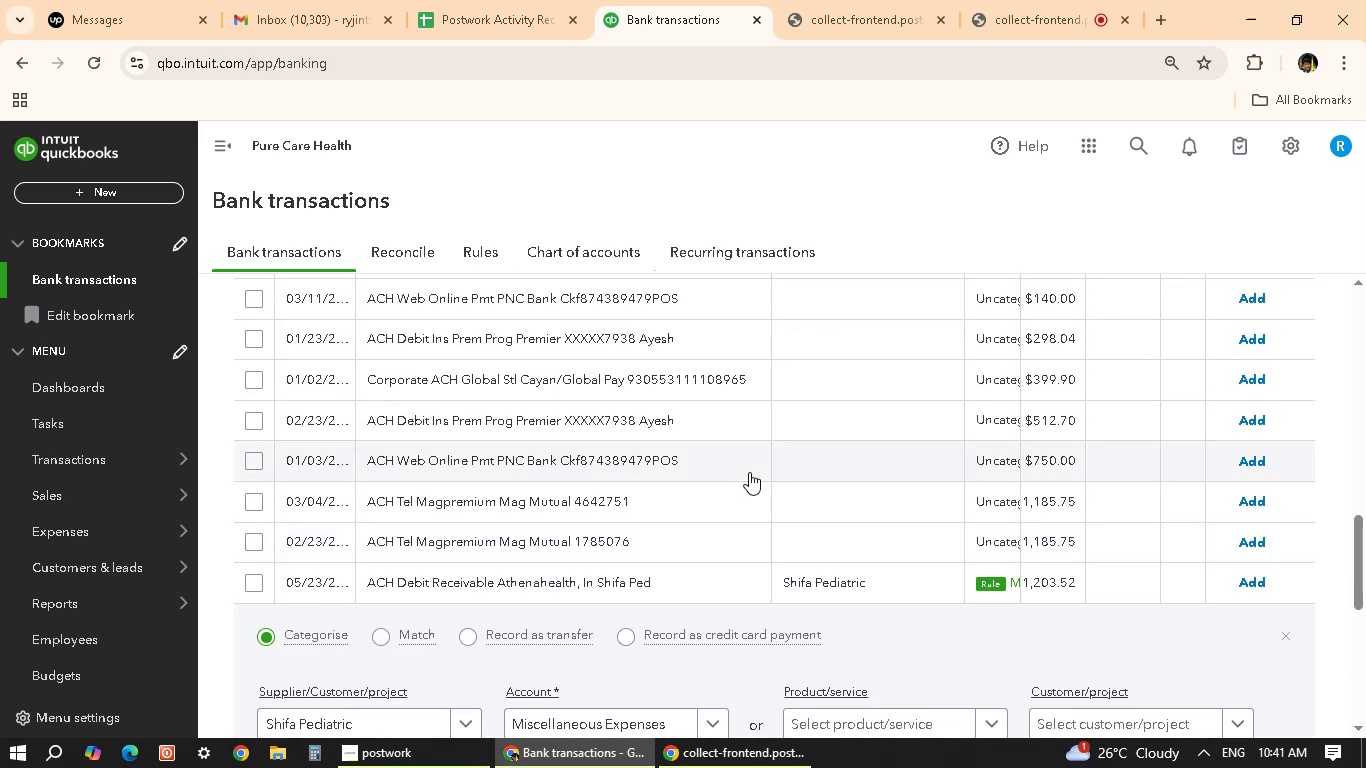 
scroll: coordinate [749, 472], scroll_direction: down, amount: 1.0
 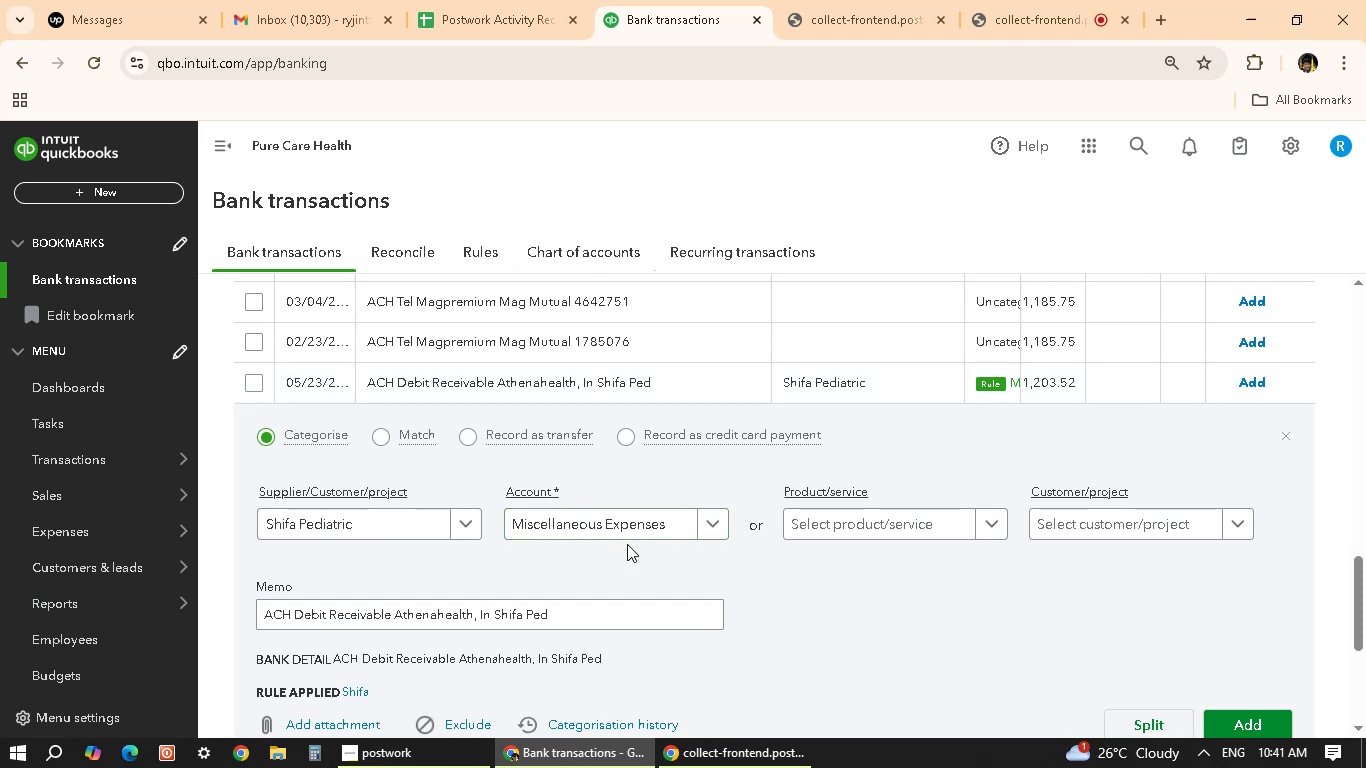 
wait(13.61)
 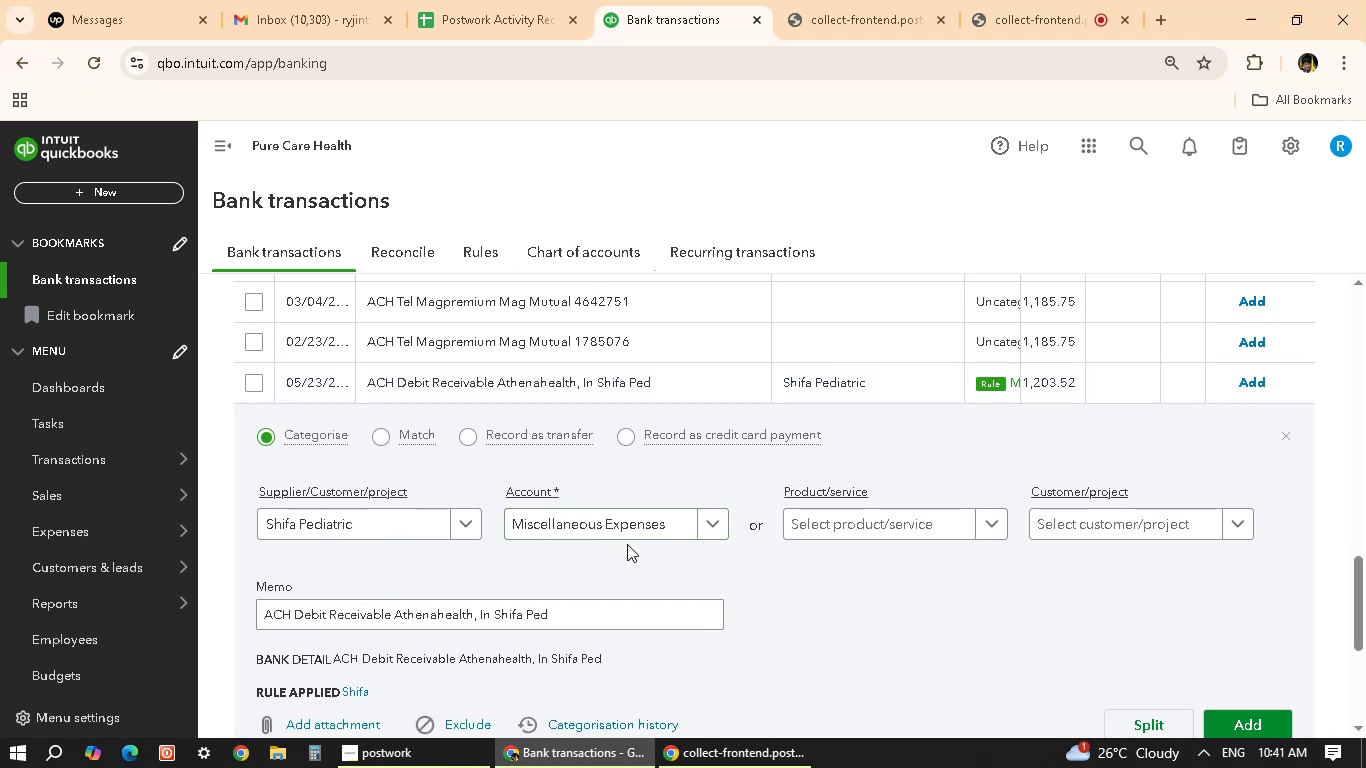 
scroll: coordinate [681, 457], scroll_direction: down, amount: 1.0
 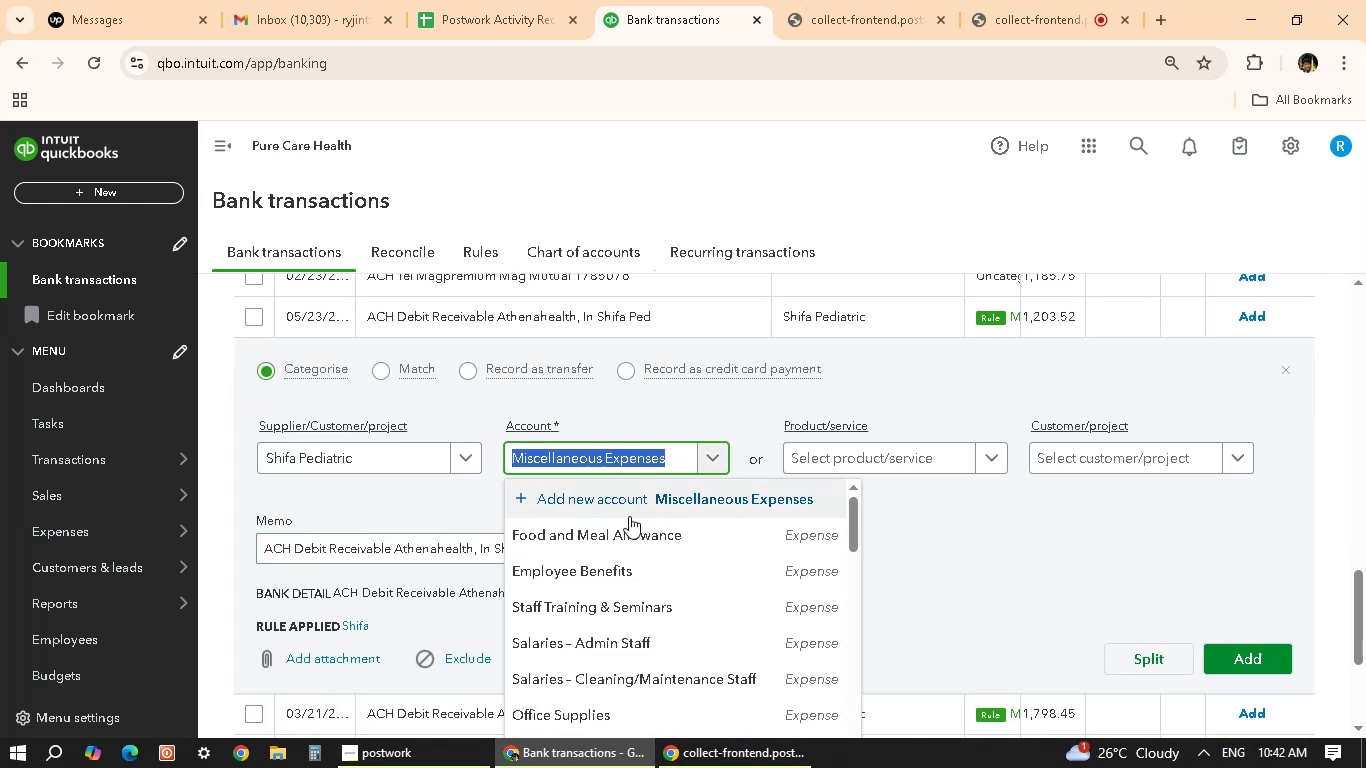 
wait(7.31)
 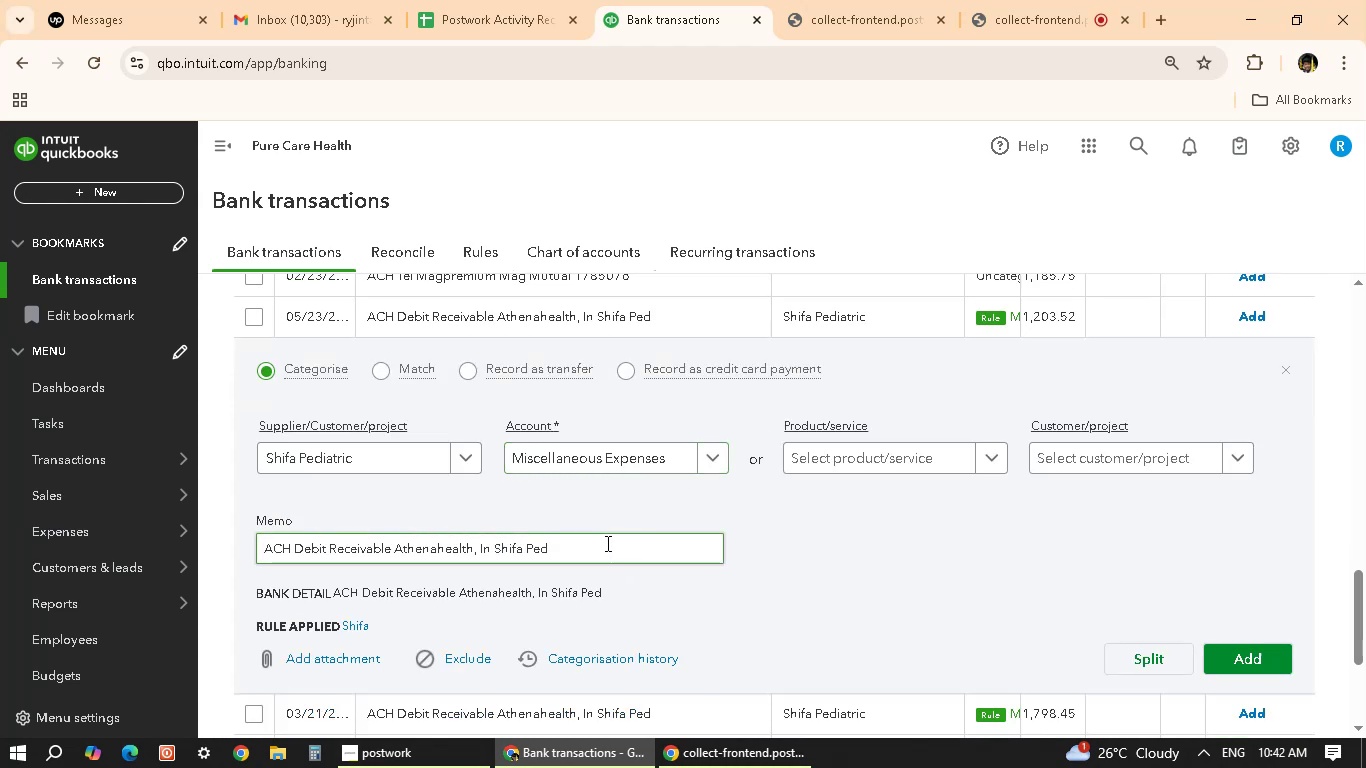 
scroll: coordinate [722, 551], scroll_direction: down, amount: 2.0
 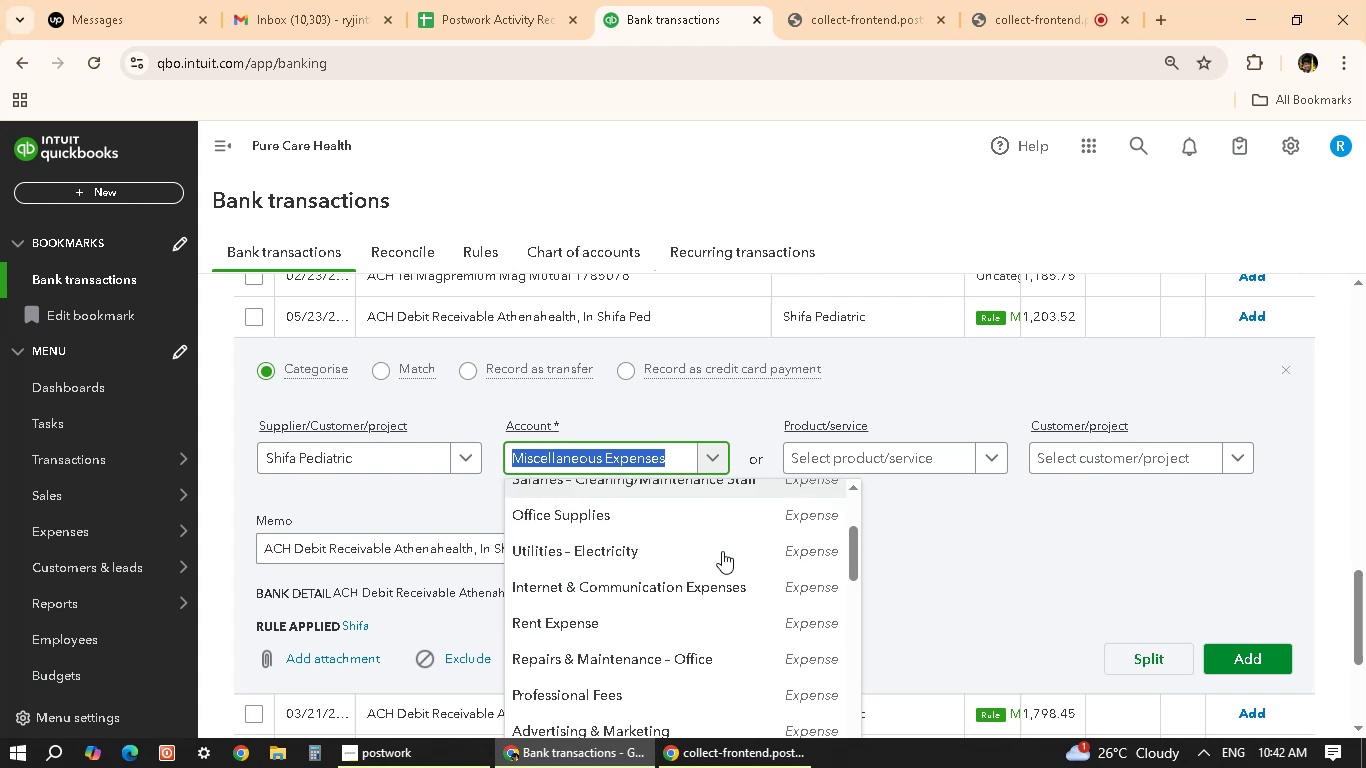 
scroll: coordinate [722, 551], scroll_direction: up, amount: 1.0
 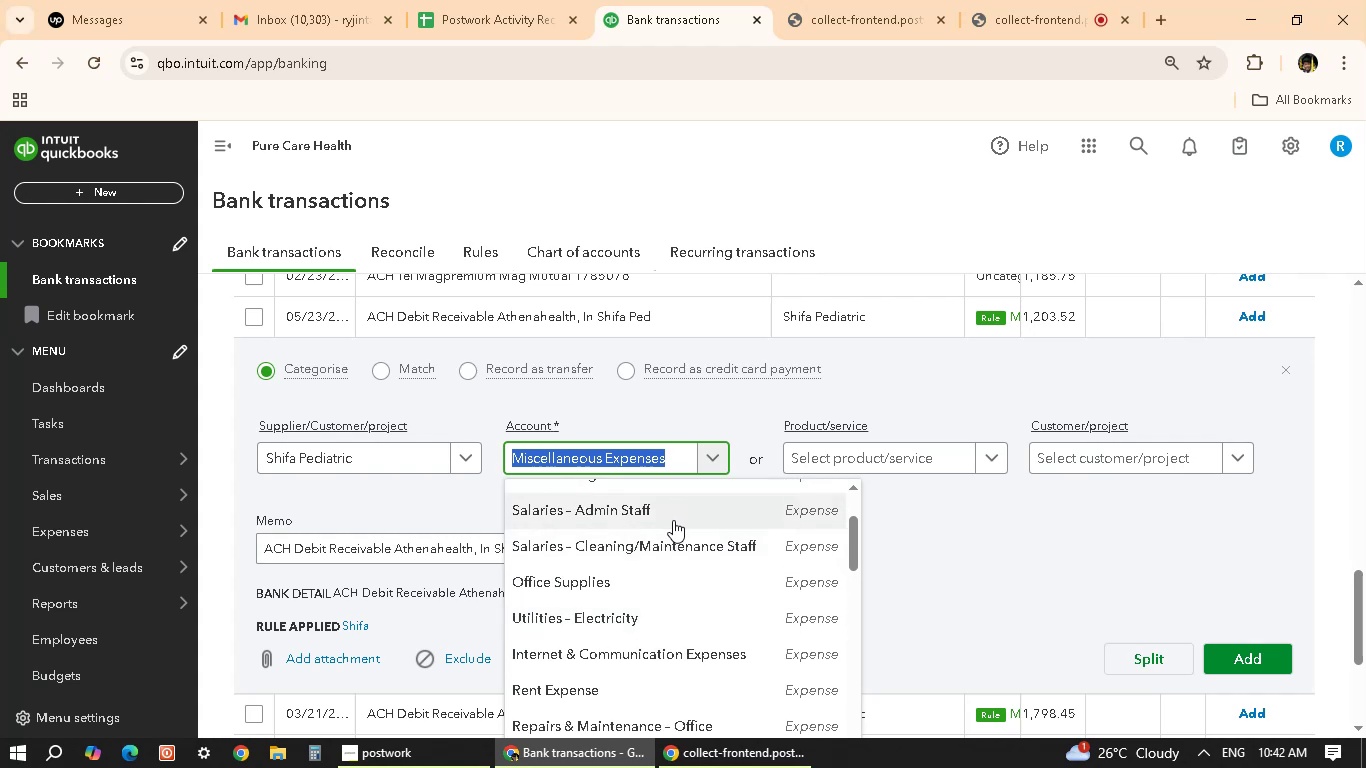 
wait(10.19)
 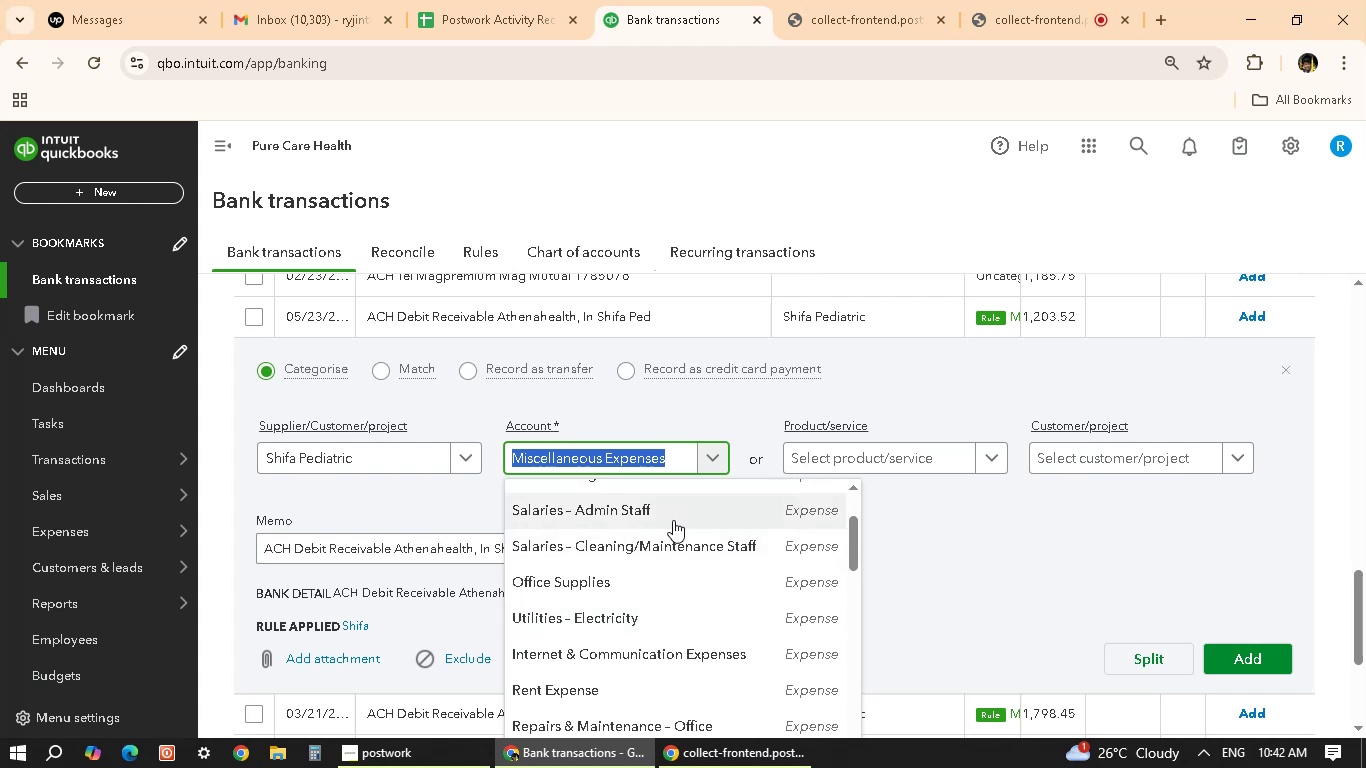 
scroll: coordinate [521, 602], scroll_direction: down, amount: 1.0
 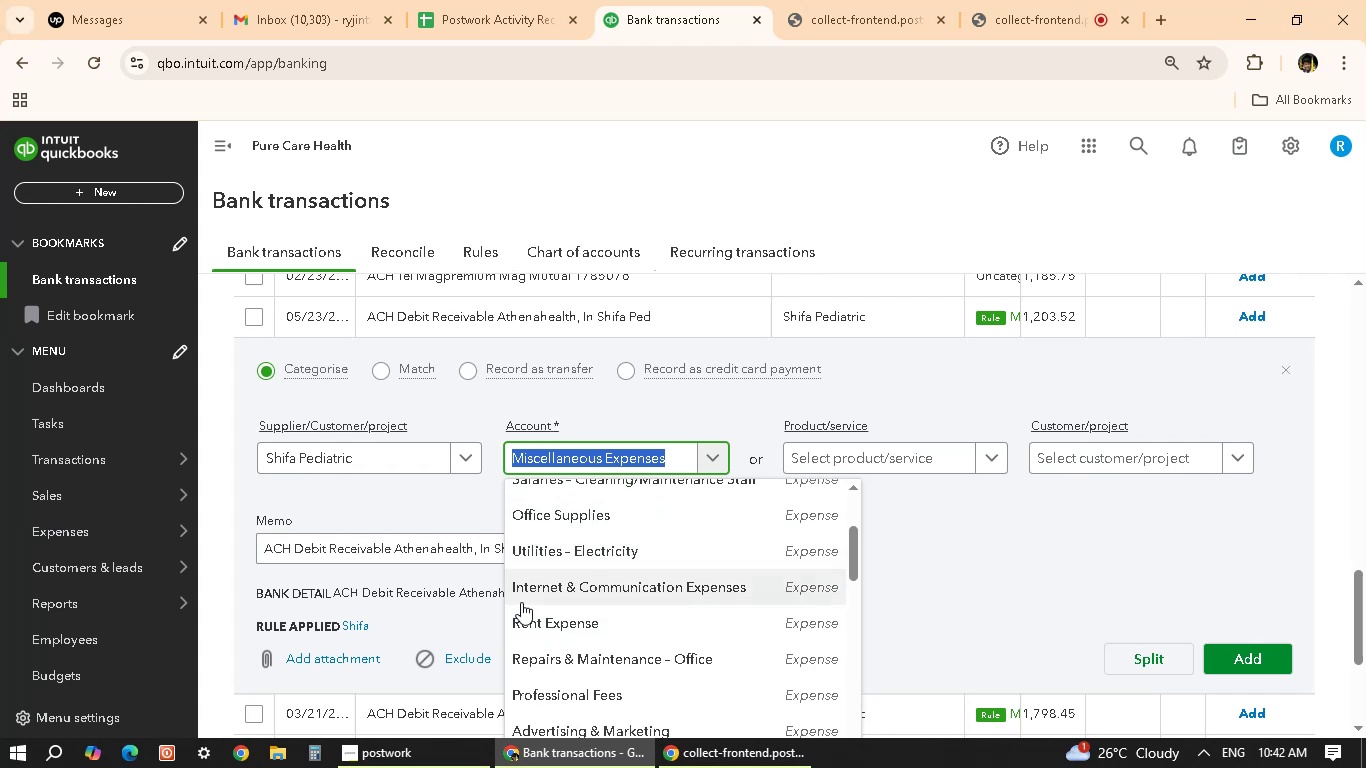 
scroll: coordinate [703, 555], scroll_direction: up, amount: 1.0
 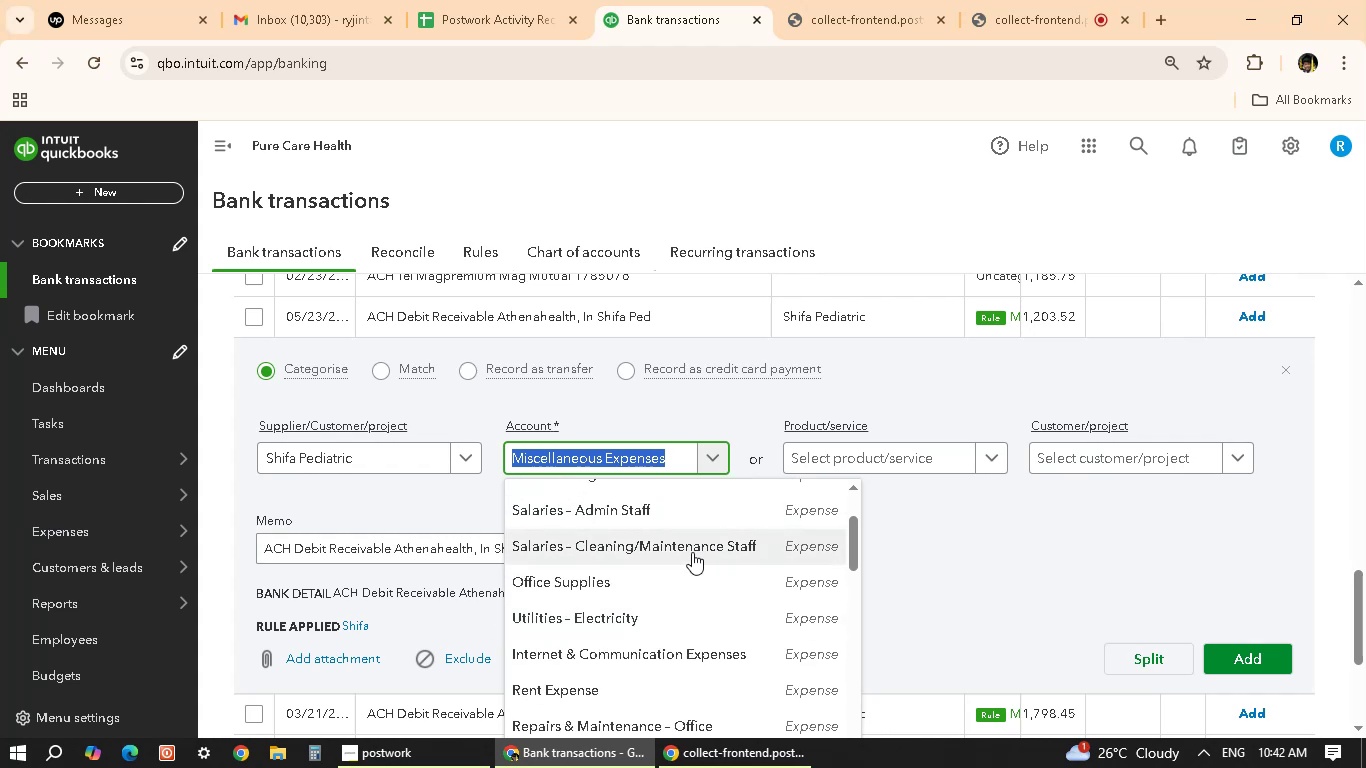 
scroll: coordinate [642, 593], scroll_direction: down, amount: 3.0
 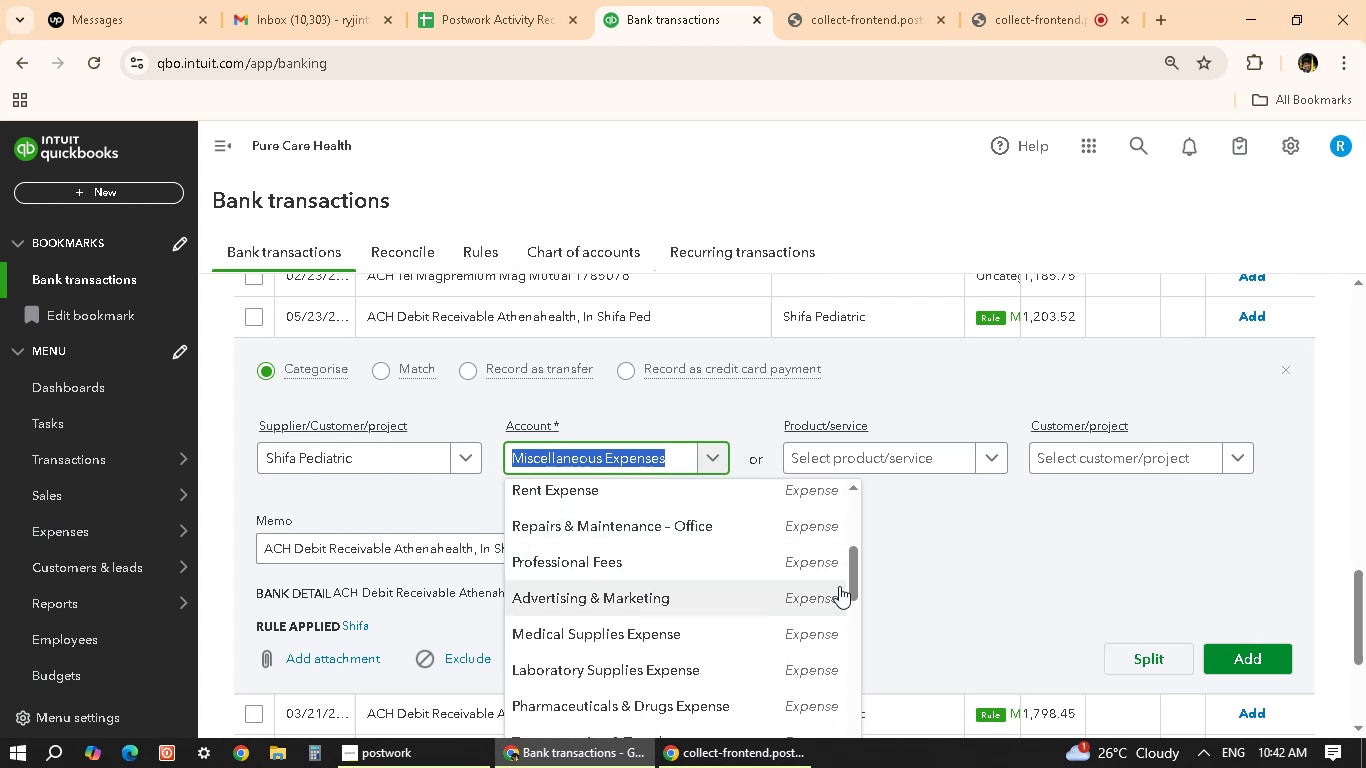 
left_click([1049, 563])
 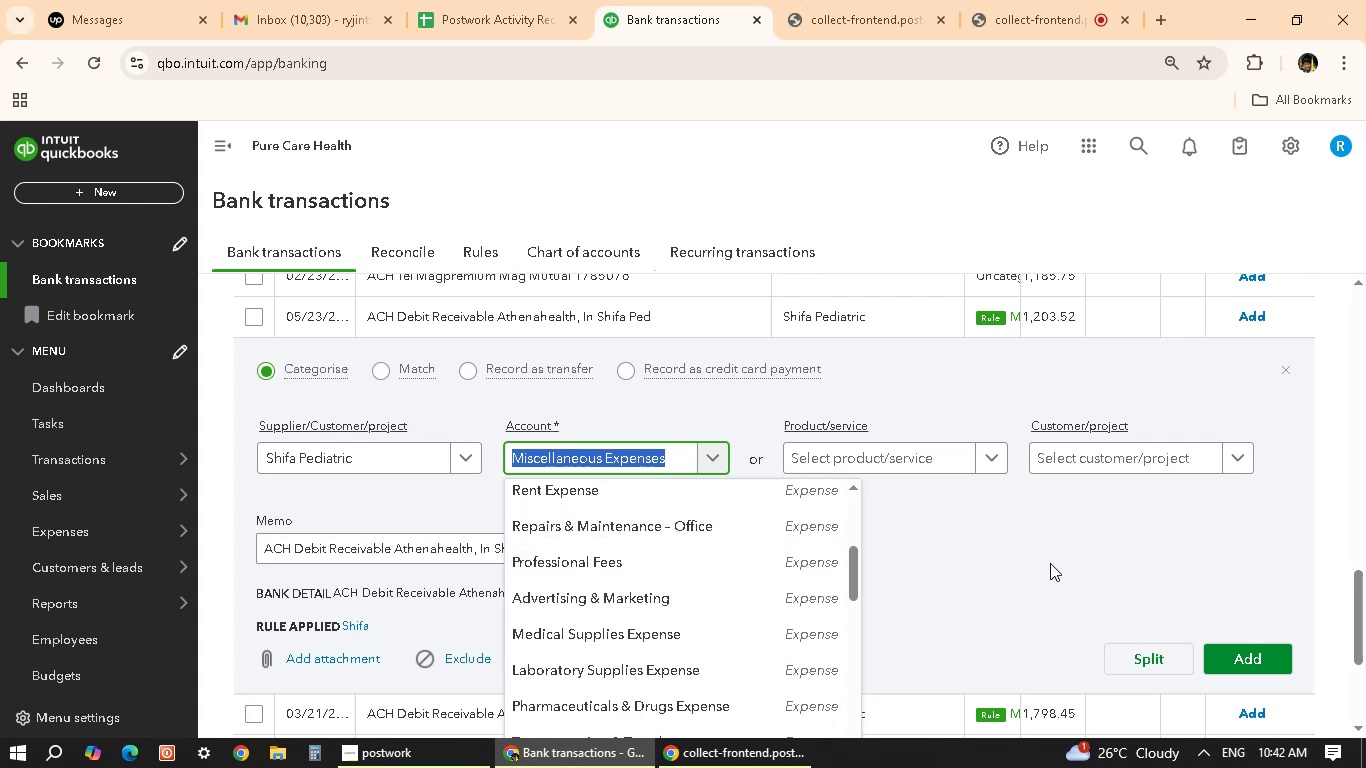 
scroll: coordinate [711, 444], scroll_direction: up, amount: 22.0
 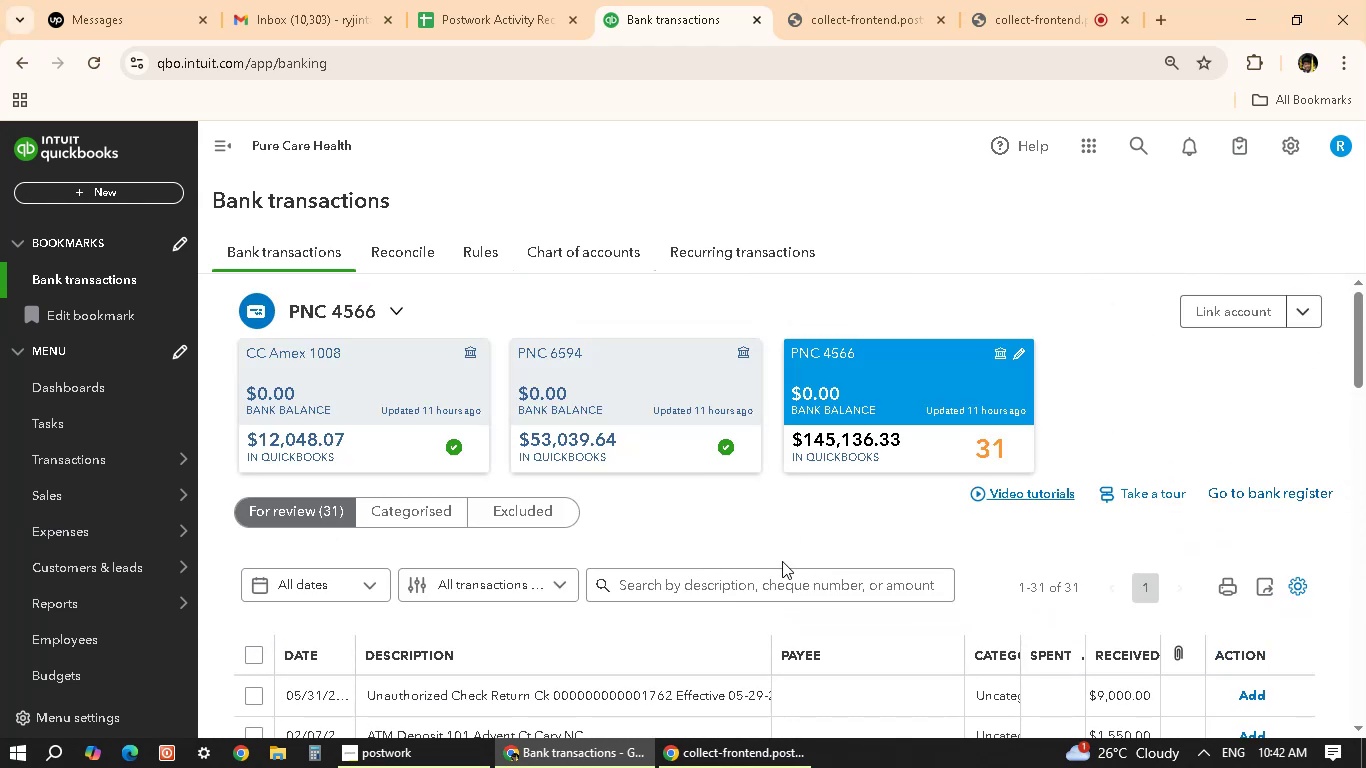 
left_click([783, 588])
 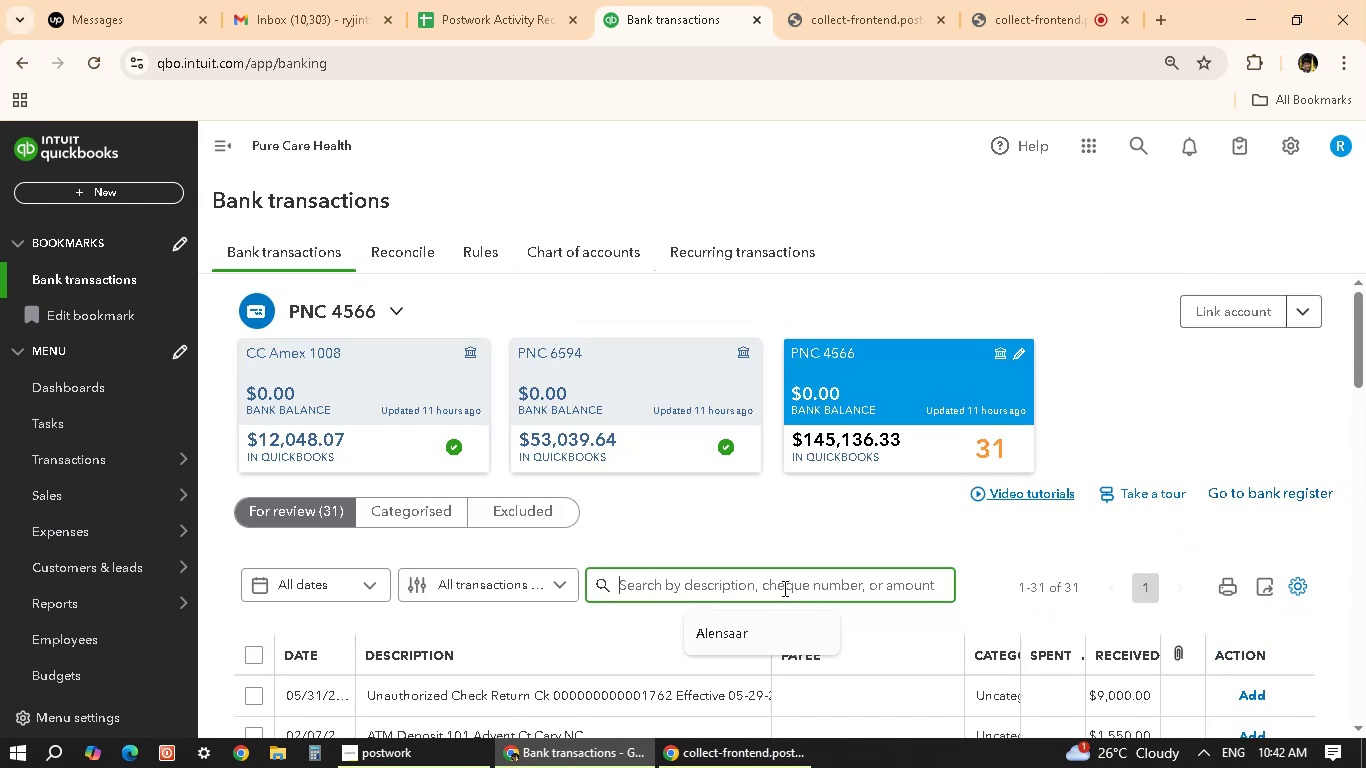 
type(shifa)
 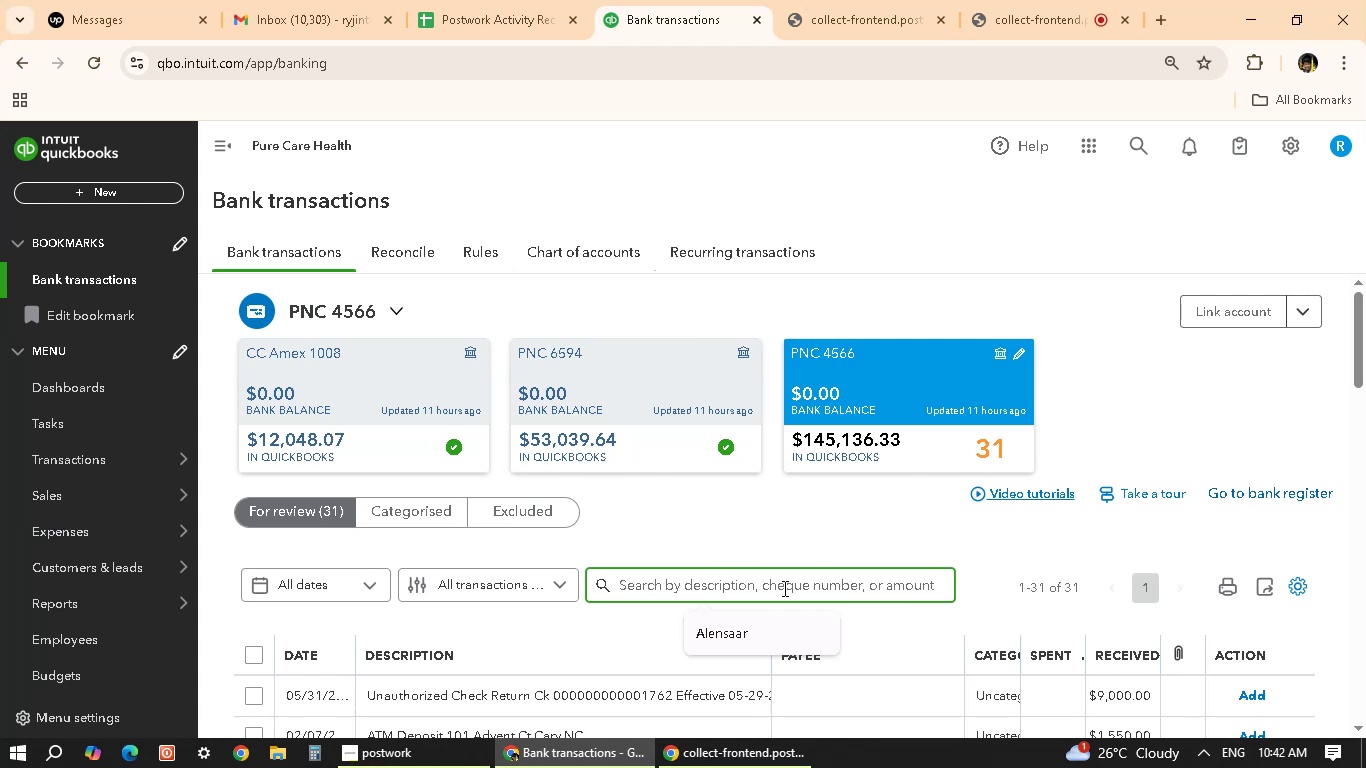 
key(Enter)
 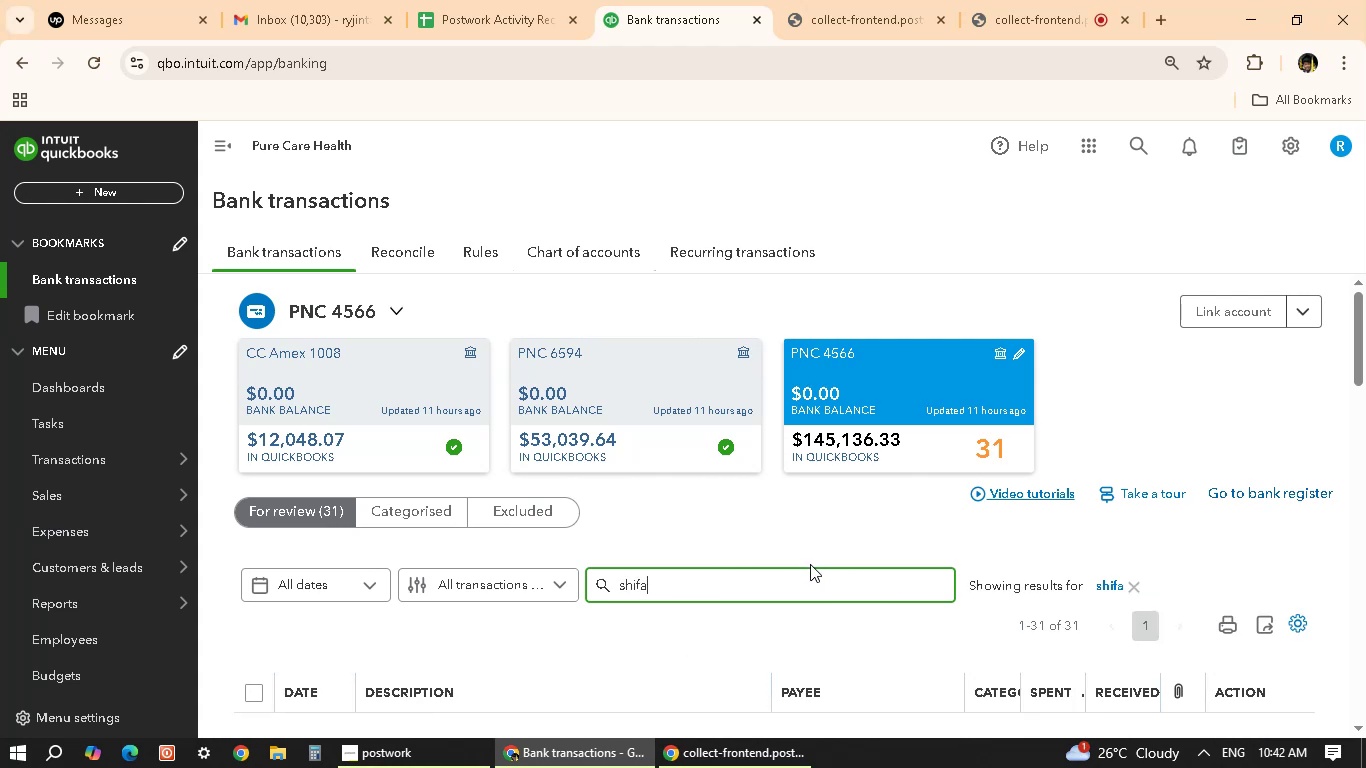 
scroll: coordinate [794, 603], scroll_direction: down, amount: 4.0
 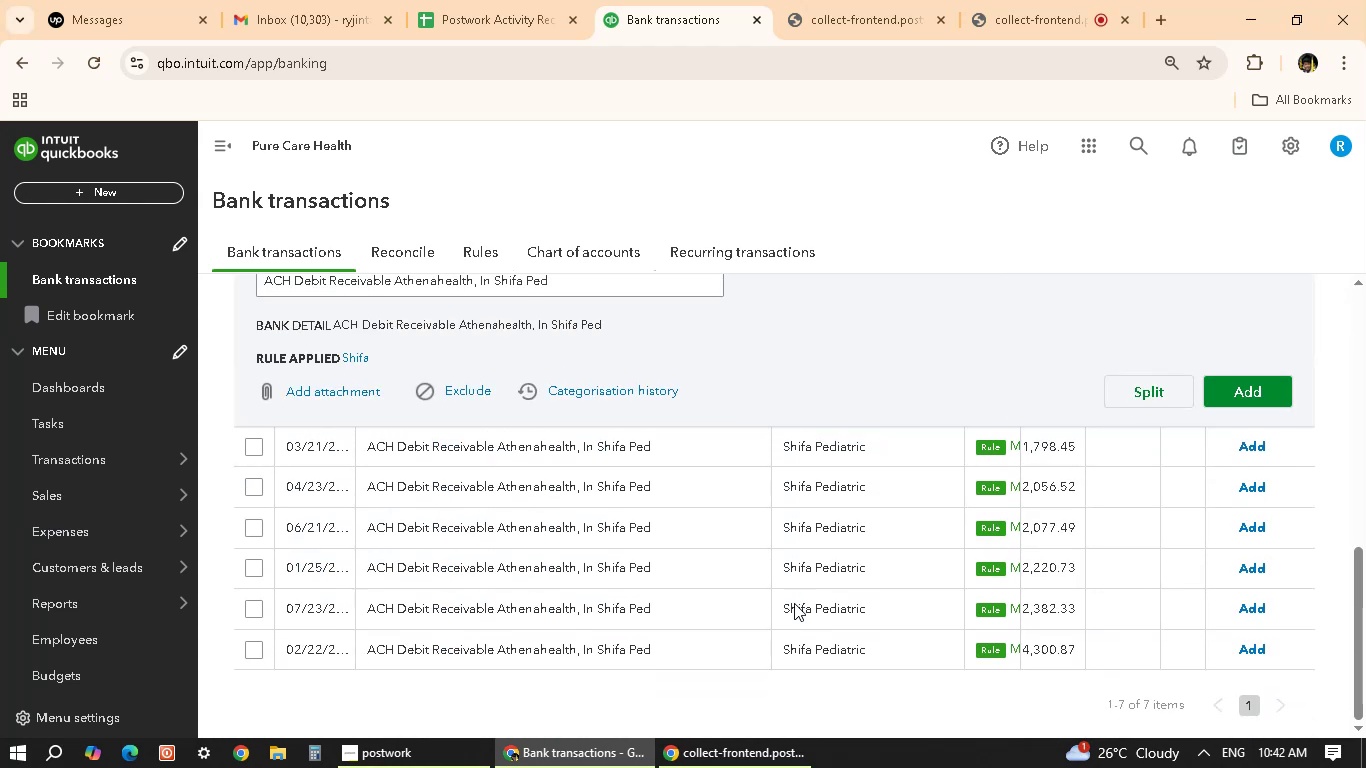 
scroll: coordinate [794, 603], scroll_direction: up, amount: 4.0
 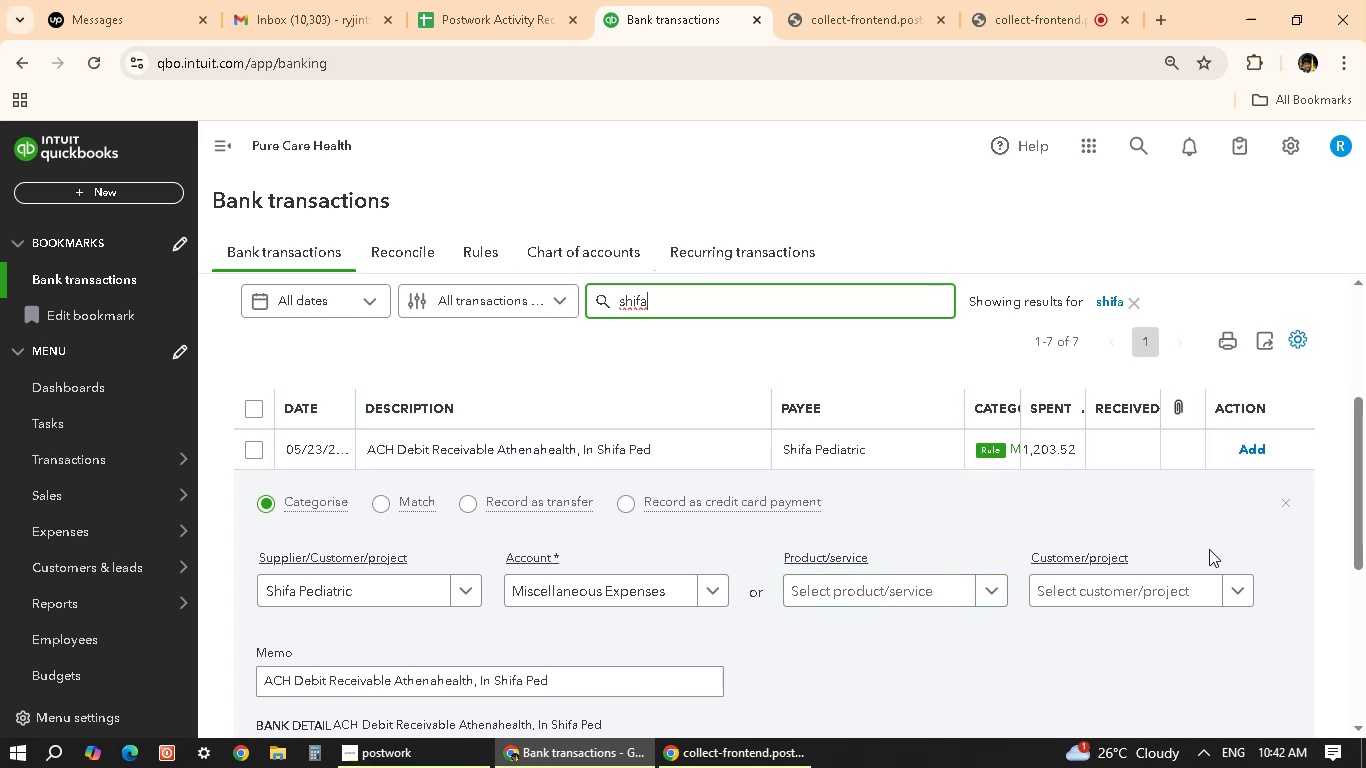 
left_click([1290, 502])
 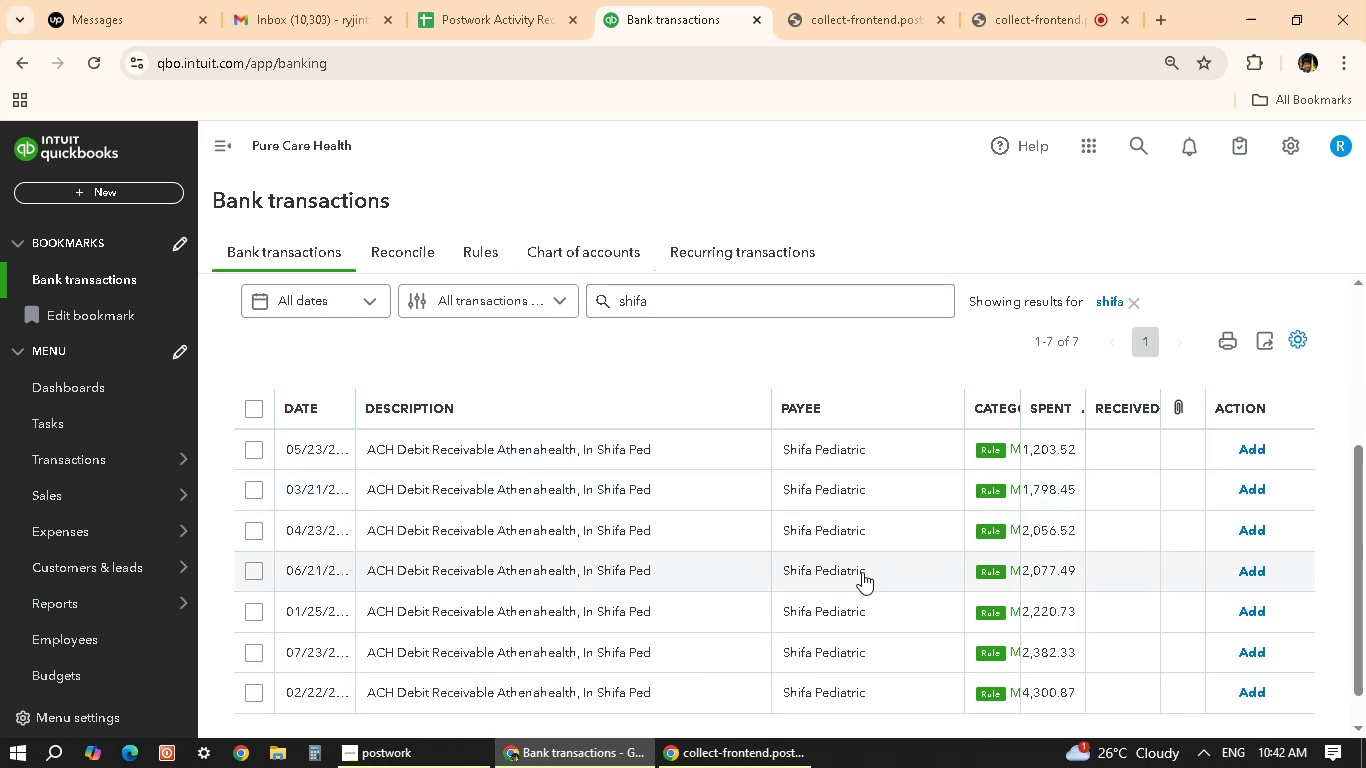 
scroll: coordinate [862, 572], scroll_direction: down, amount: 2.0
 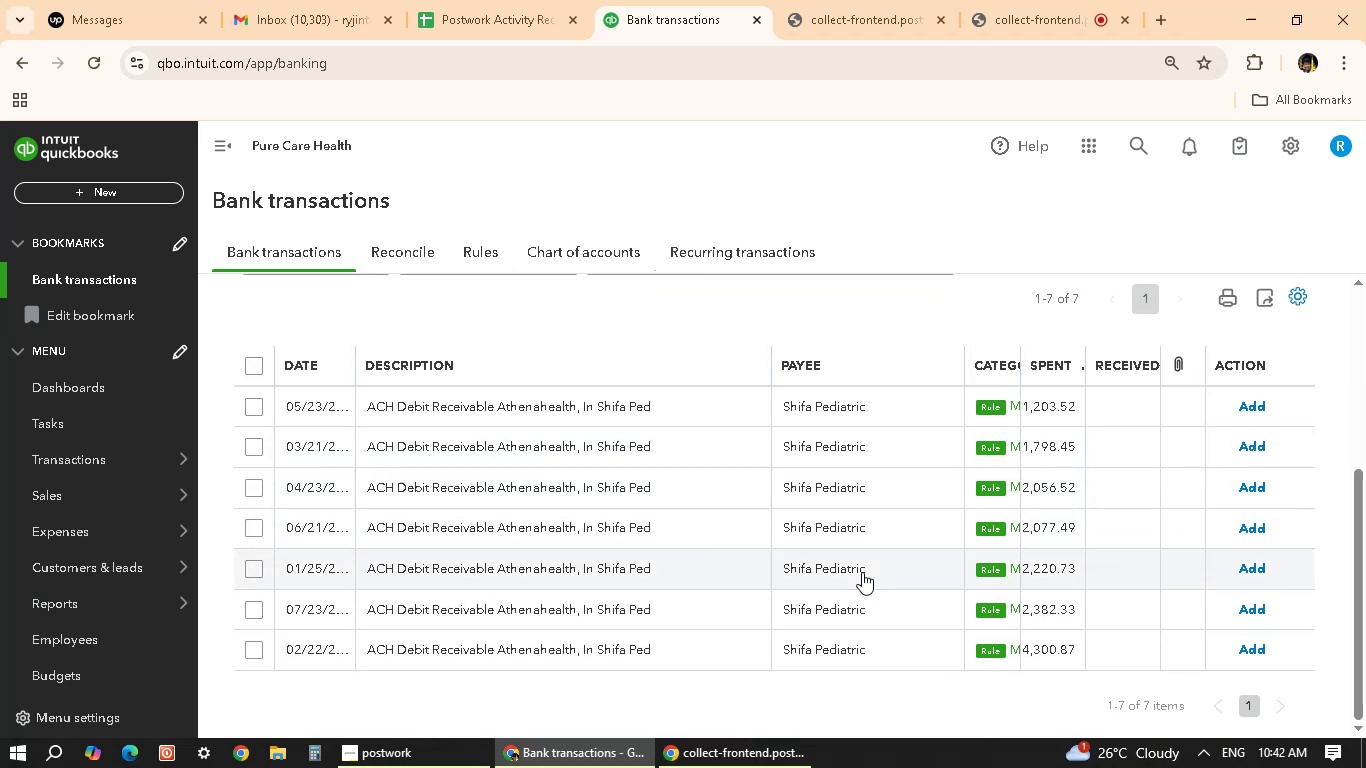 
scroll: coordinate [862, 572], scroll_direction: up, amount: 1.0
 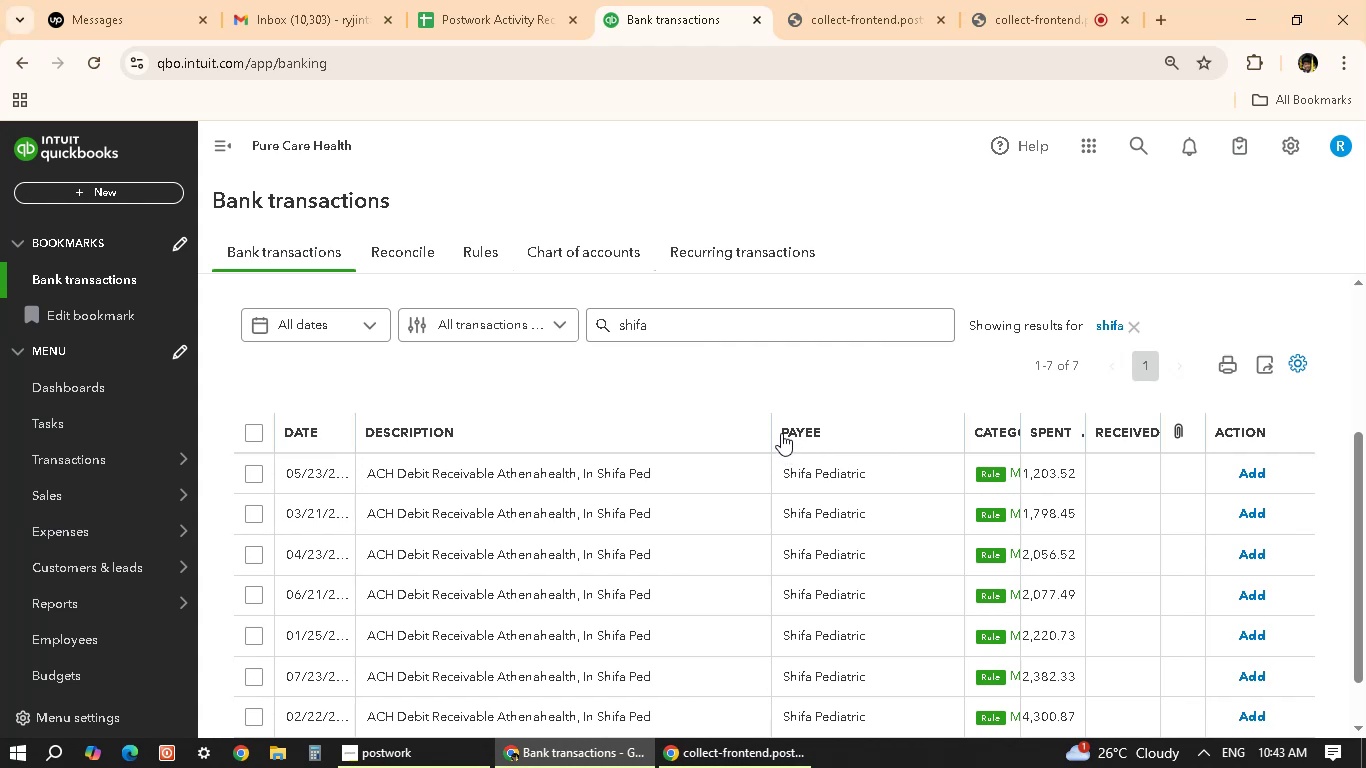 
wait(9.26)
 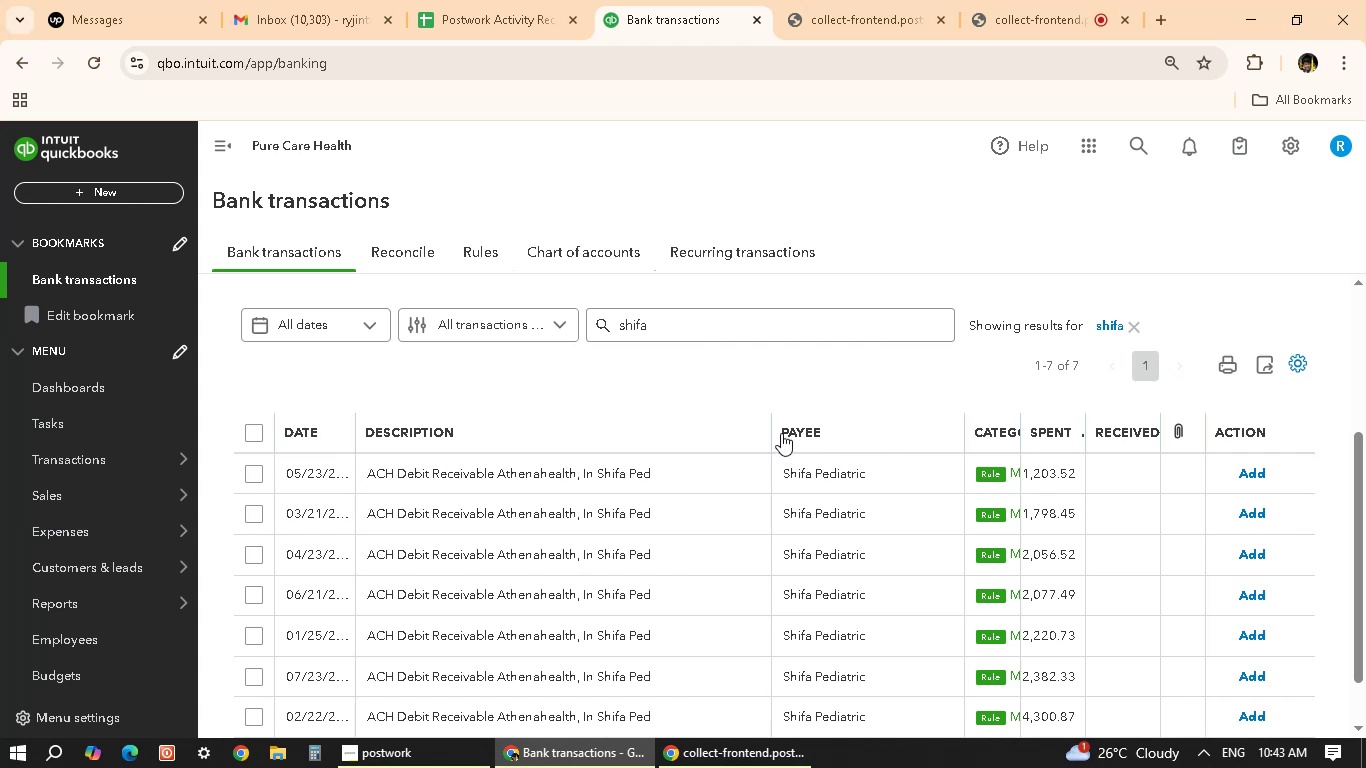 
left_click([763, 335])
 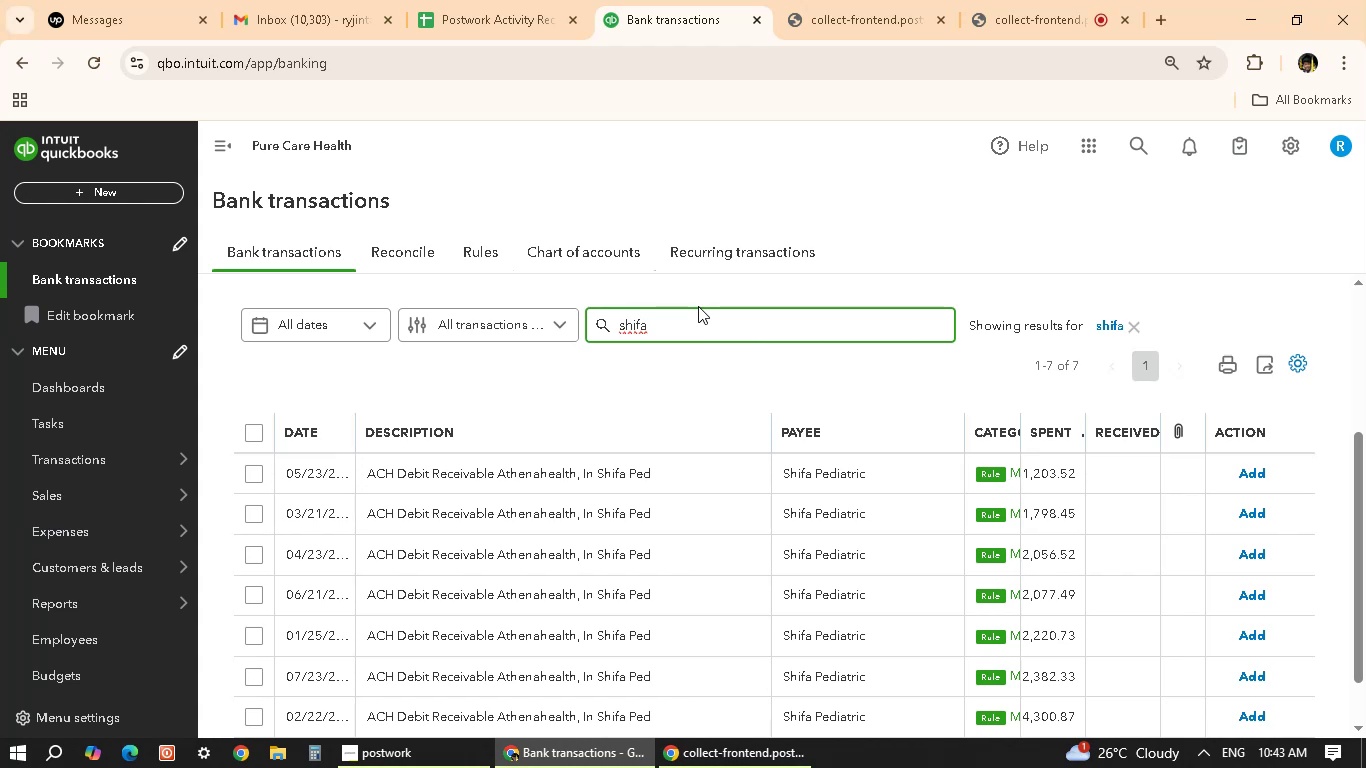 
wait(5.52)
 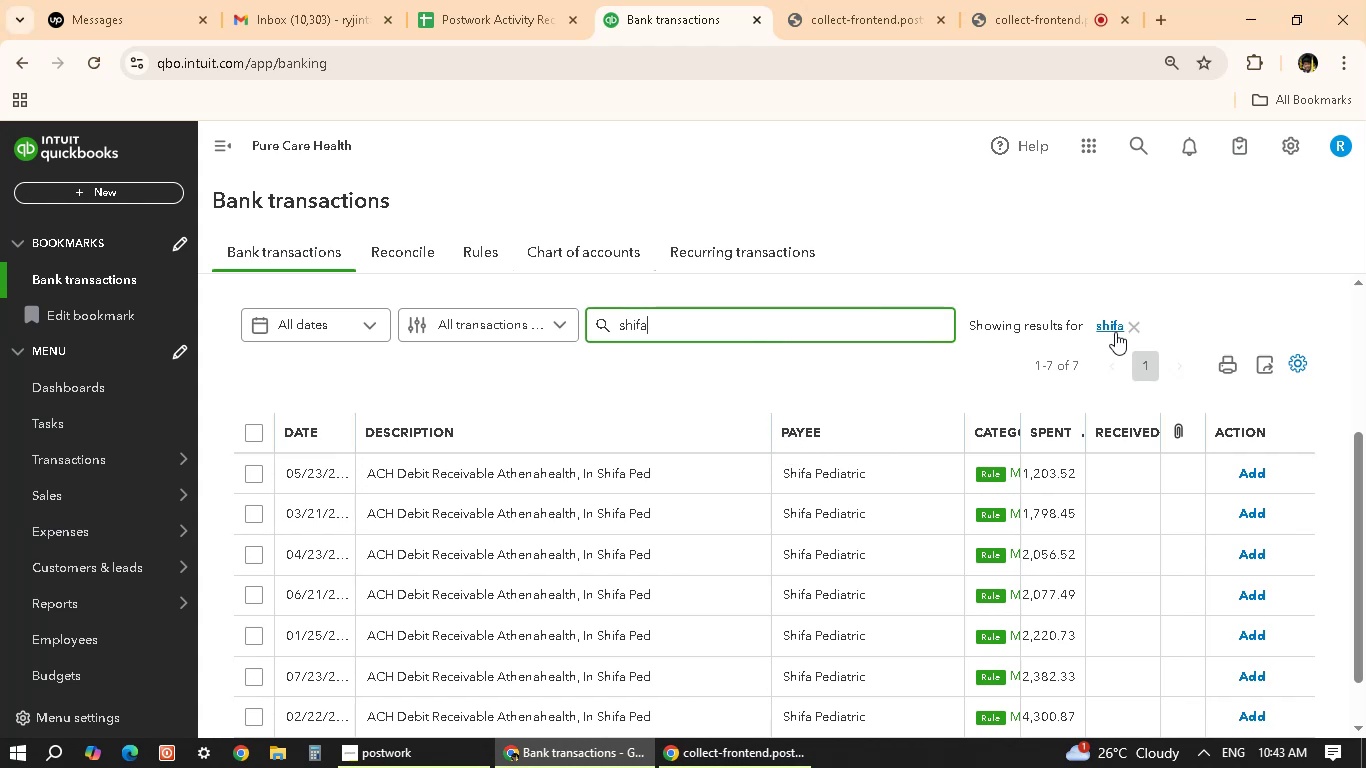 
left_click([751, 148])
 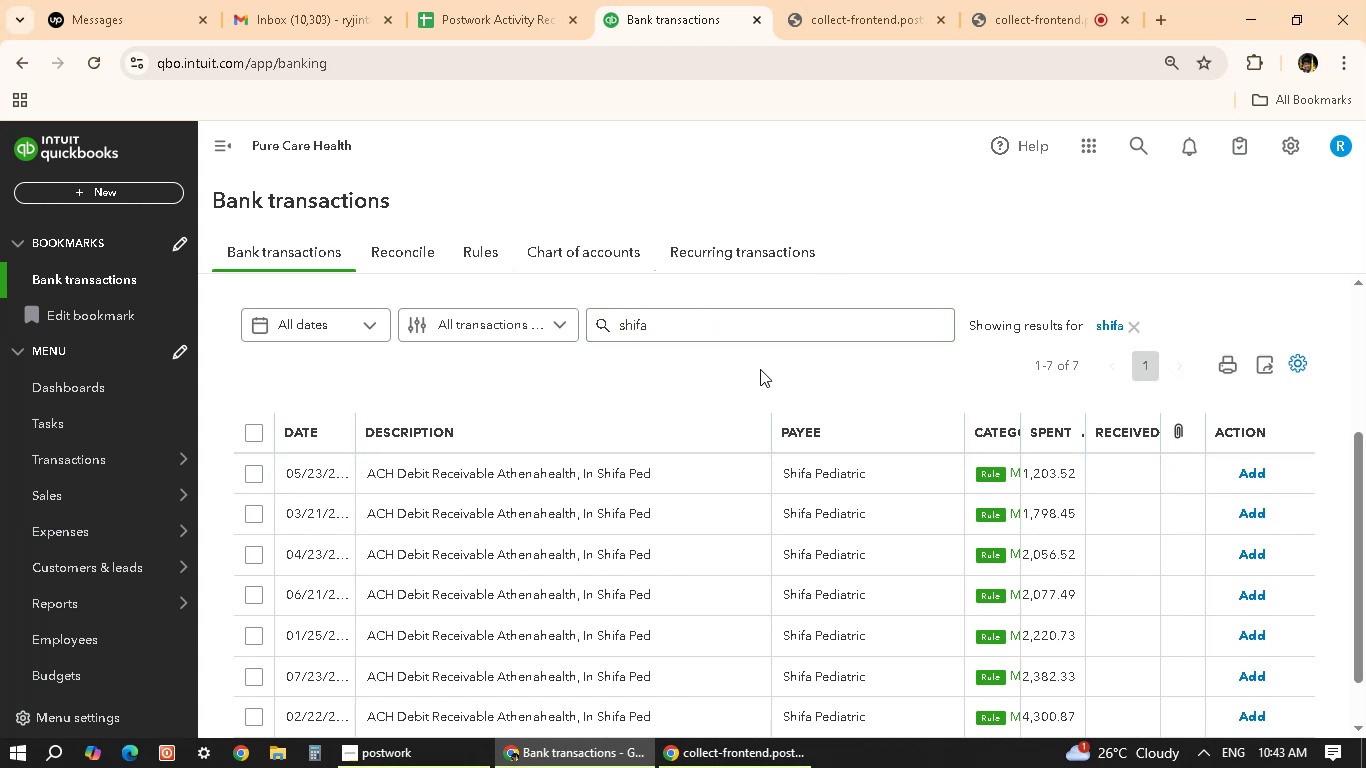 
left_click([746, 368])
 